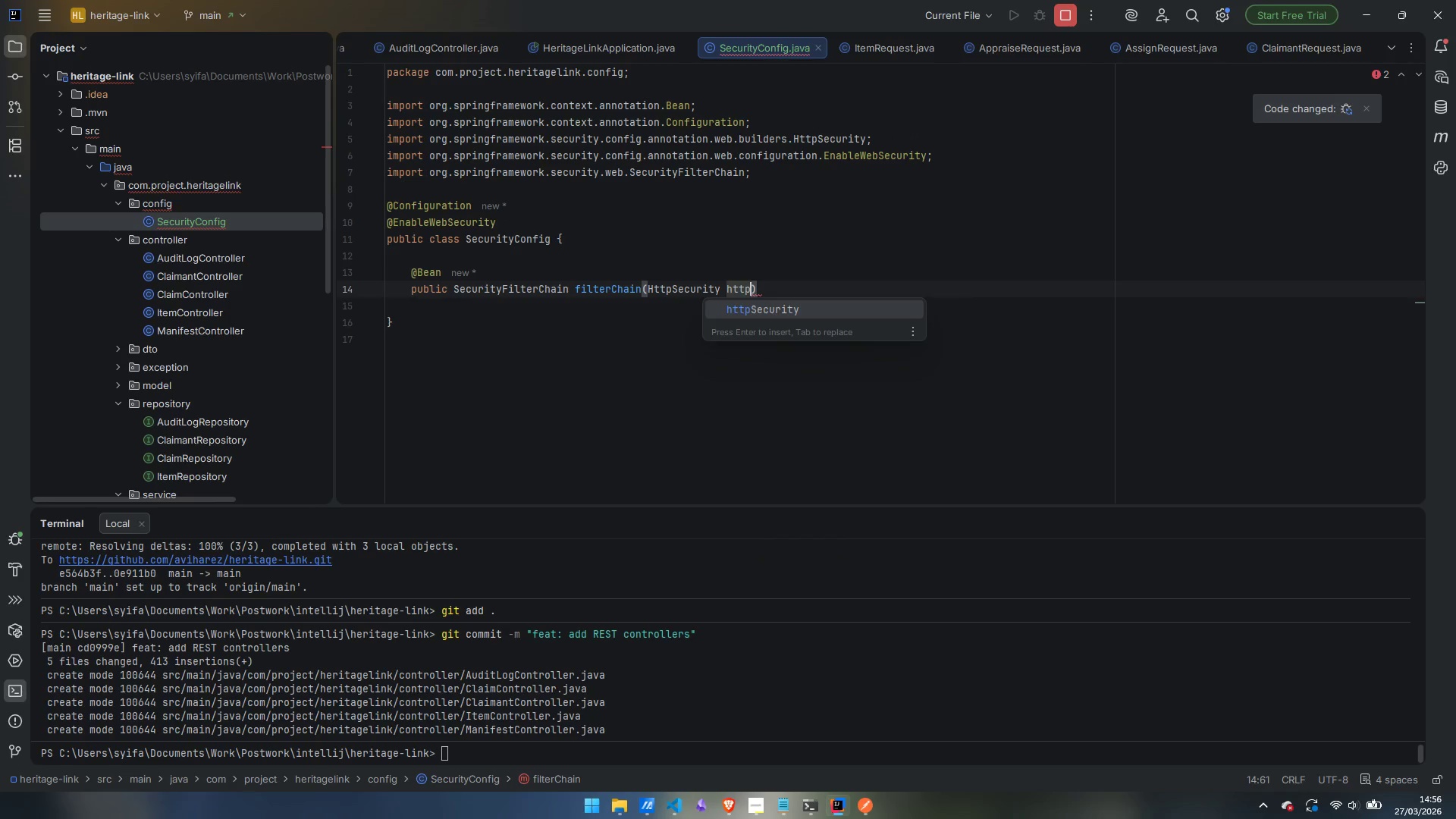 
key(ArrowRight)
 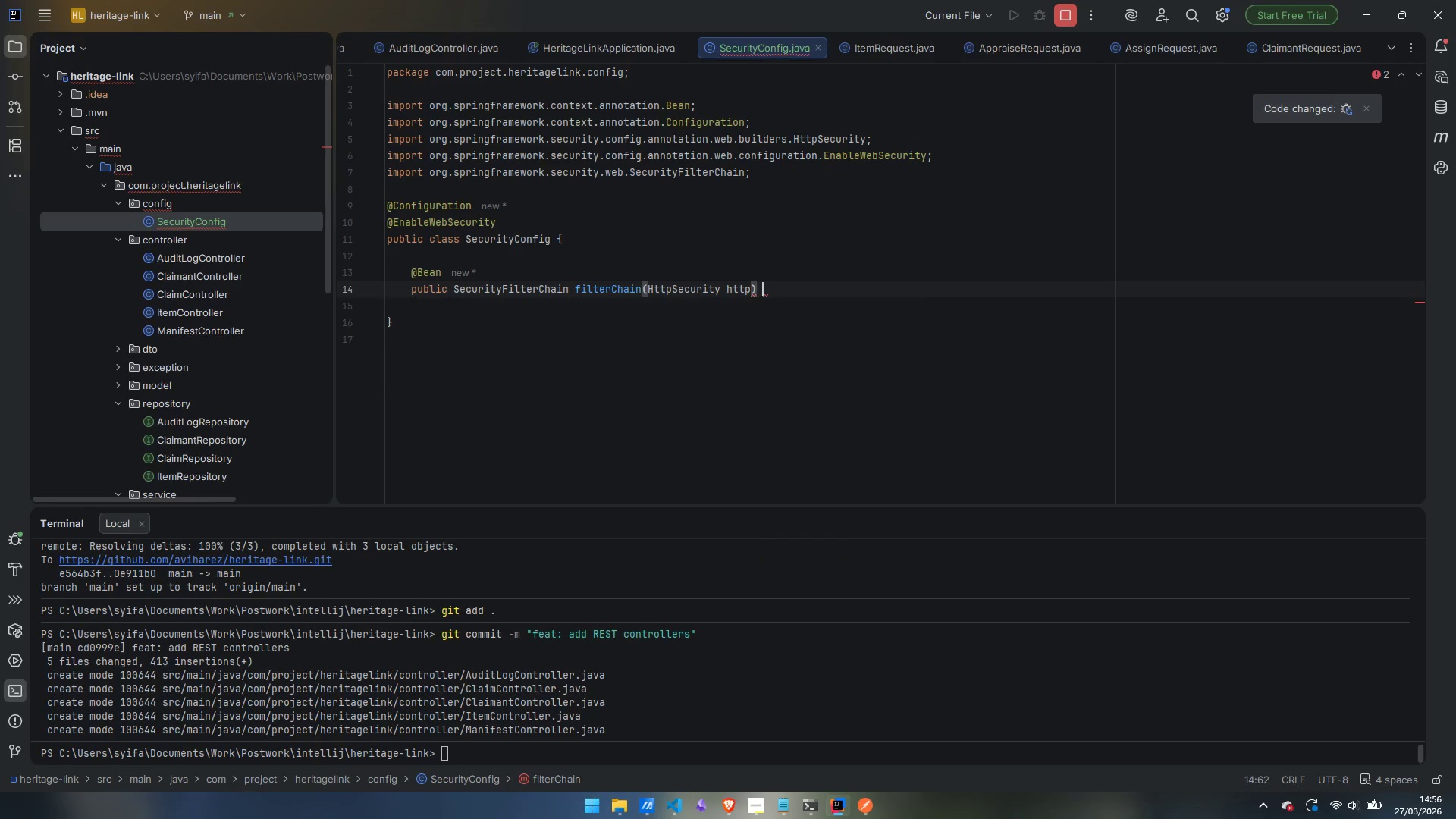 
type( th)
 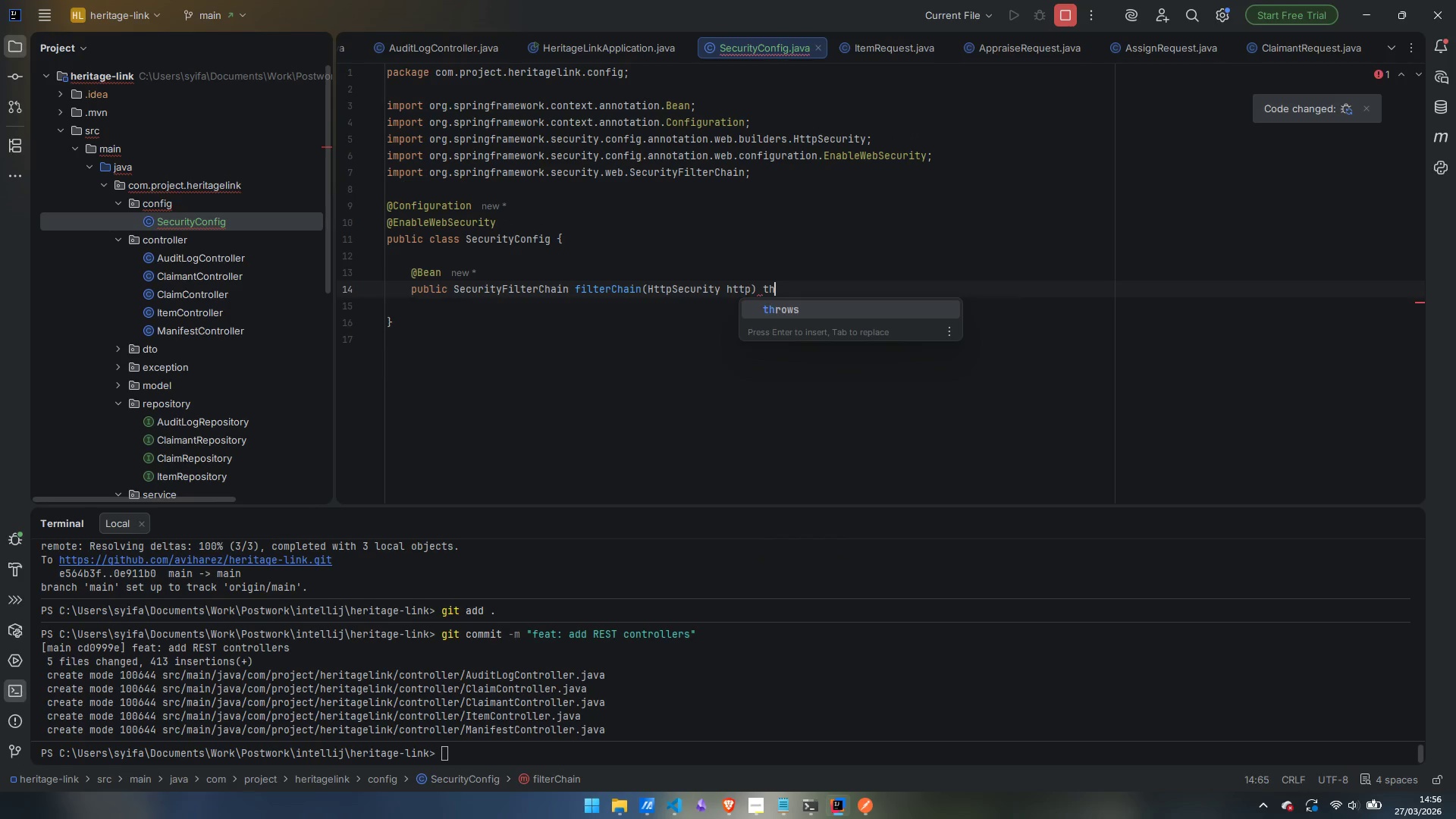 
key(Enter)
 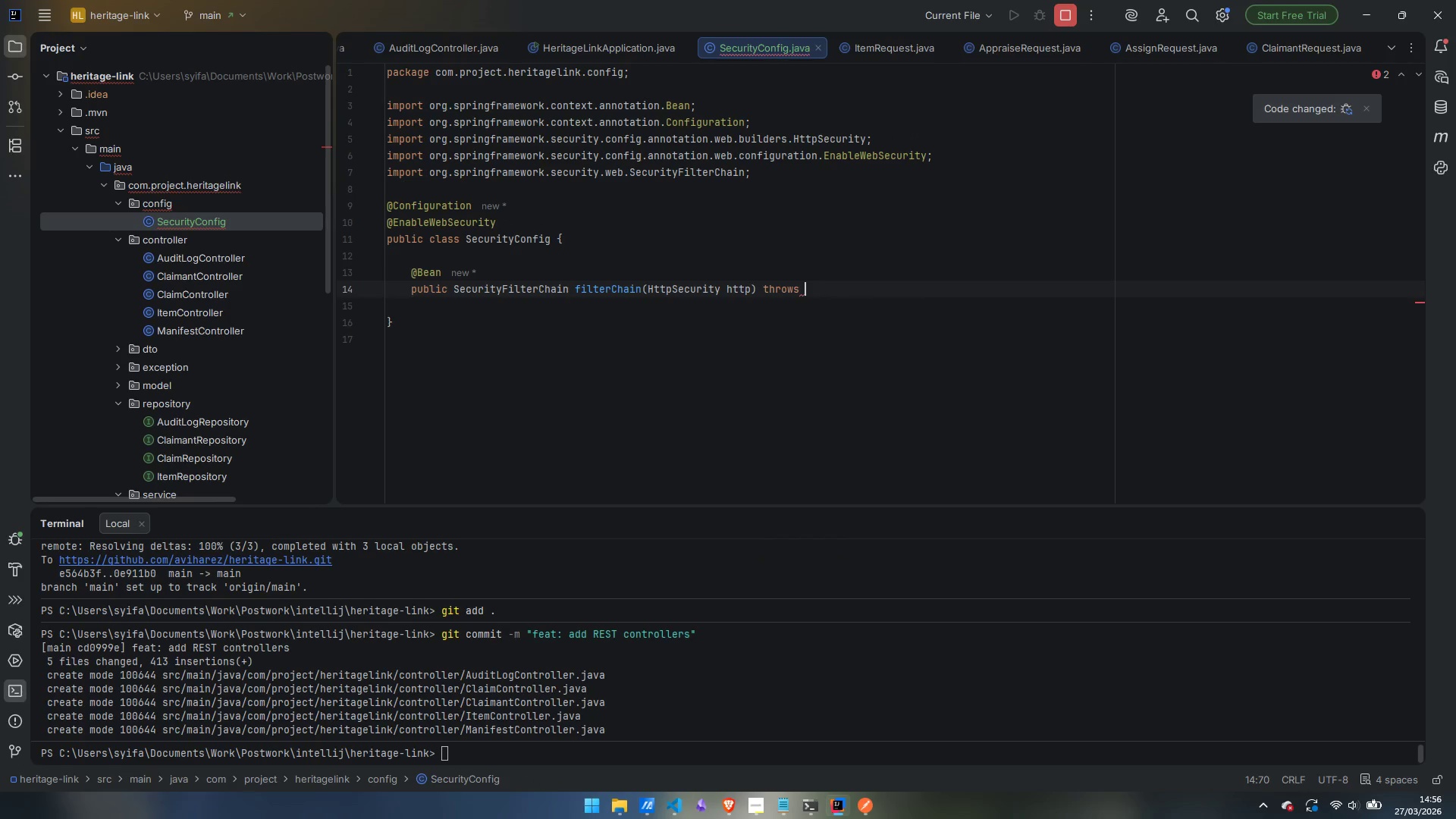 
type(Exce)
 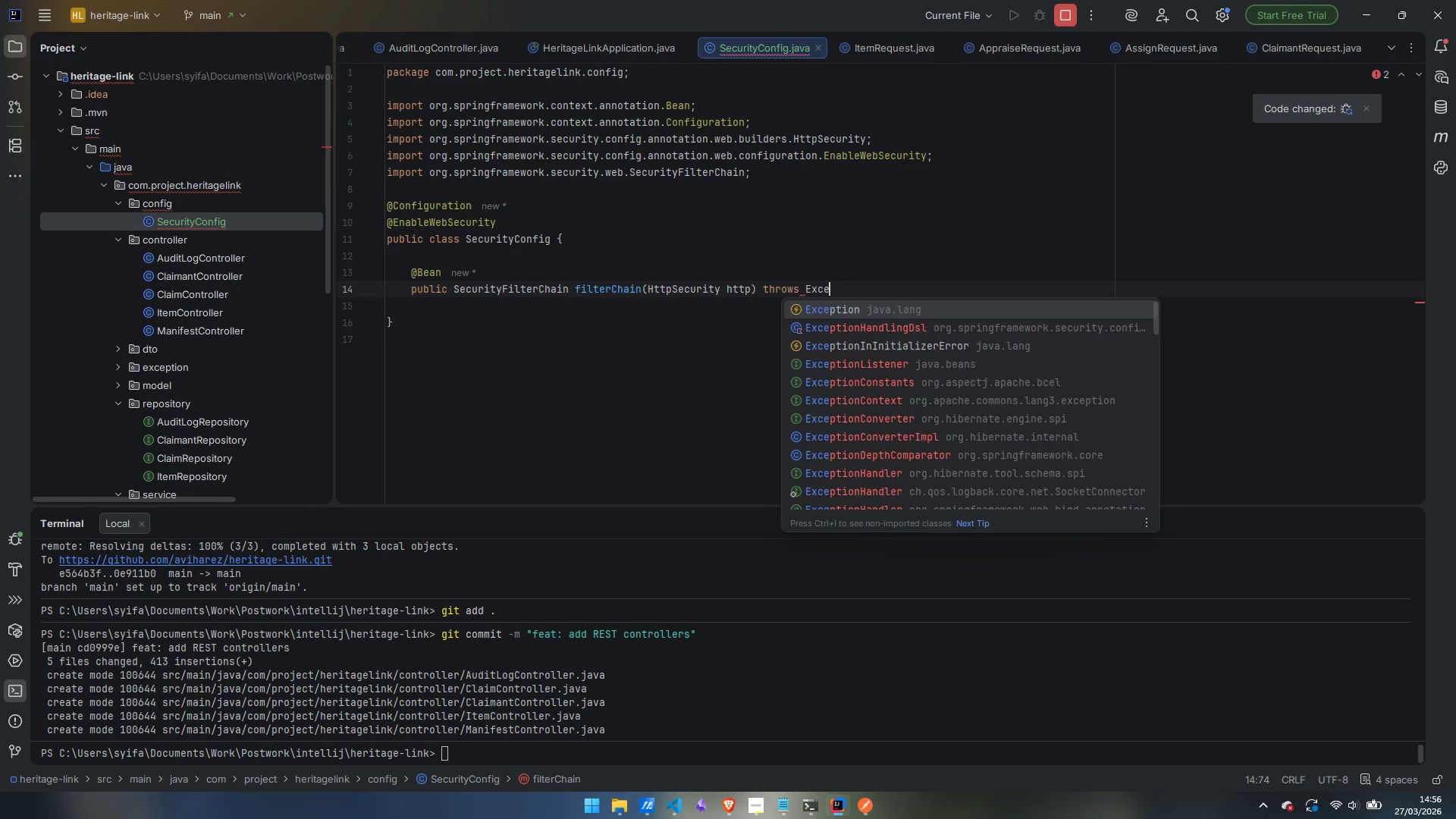 
key(Enter)
 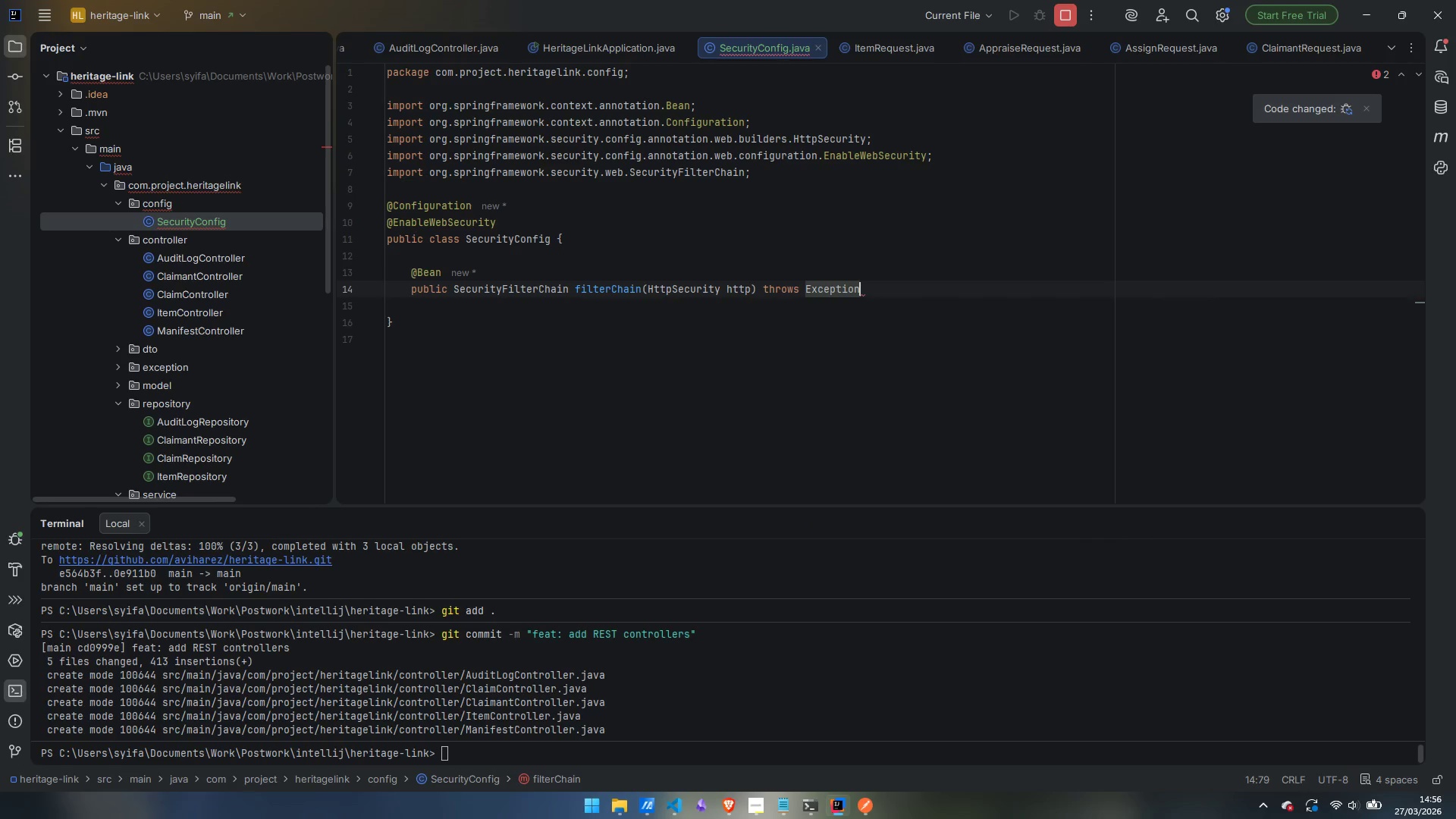 
key(Space)
 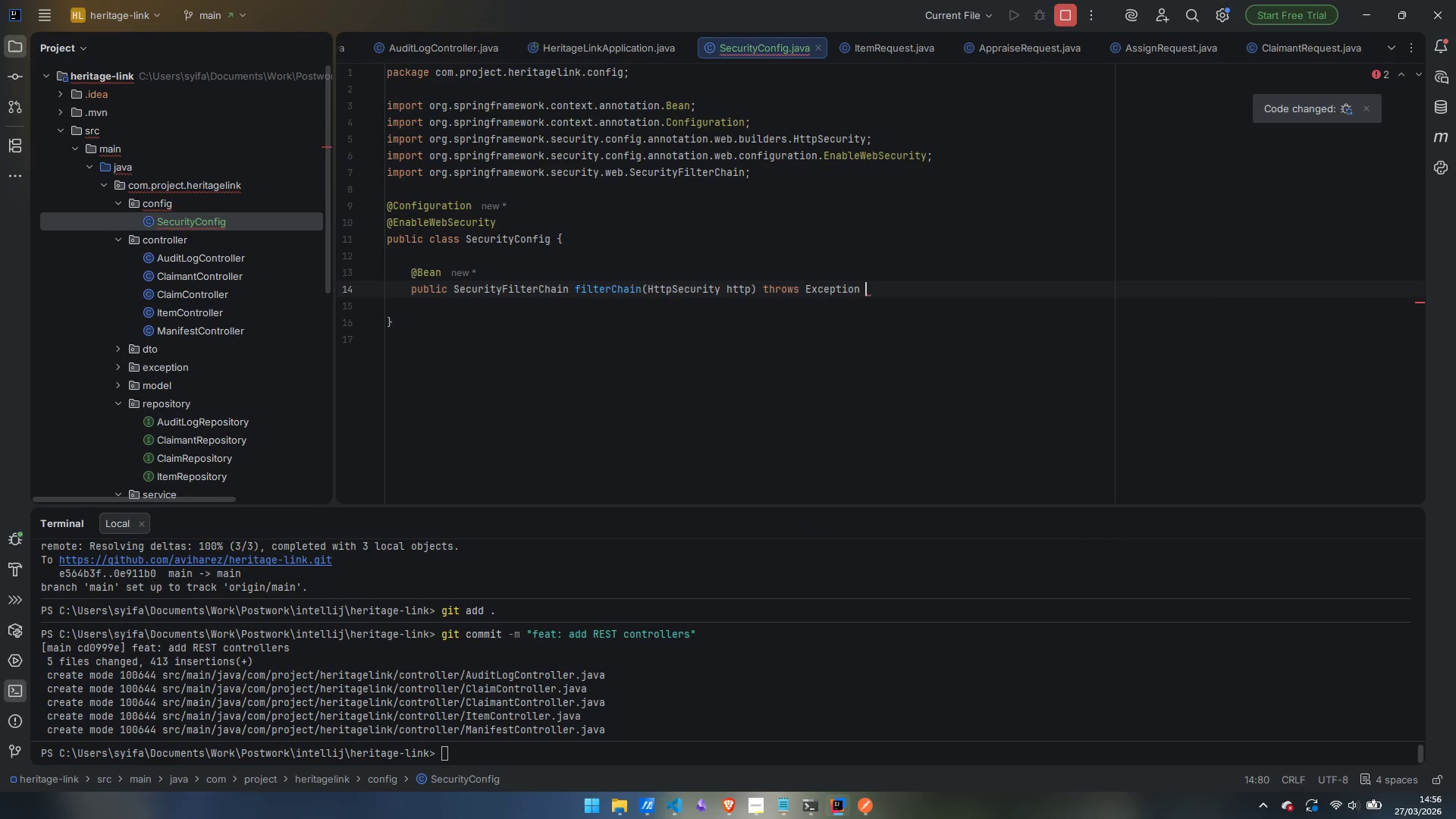 
key(Shift+ShiftLeft)
 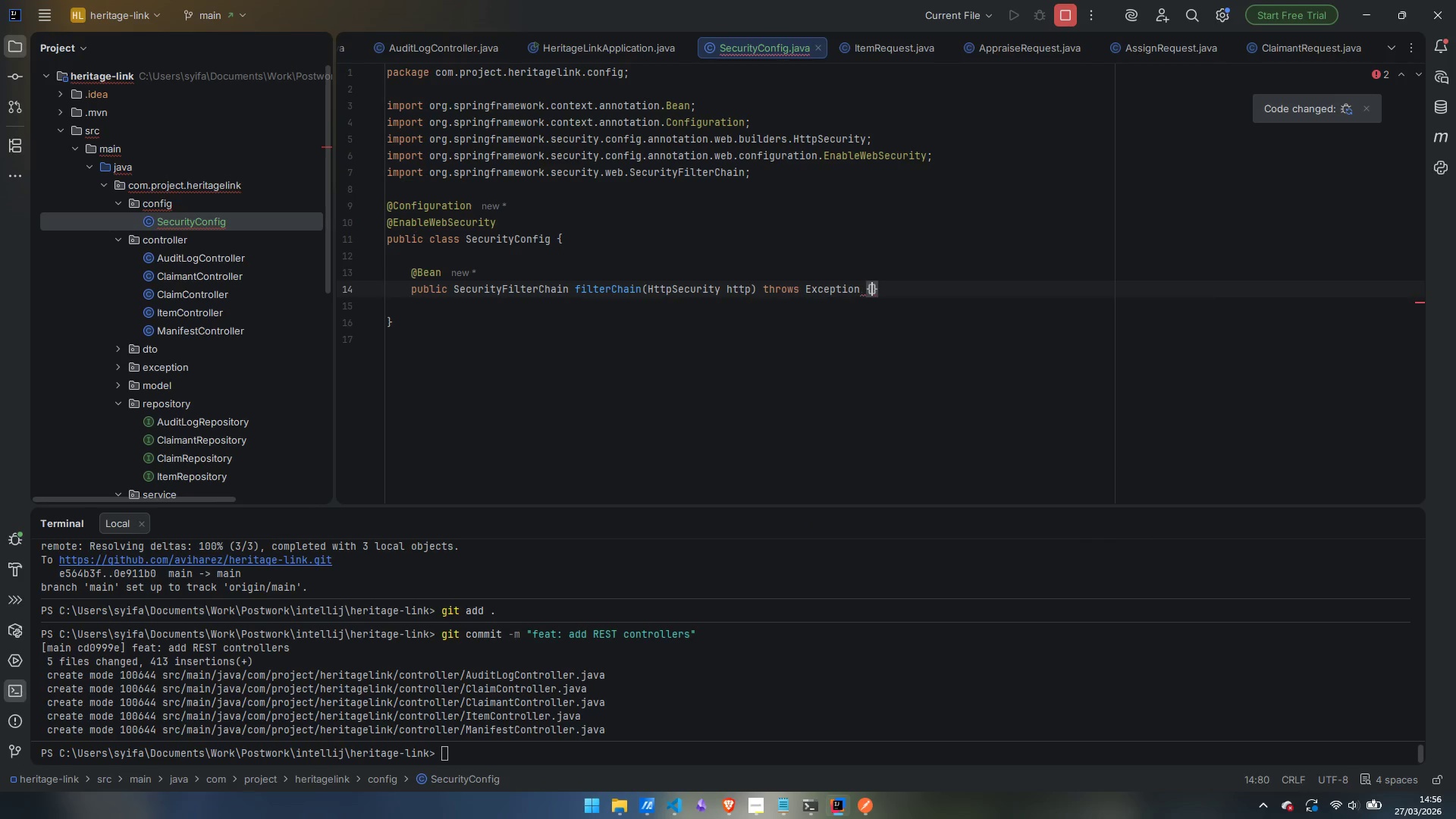 
key(Shift+BracketLeft)
 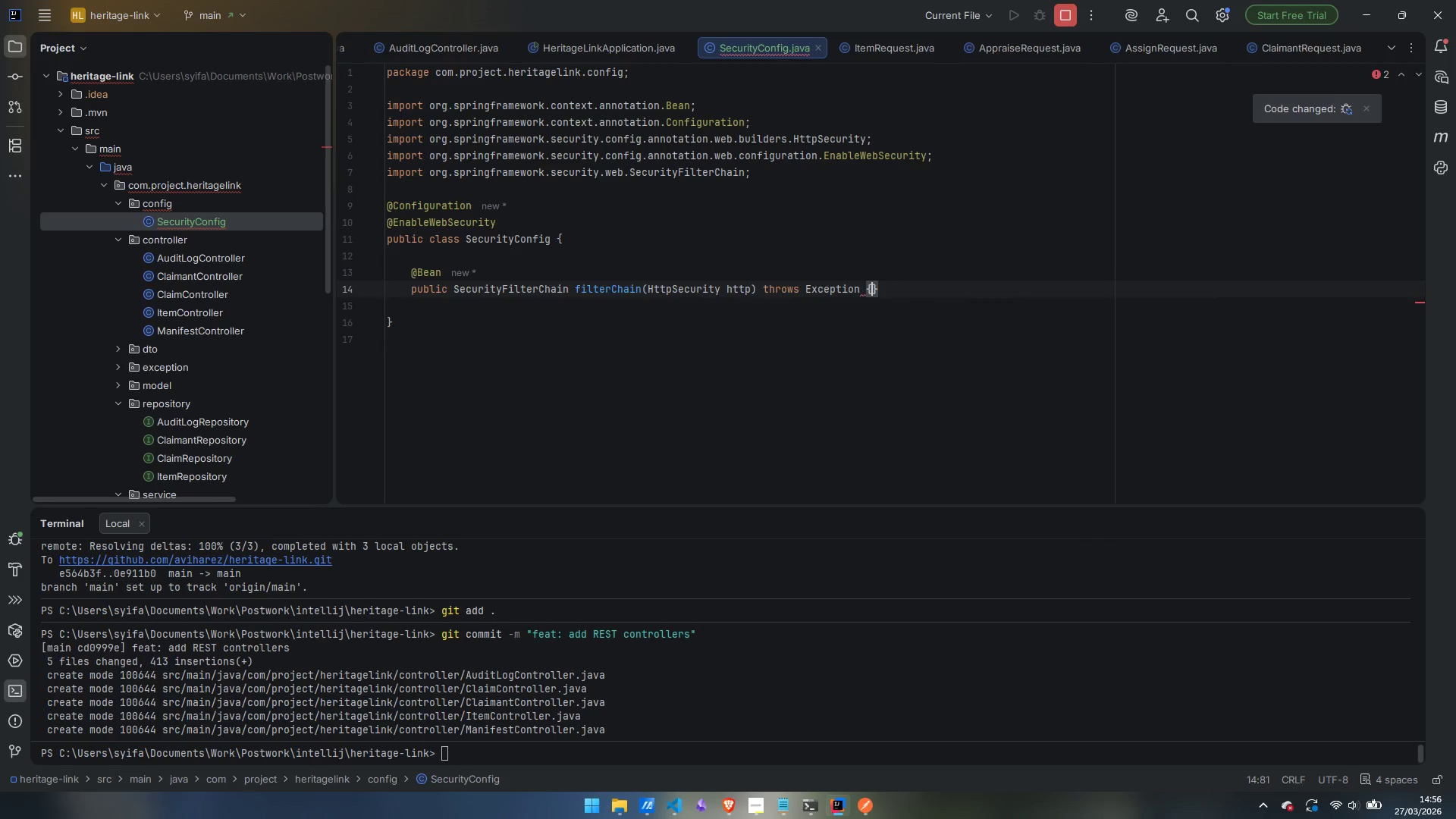 
key(Enter)
 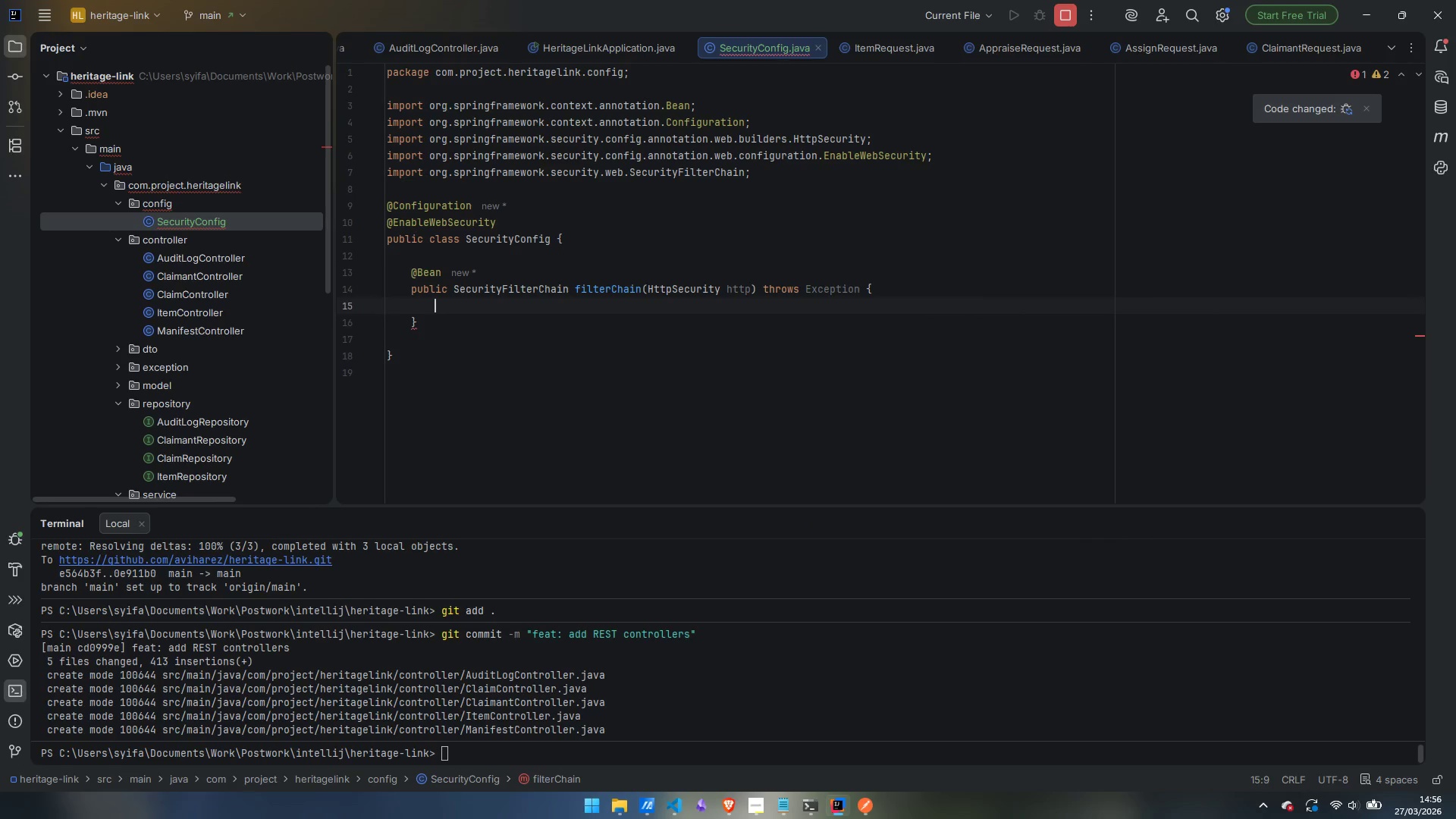 
type(htt)
 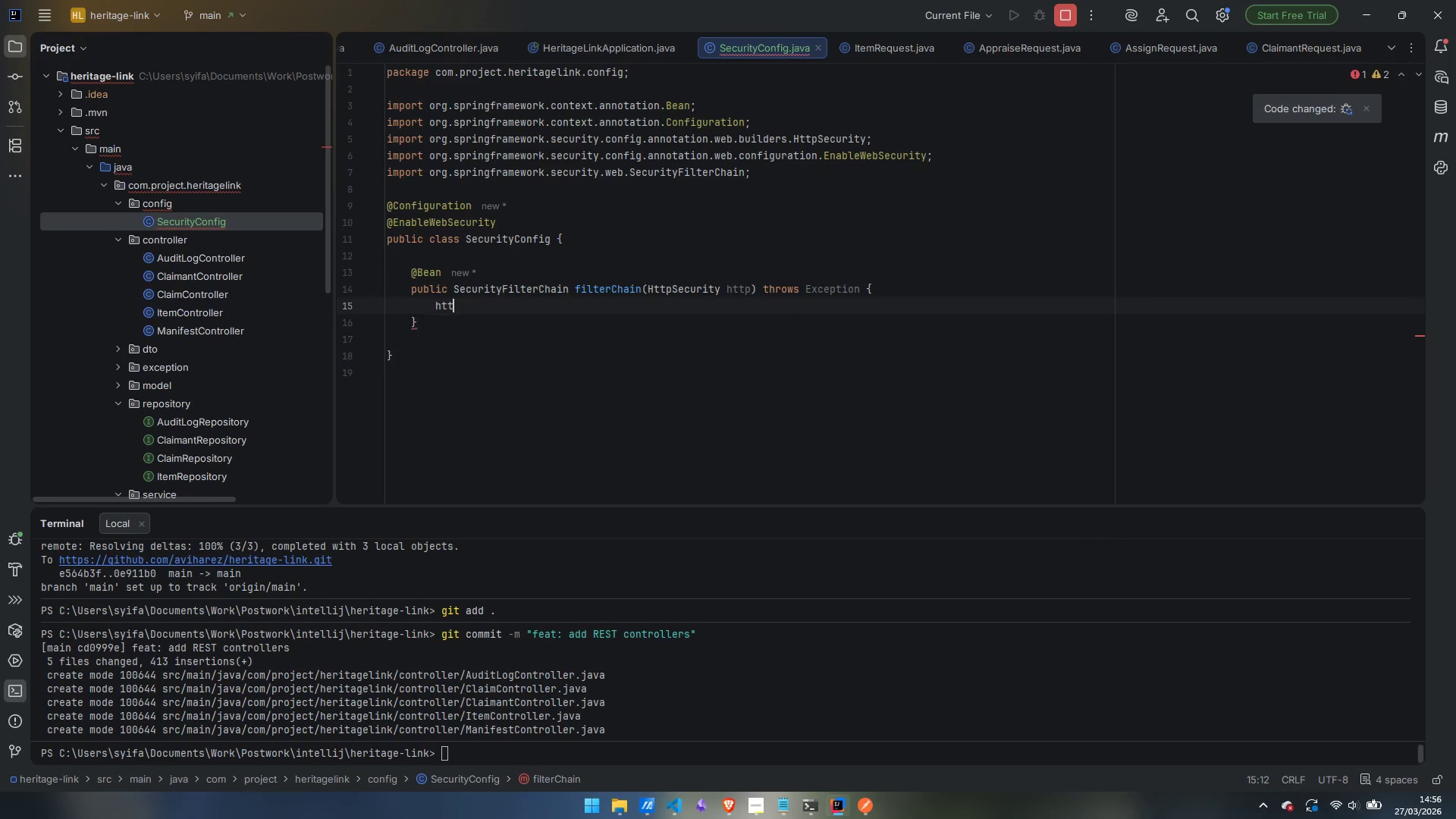 
key(Enter)
 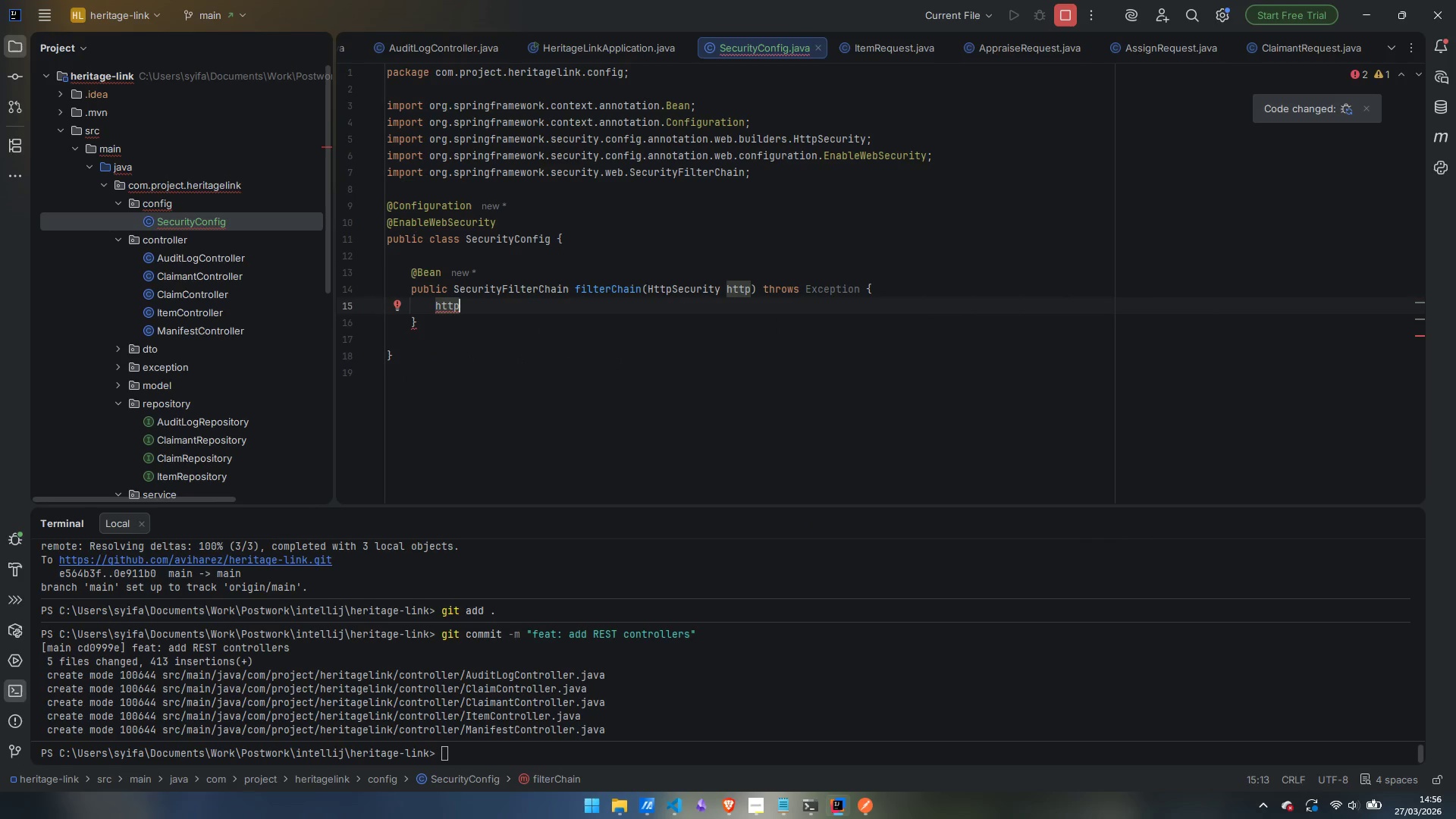 
key(Enter)
 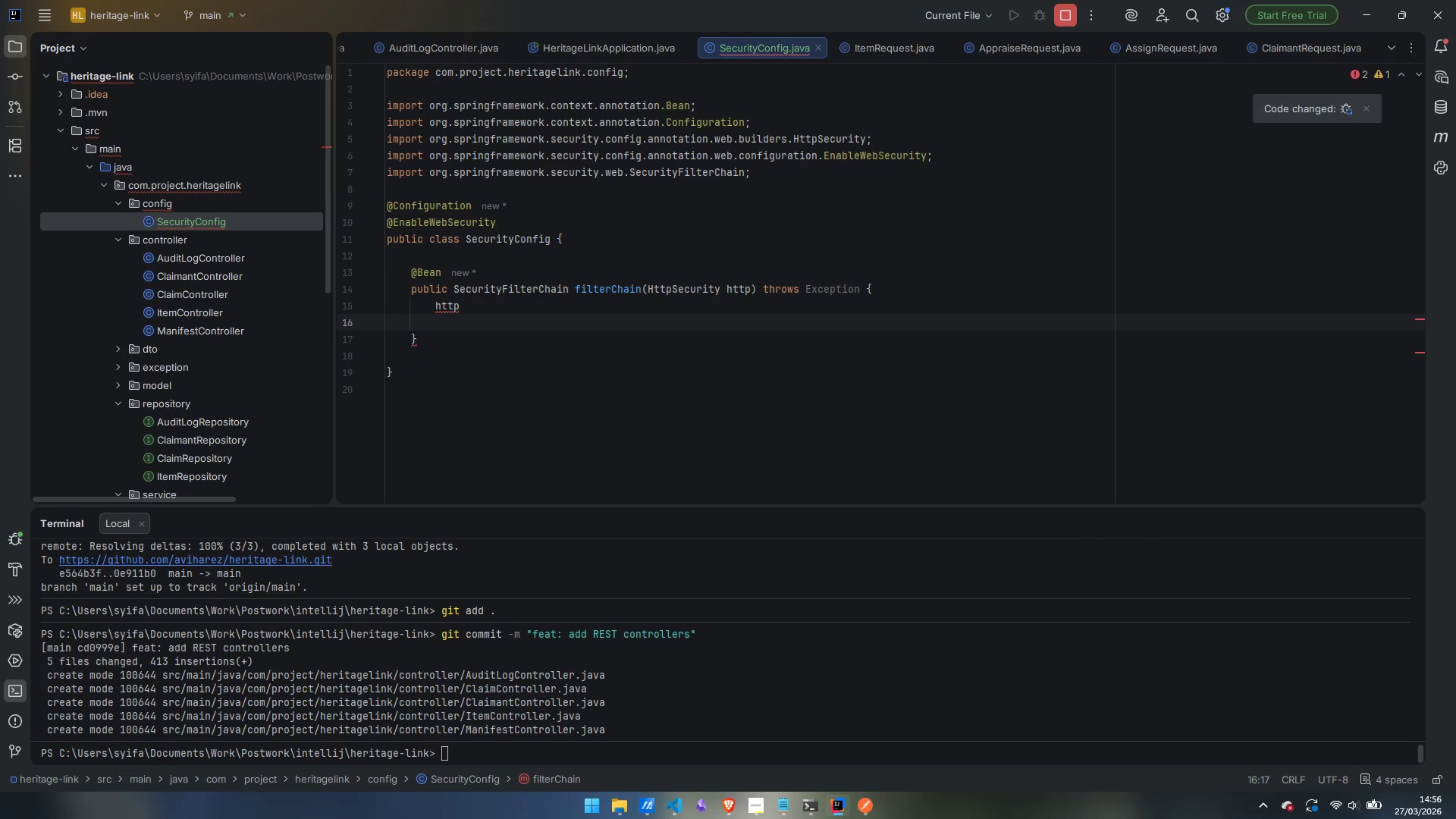 
type(.cs)
 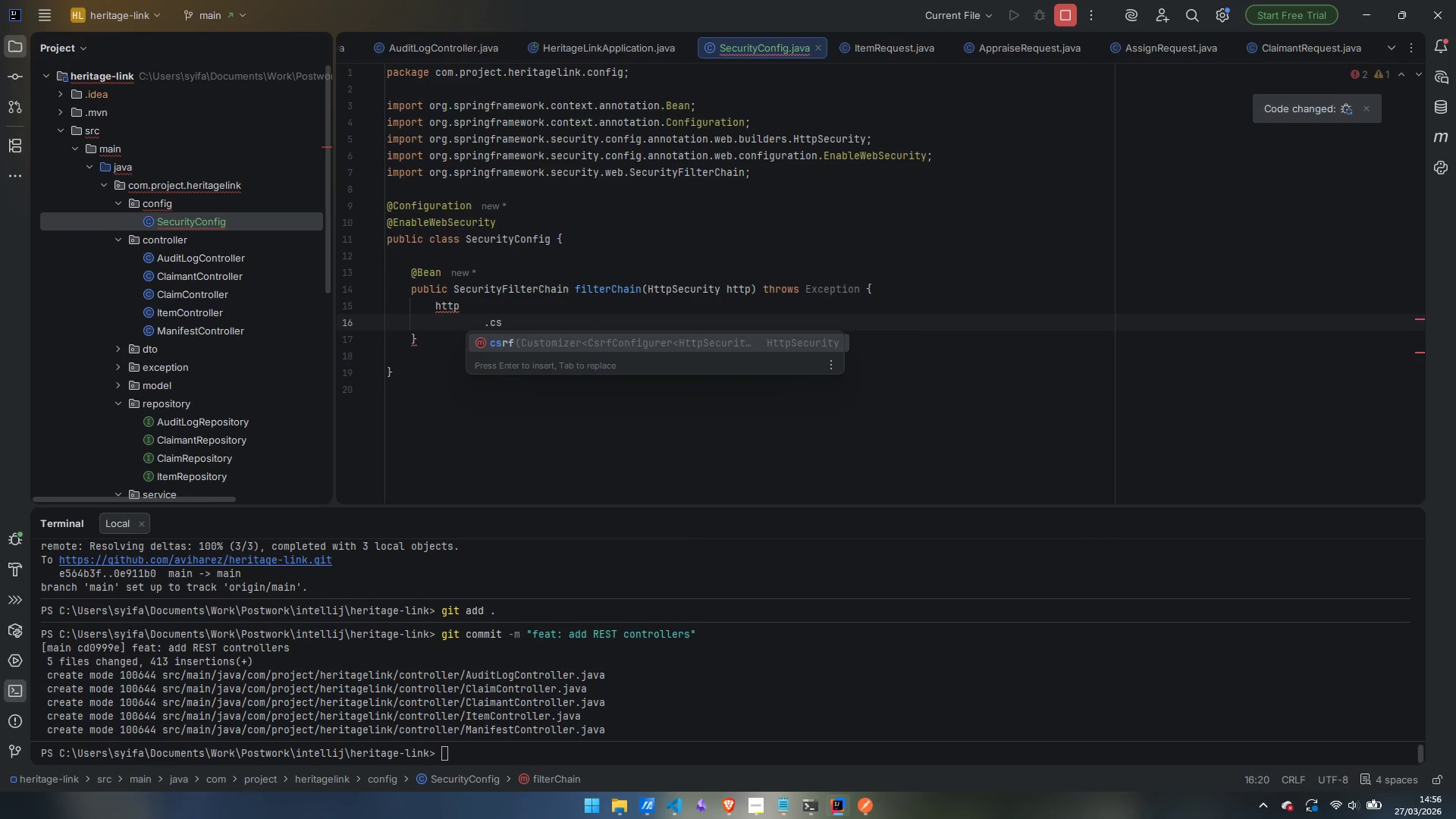 
key(Enter)
 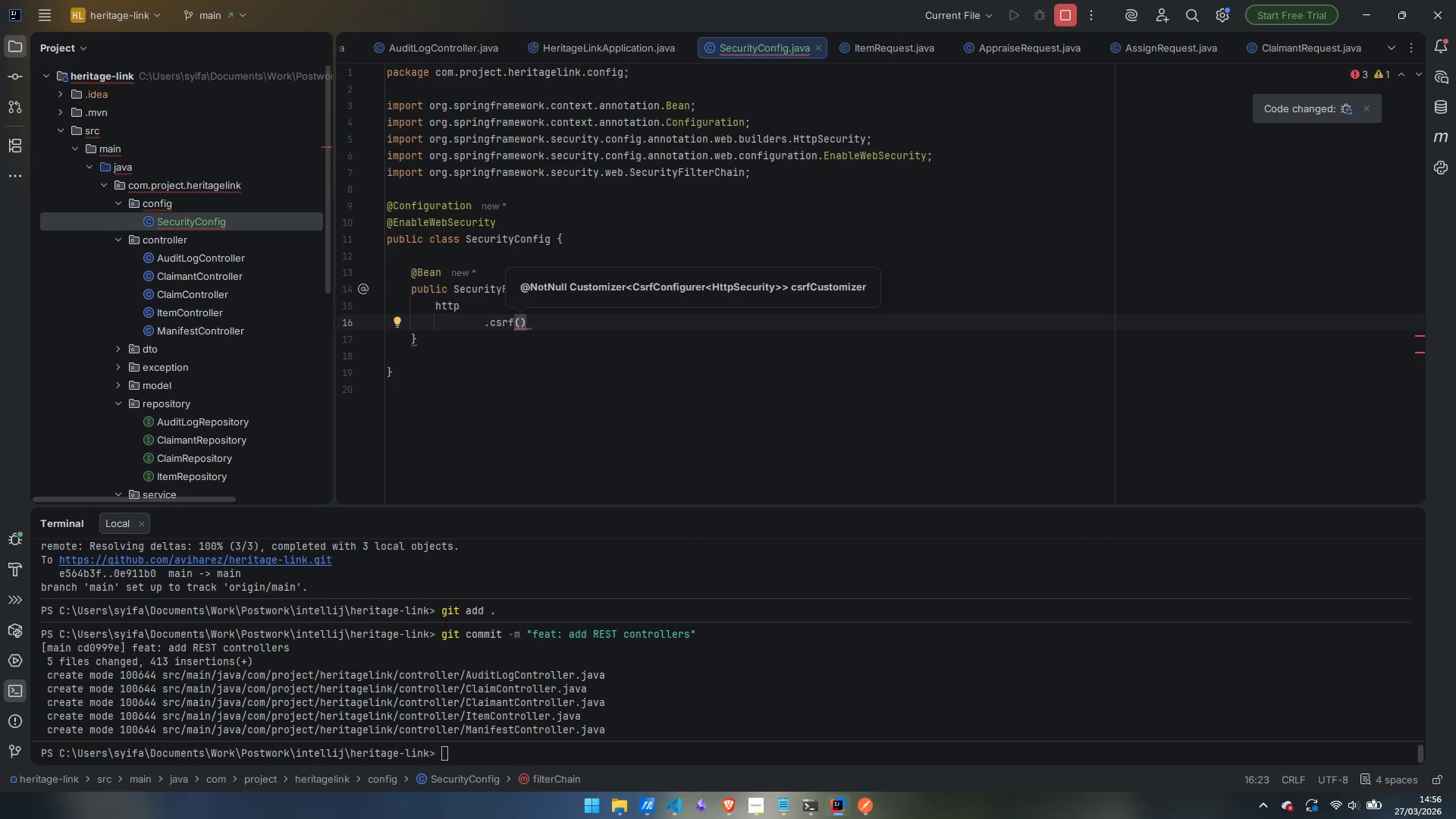 
type(Abs)
 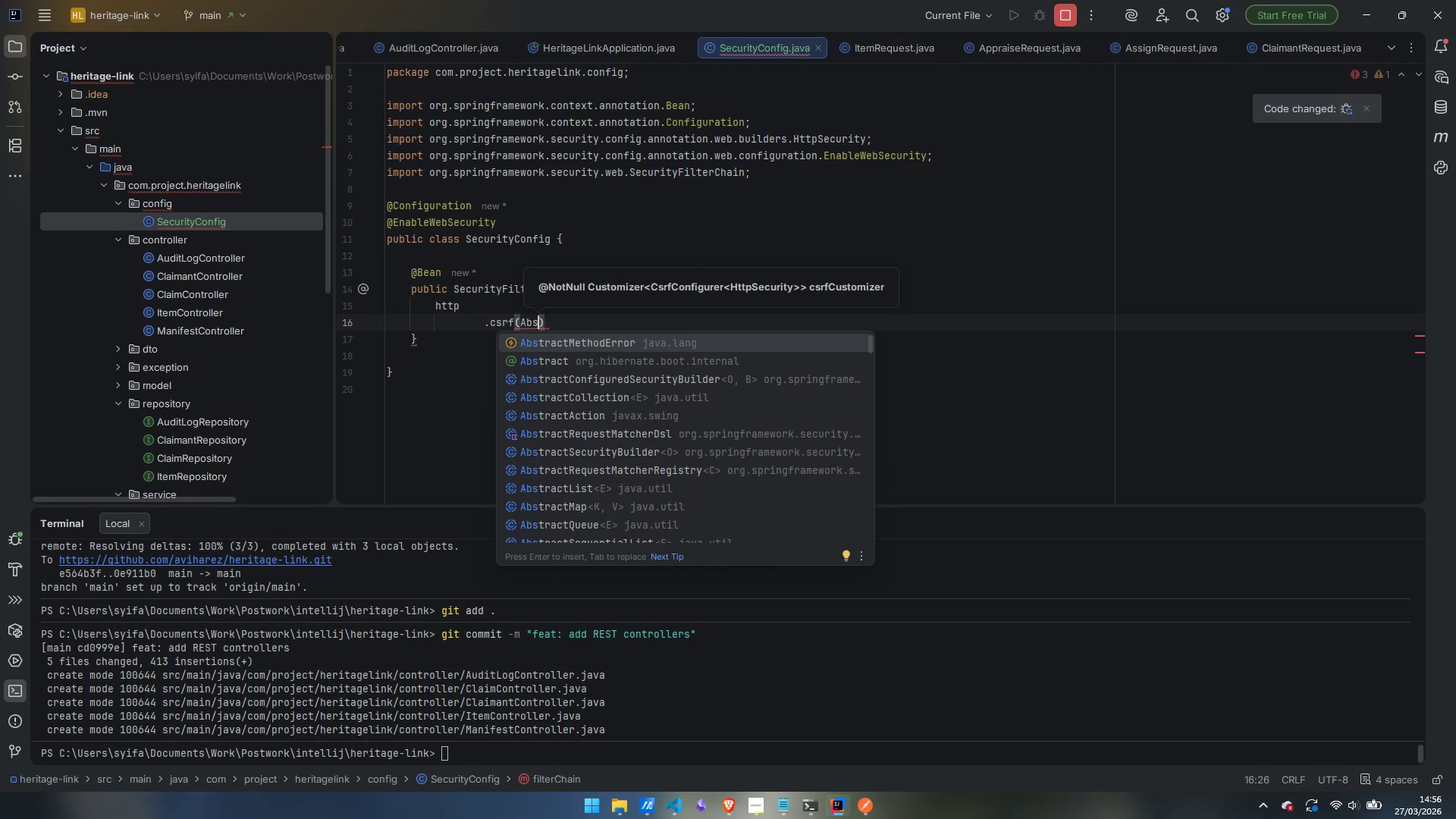 
type(tractHtt)
 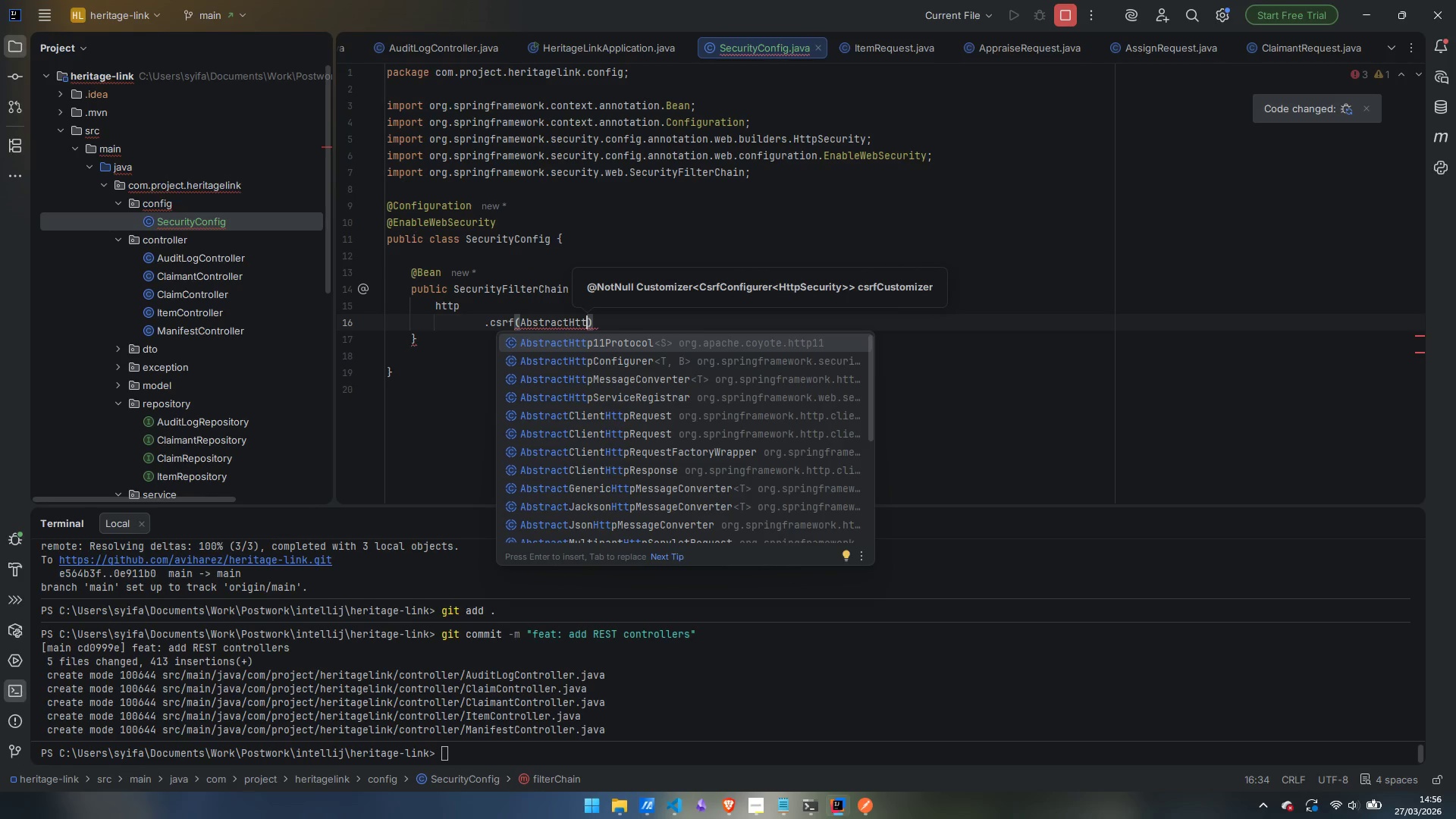 
key(ArrowDown)
 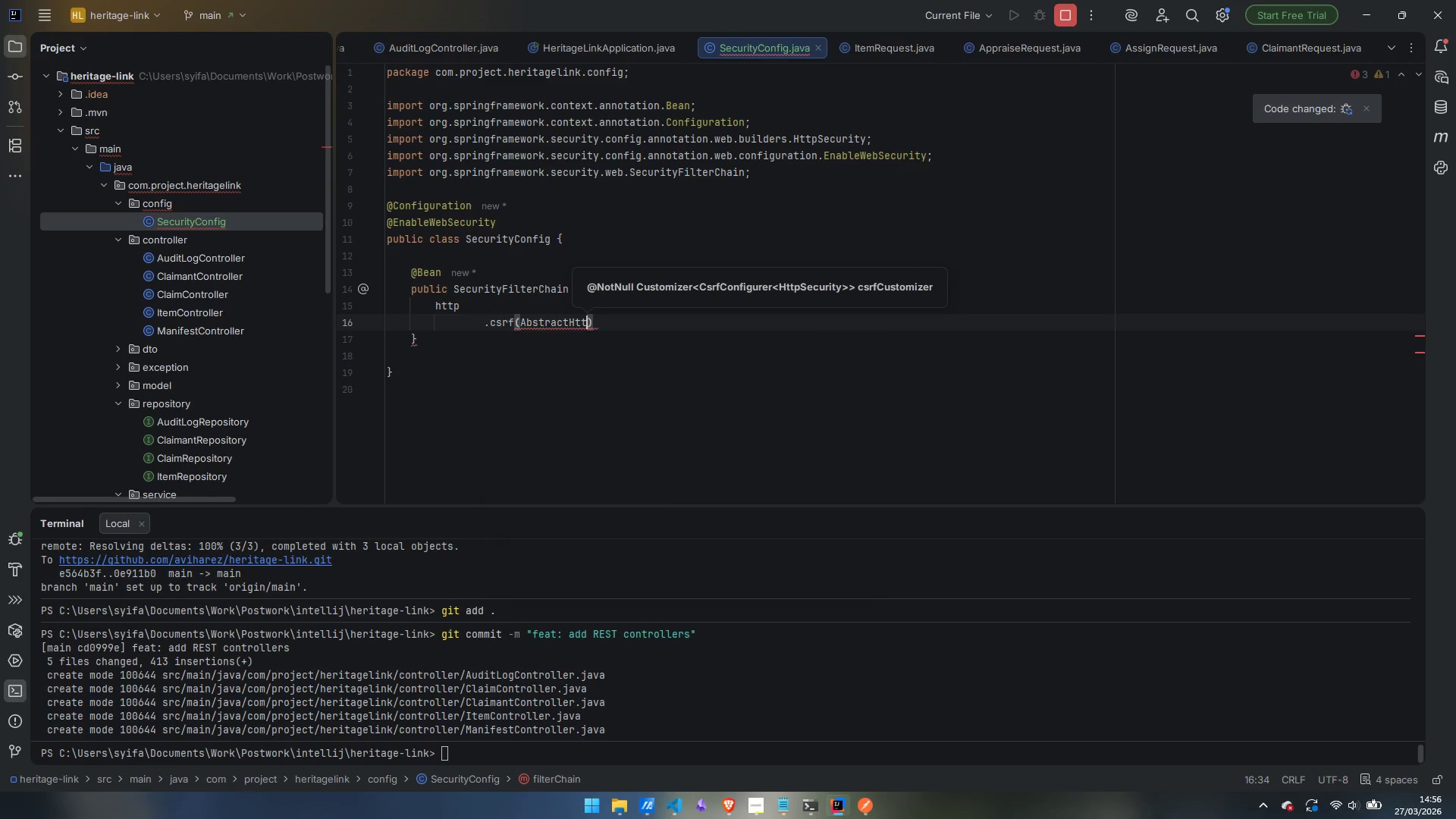 
key(Enter)
 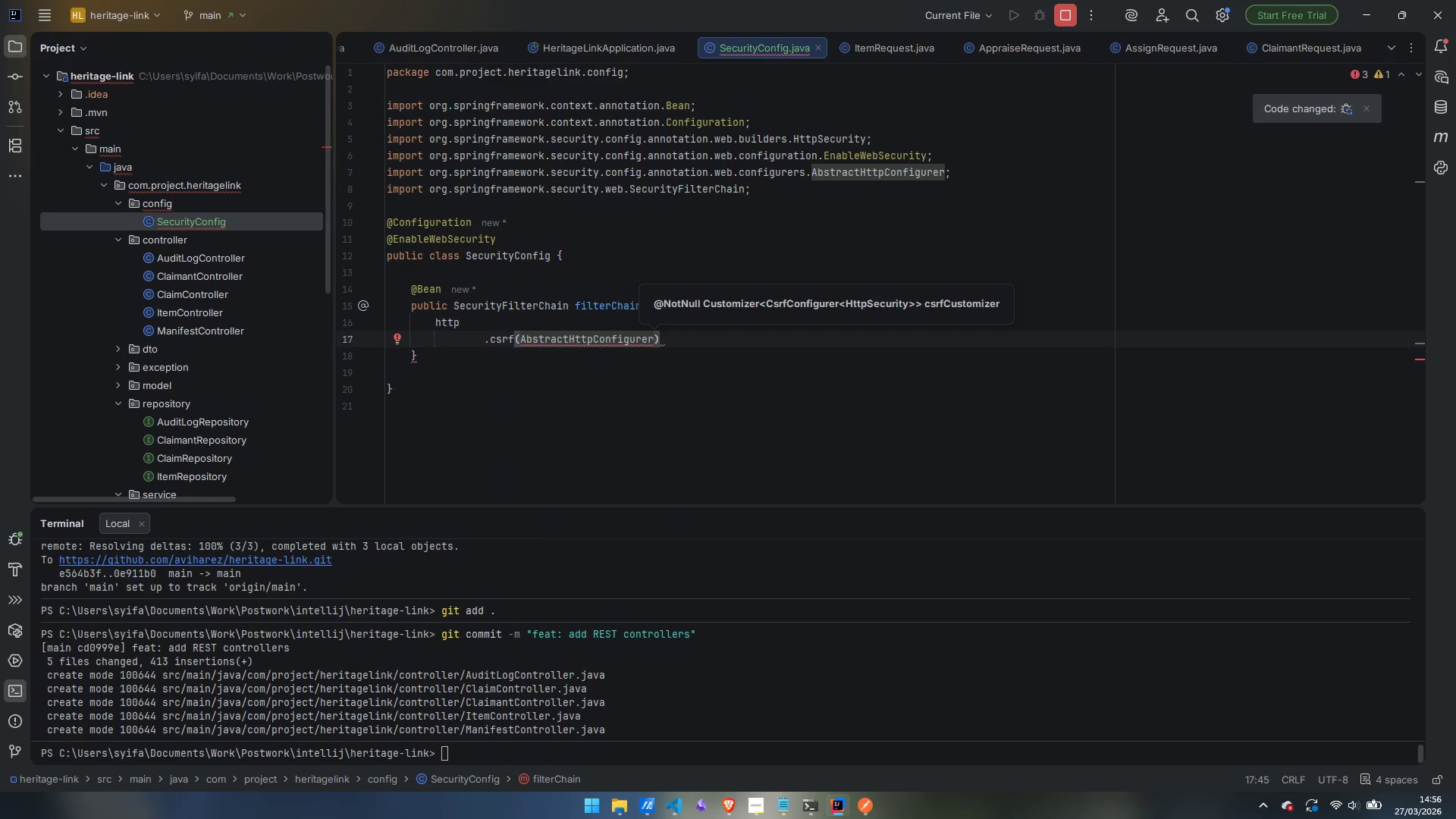 
type(::disa)
 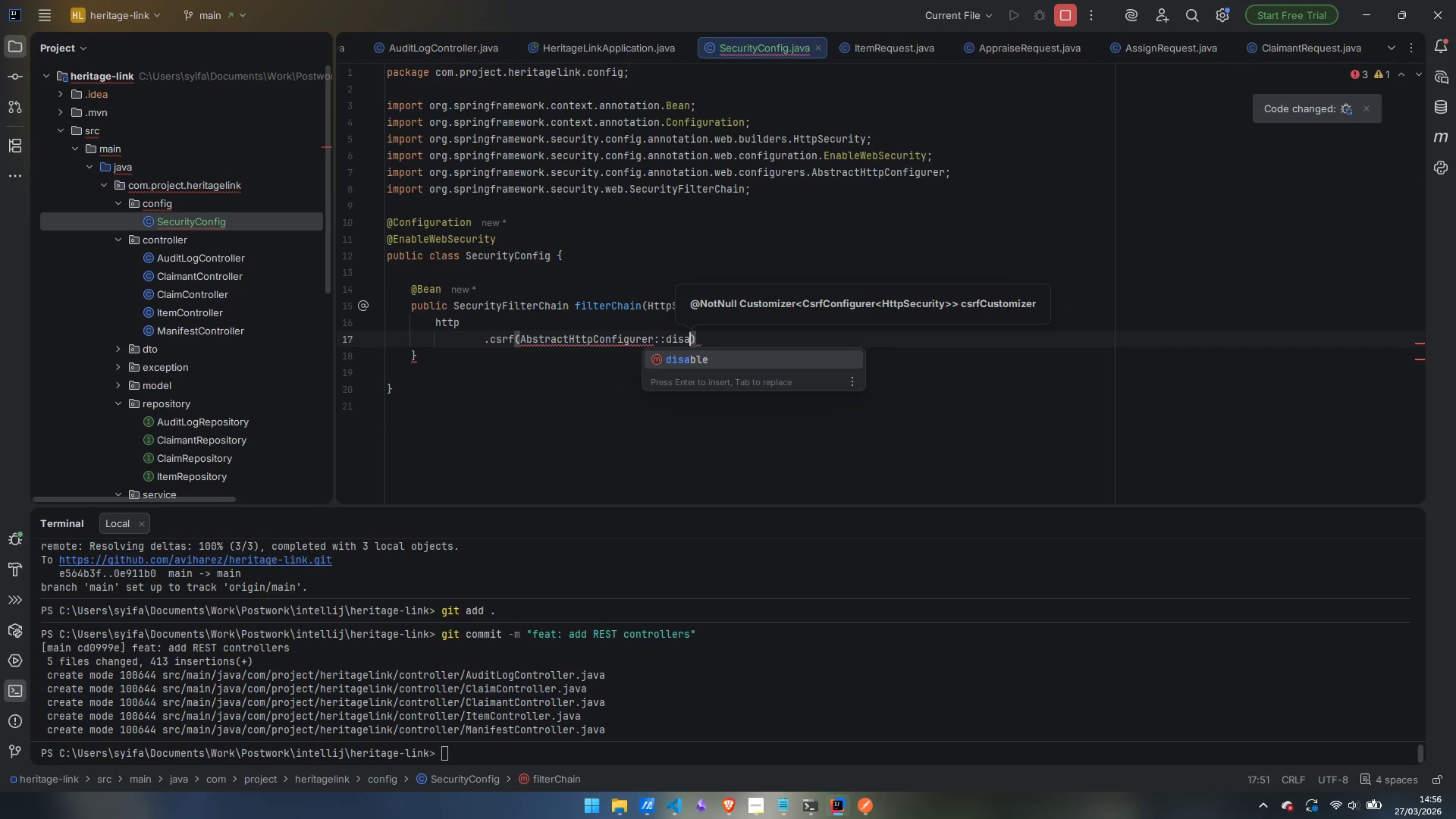 
key(Enter)
 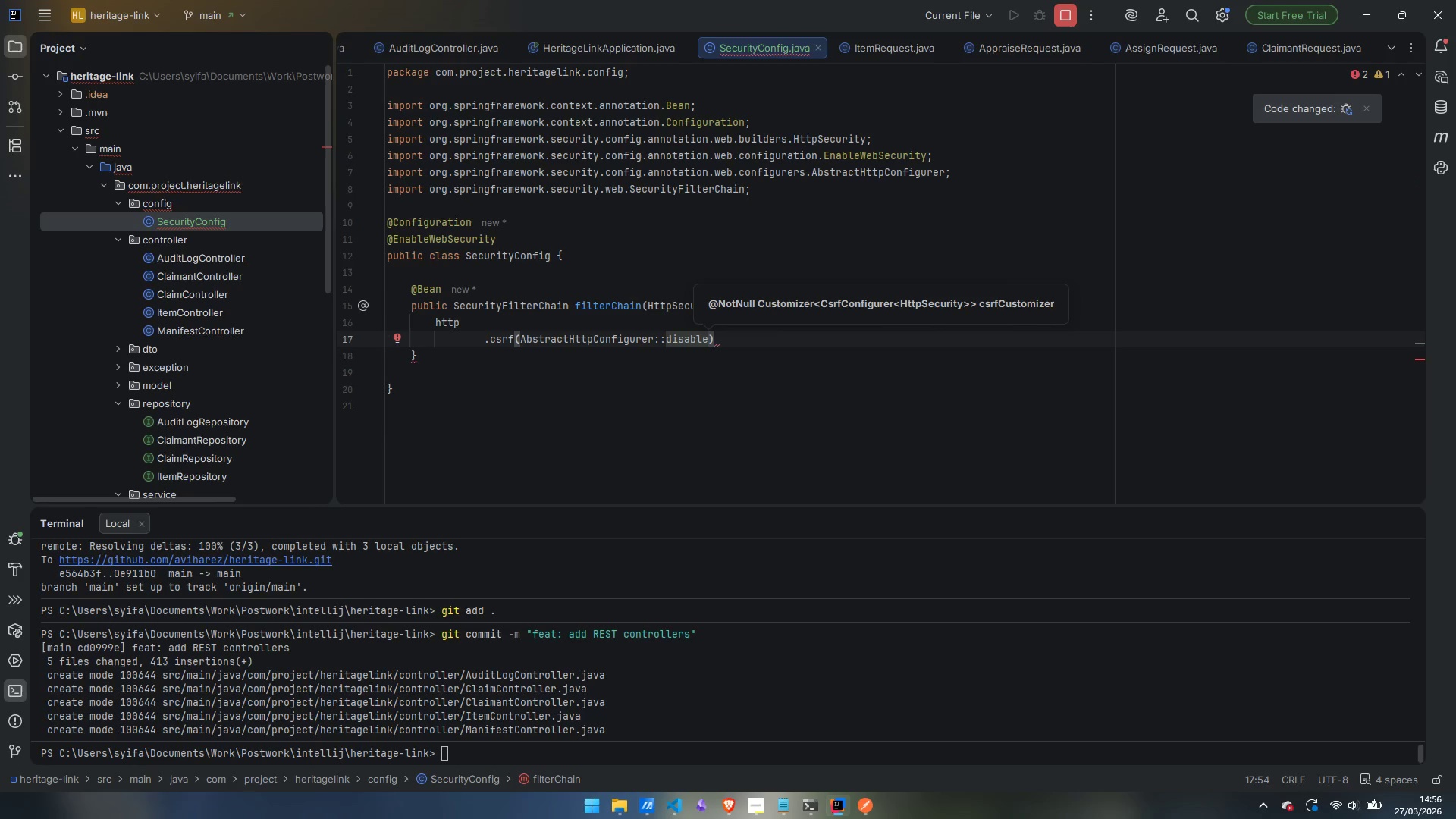 
key(ArrowRight)
 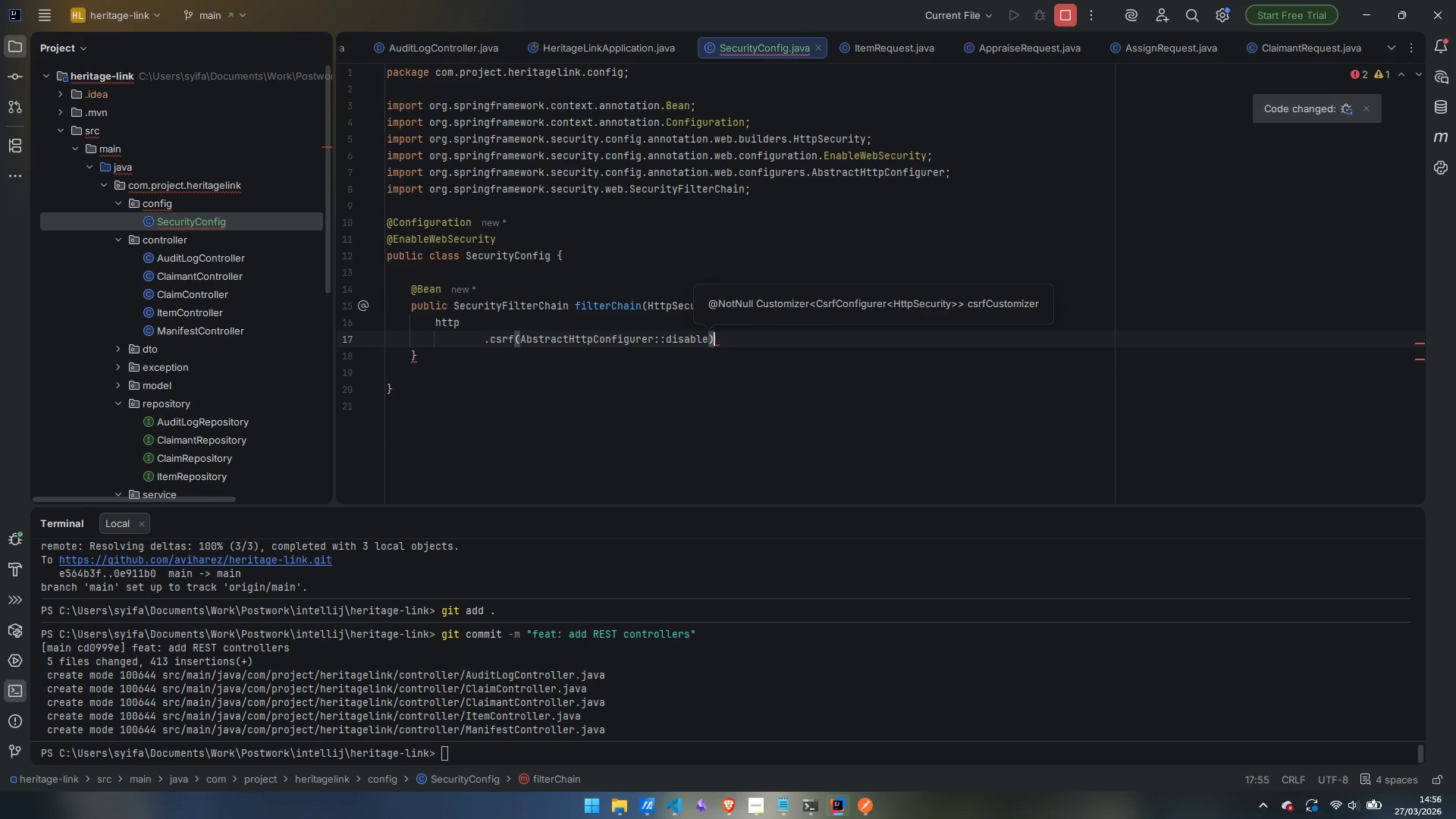 
key(Enter)
 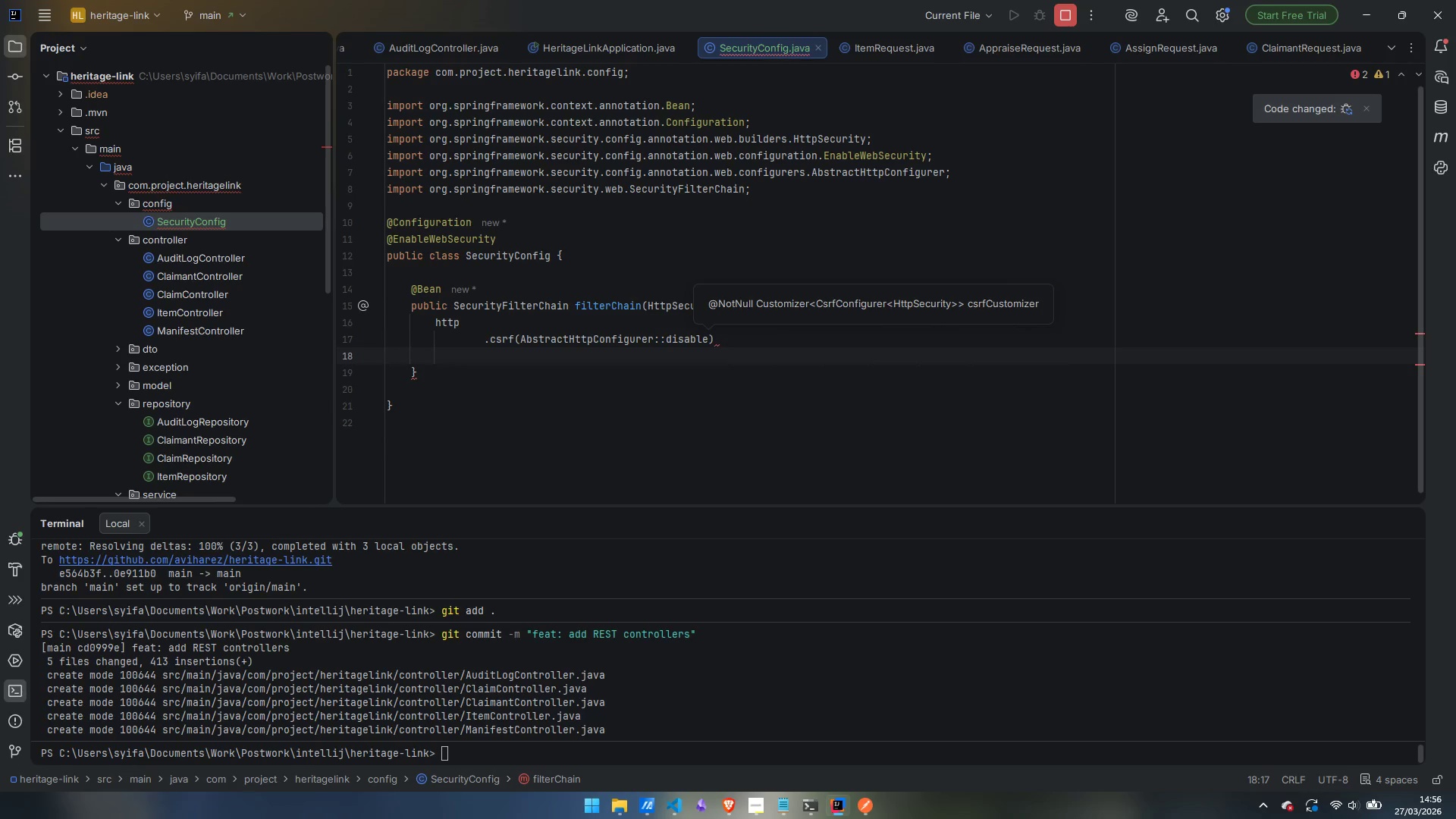 
type(.hea)
 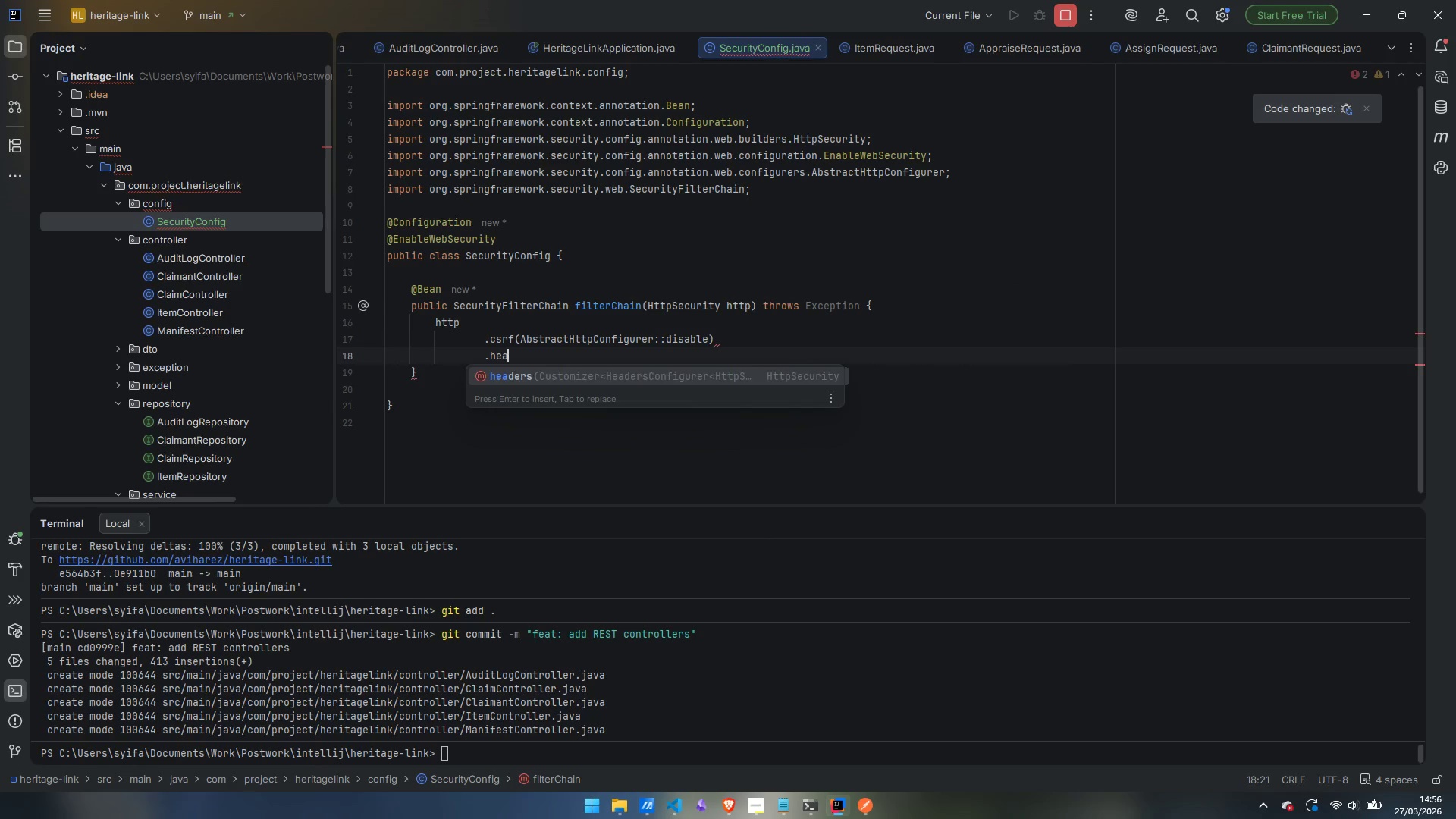 
key(Enter)
 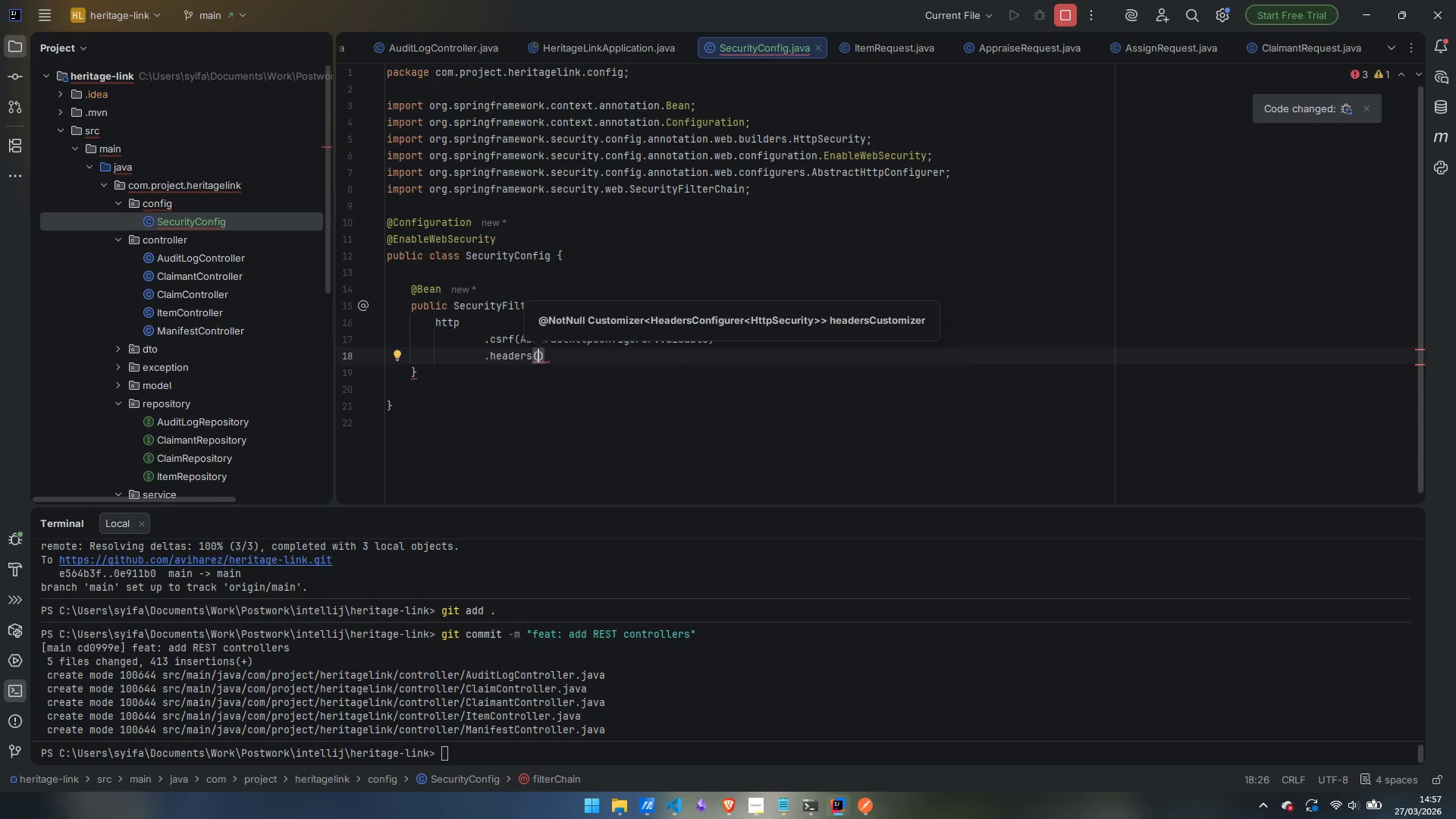 
hold_key(key=ShiftLeft, duration=1.33)
 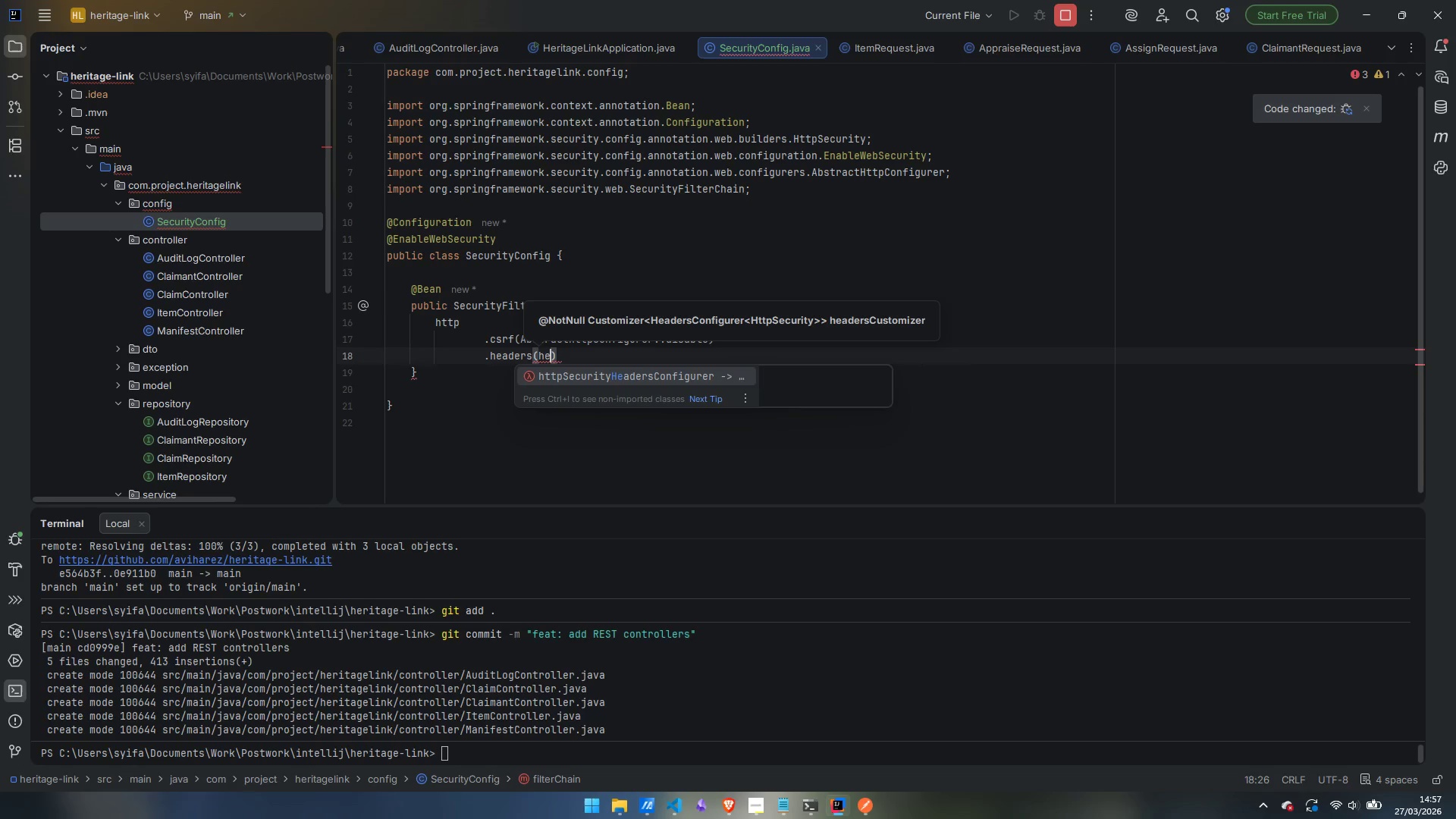 
type(headers ->)
 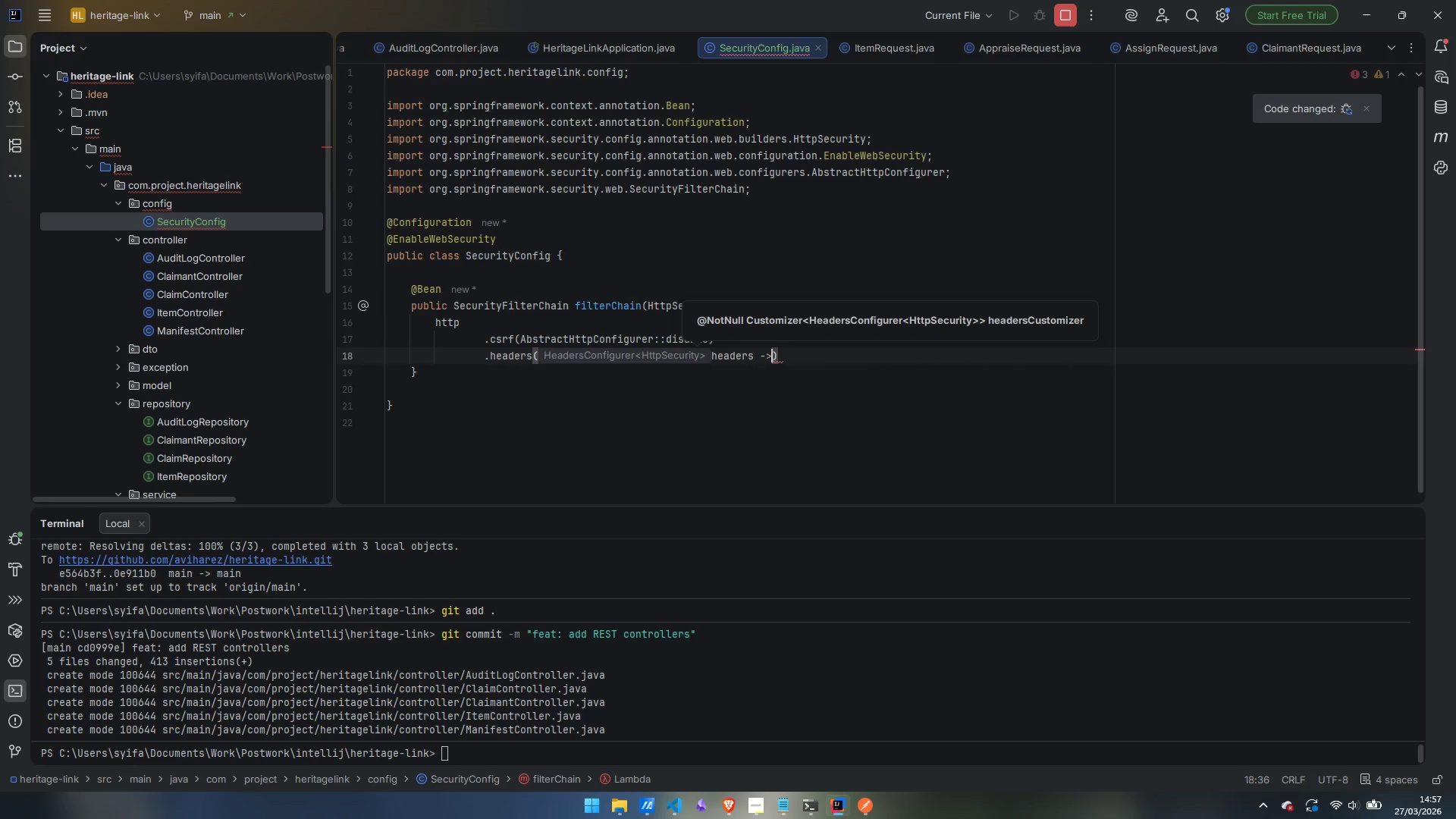 
type(hea)
 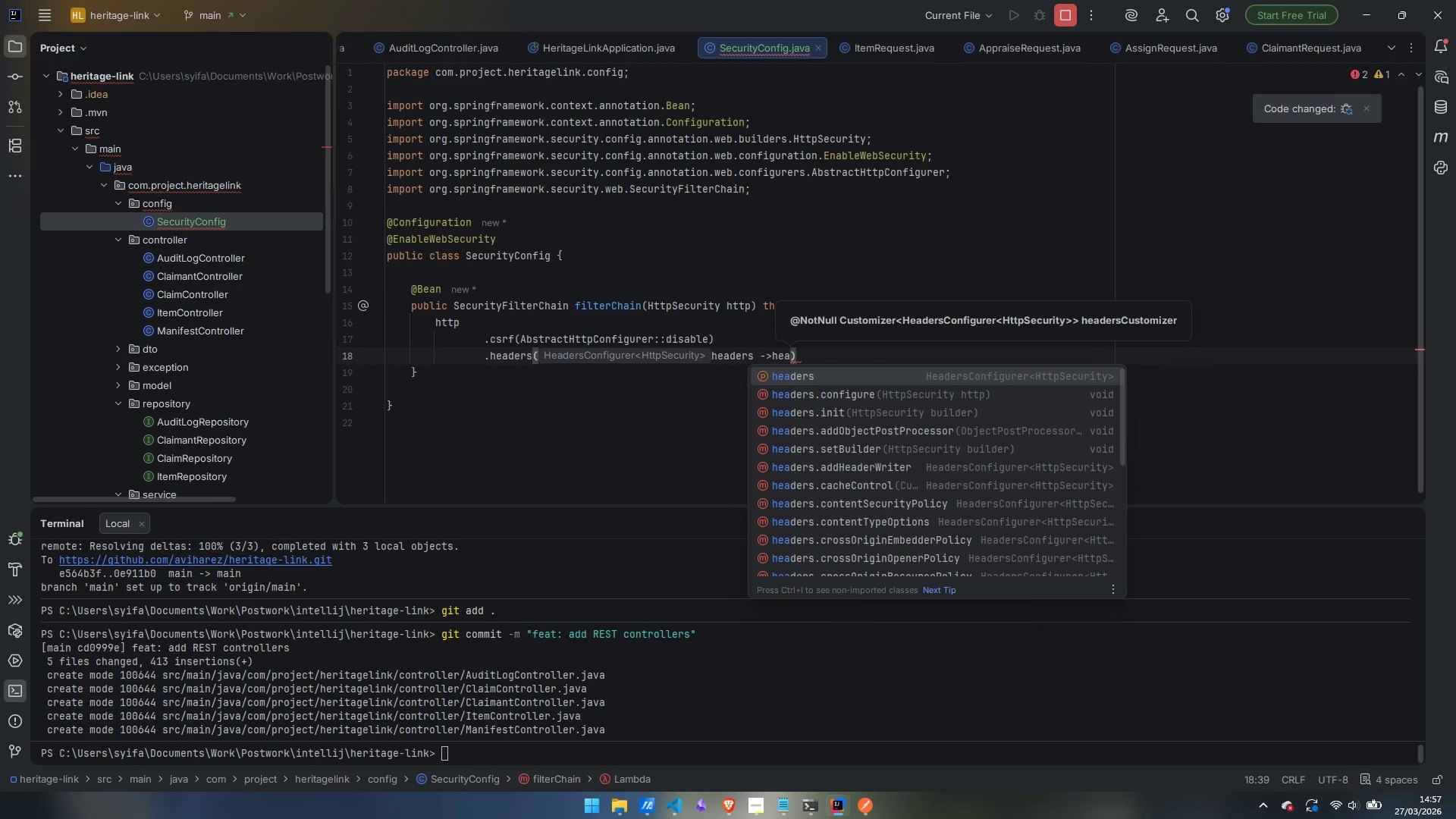 
key(Enter)
 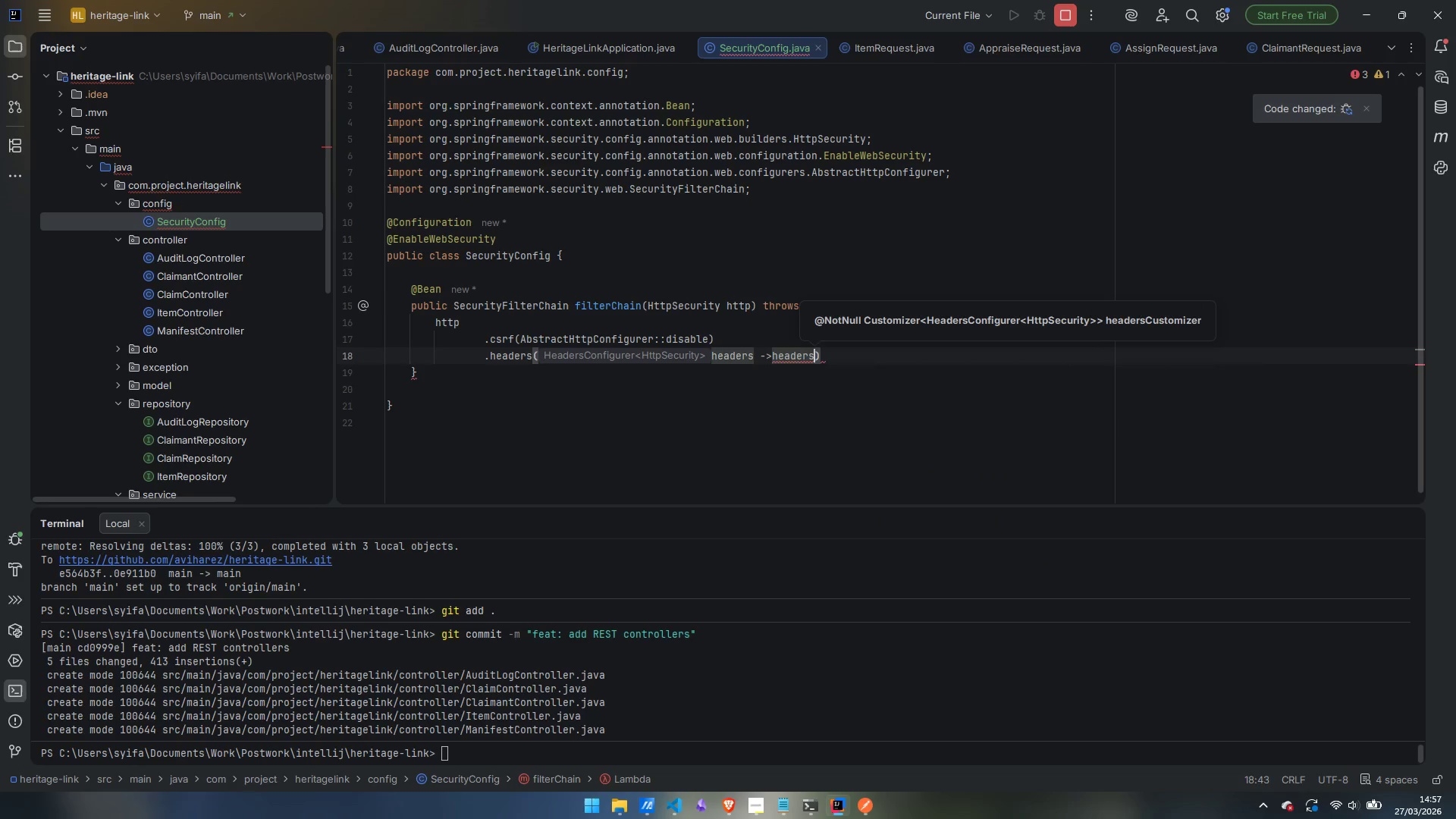 
type(.fr)
 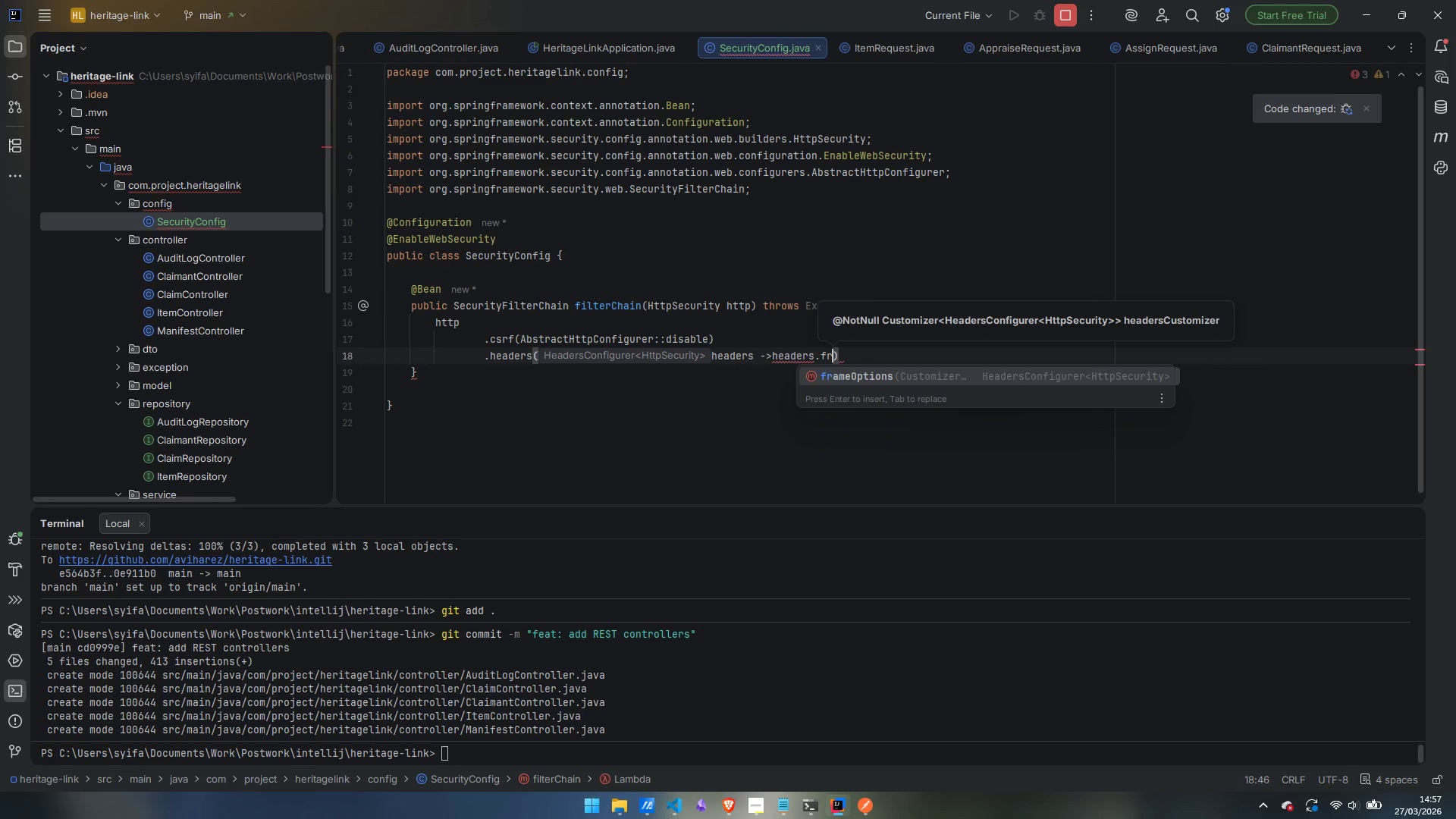 
key(Enter)
 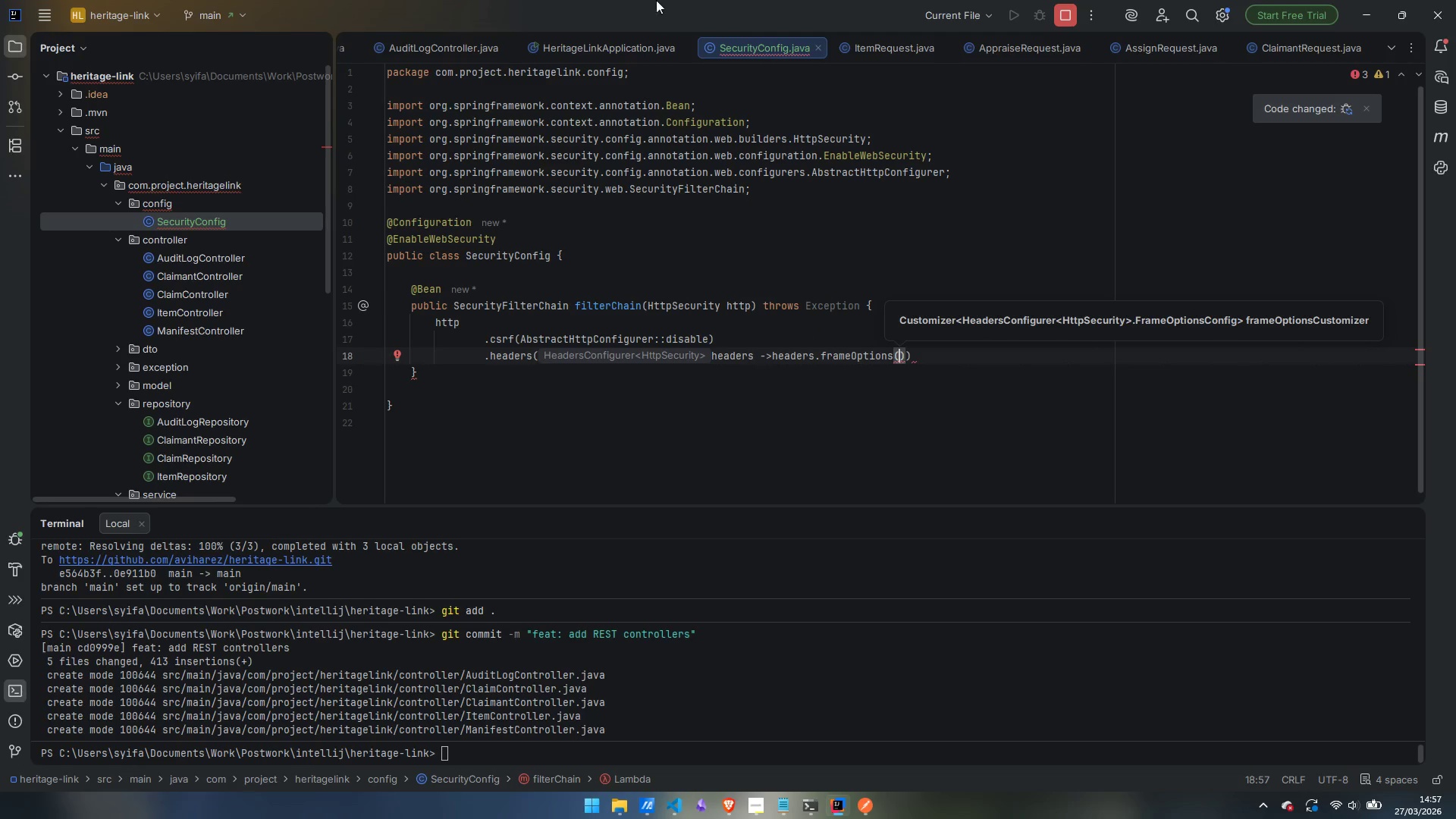 
left_click([1065, 16])
 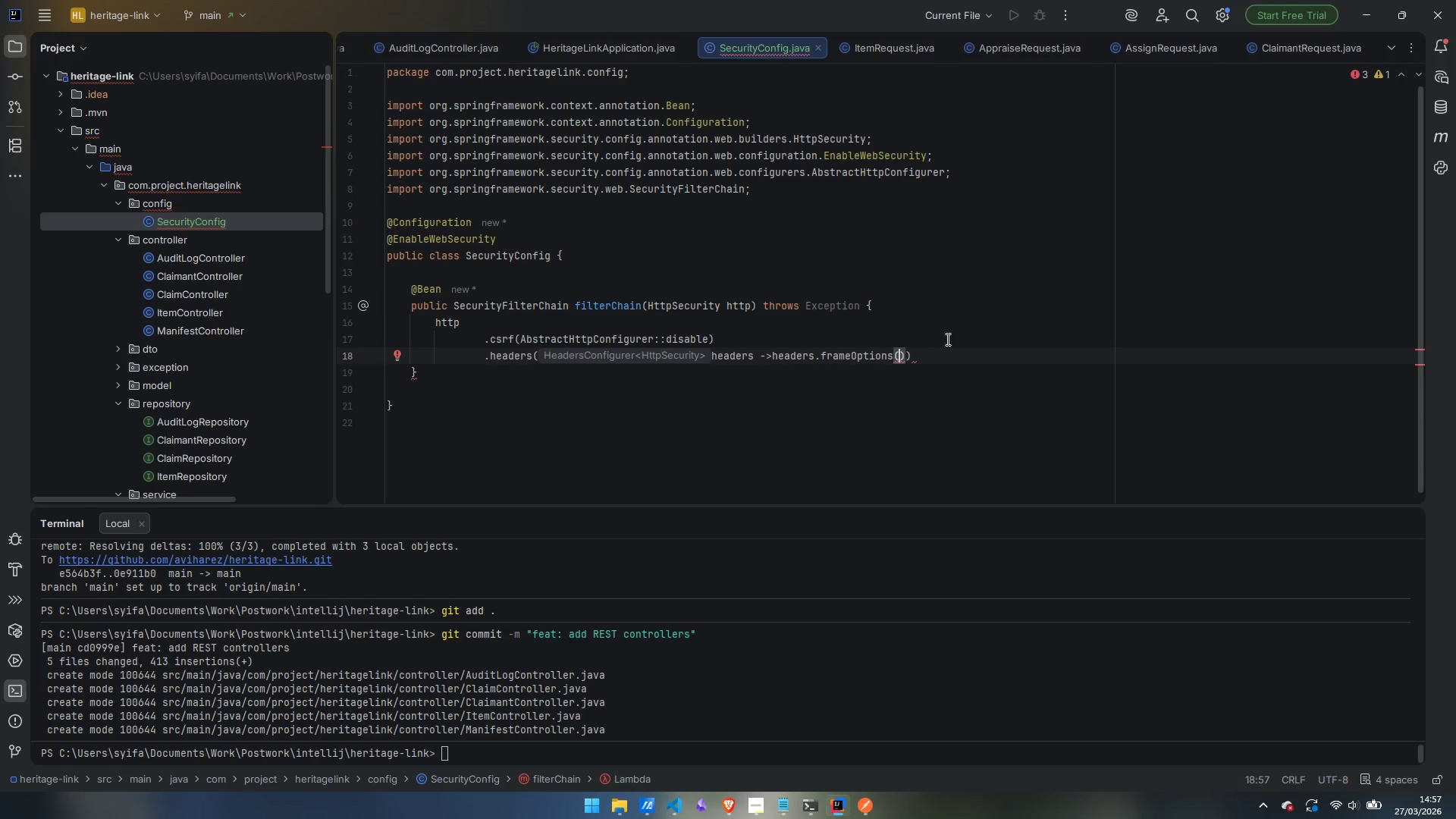 
wait(5.49)
 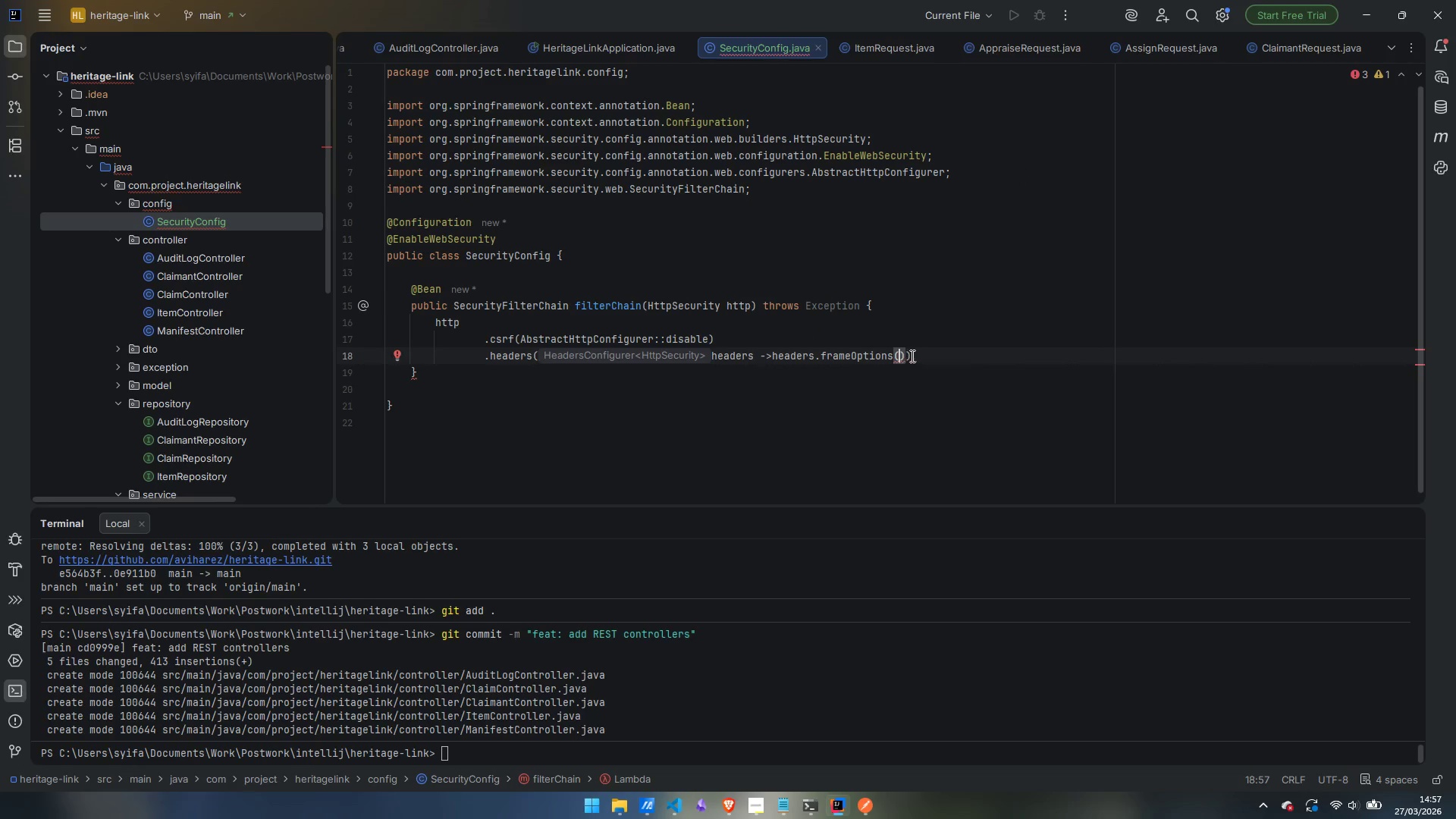 
type(HeadersC)
 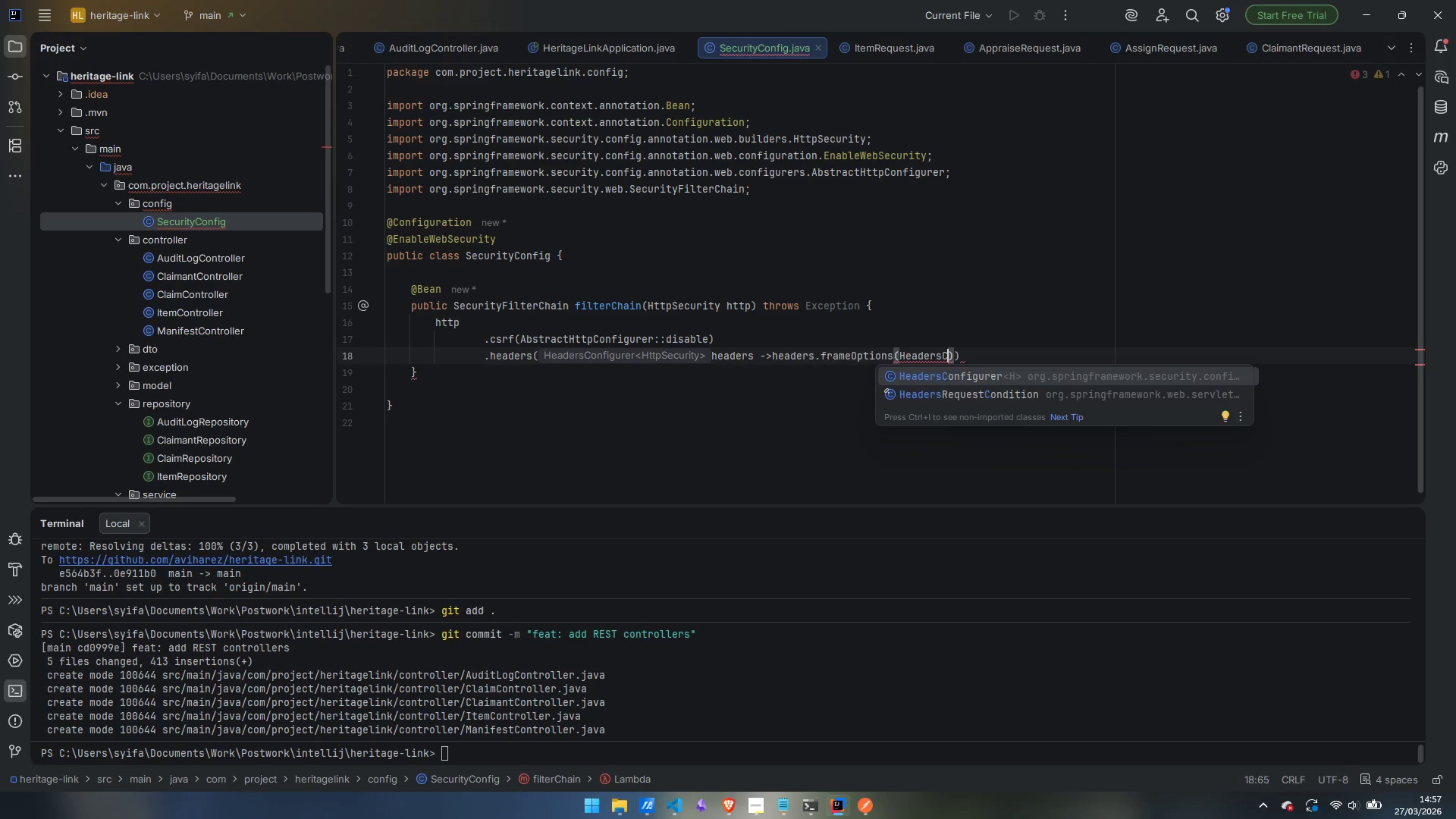 
key(Enter)
 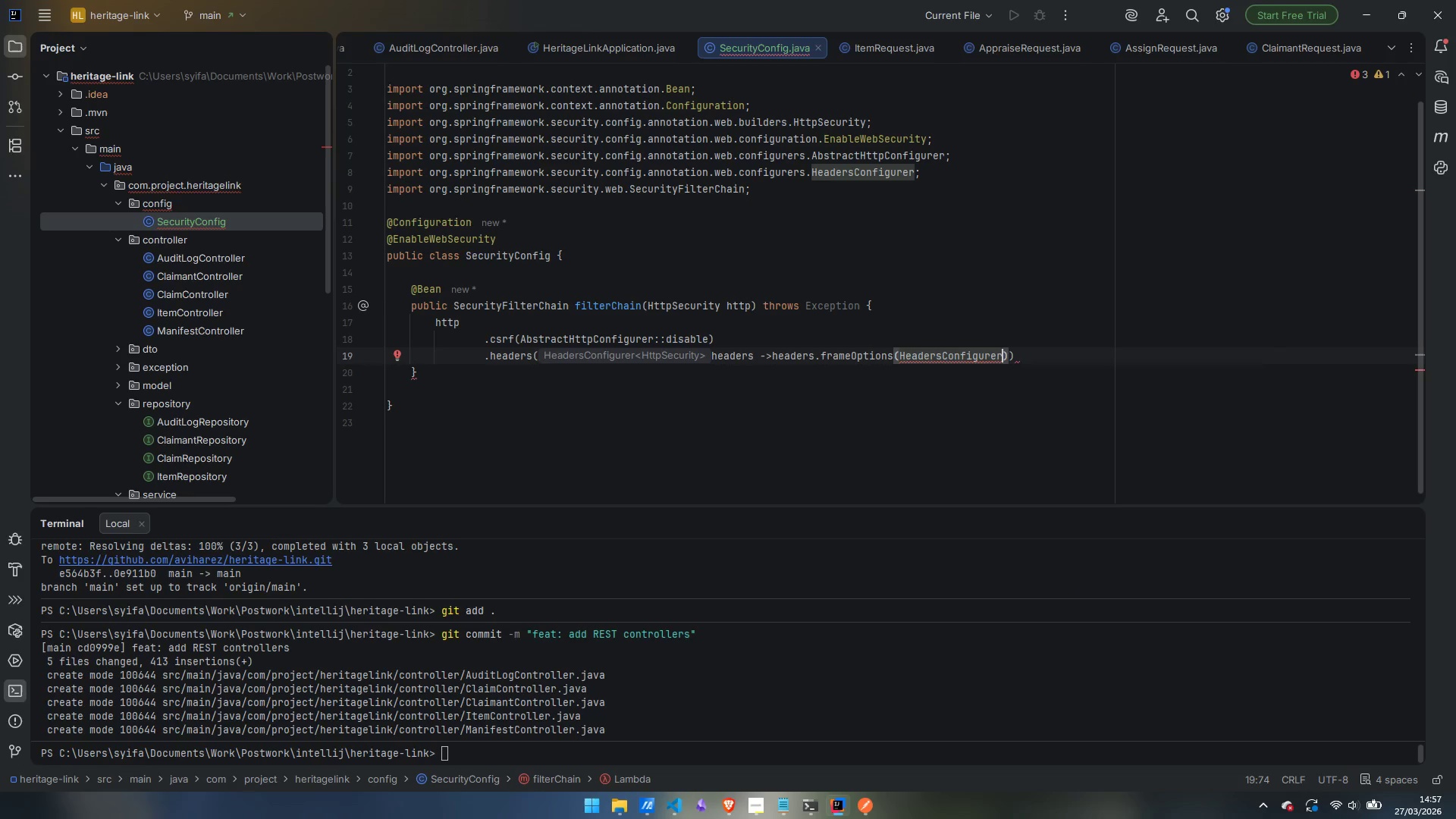 
type(.Fra)
 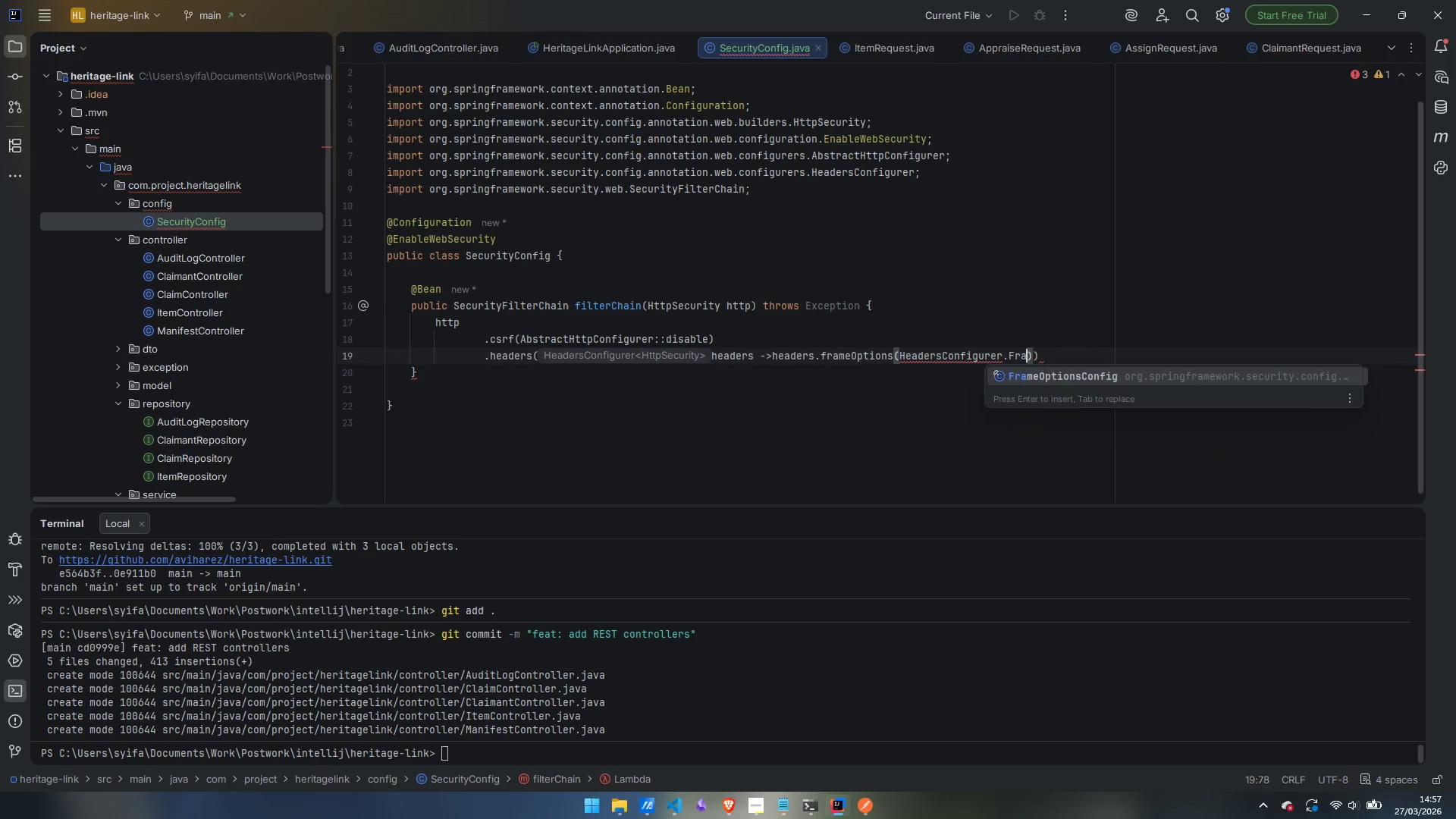 
key(Enter)
 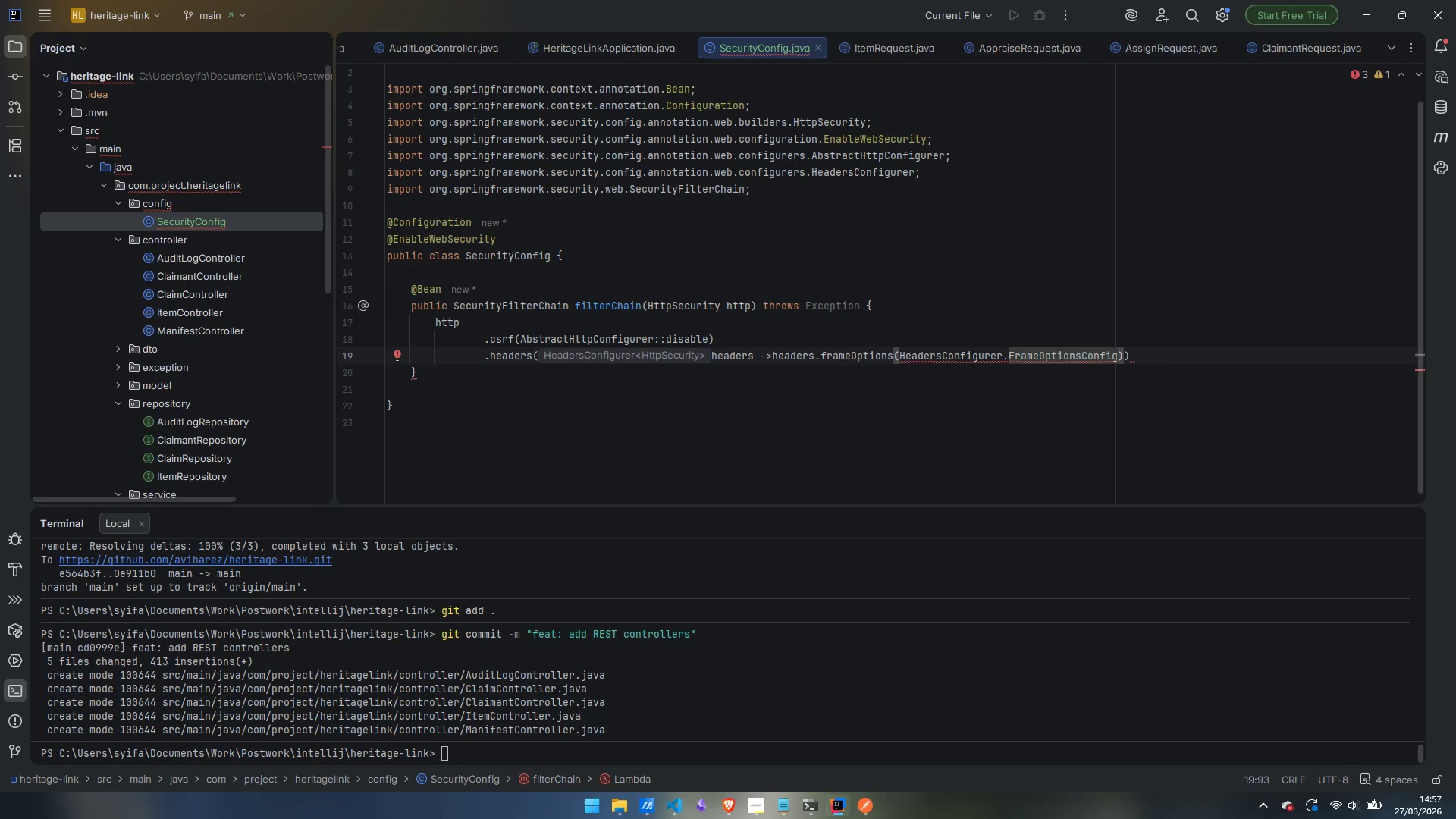 
type(::sa)
 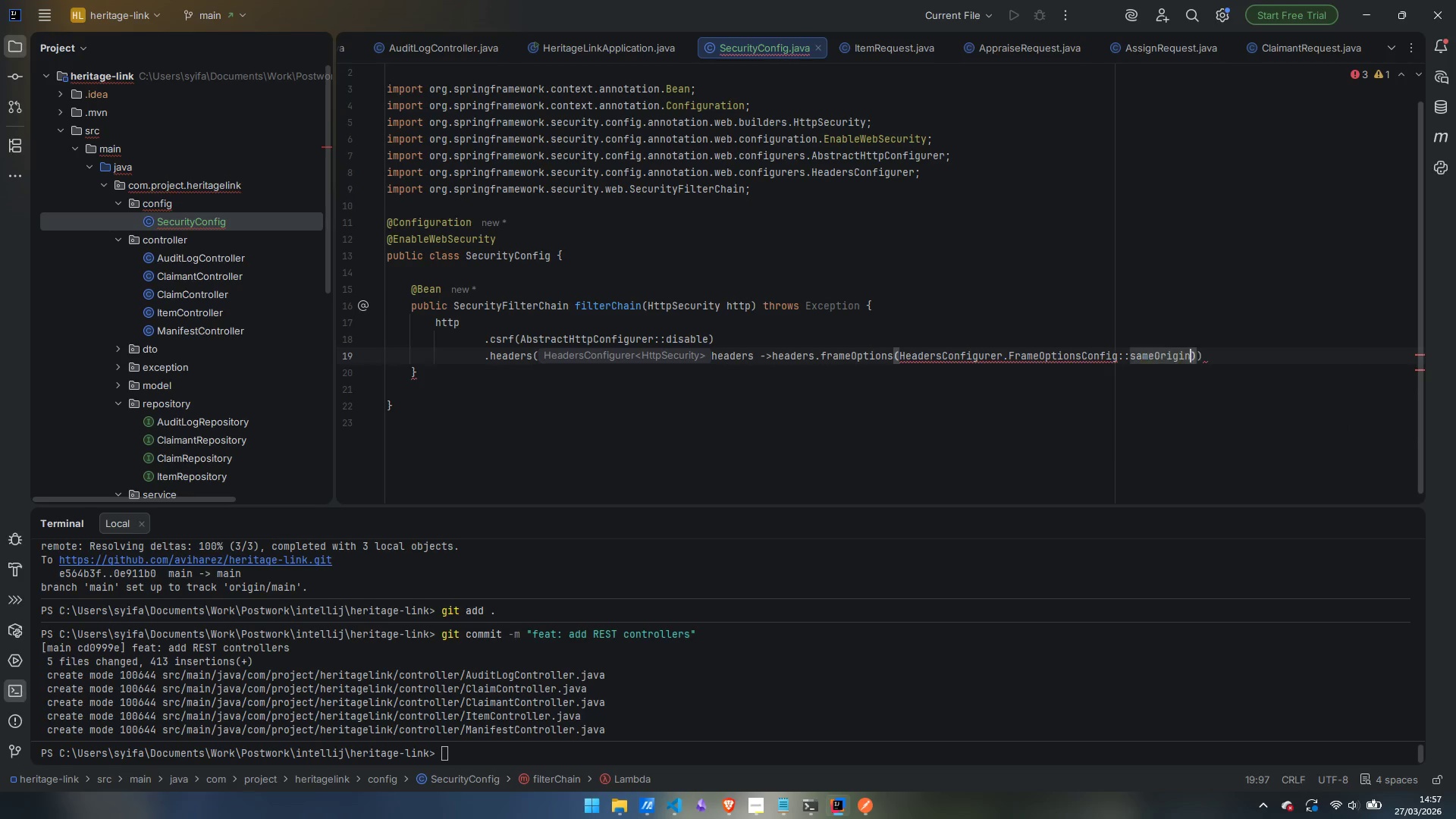 
key(Enter)
 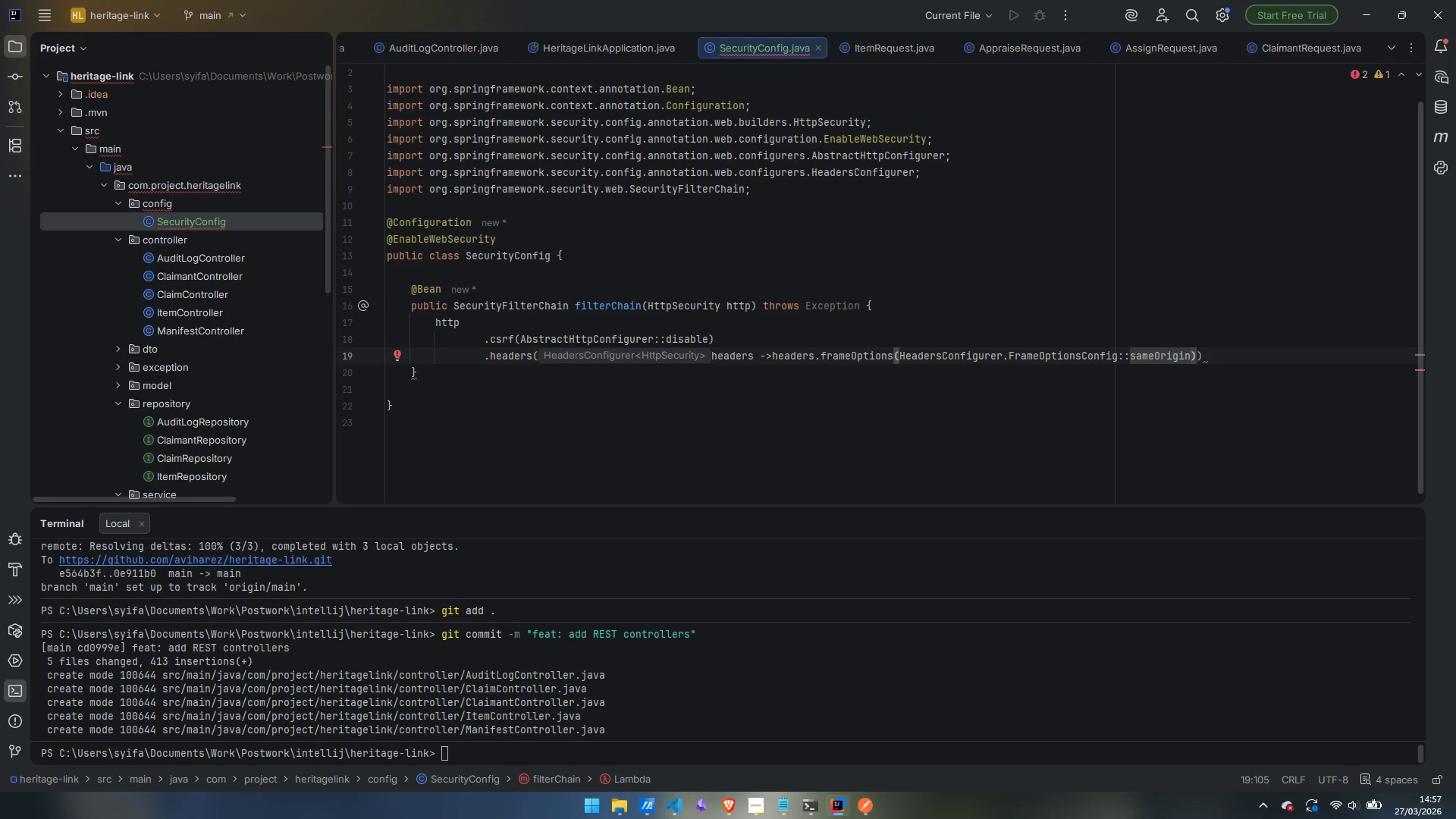 
key(ArrowRight)
 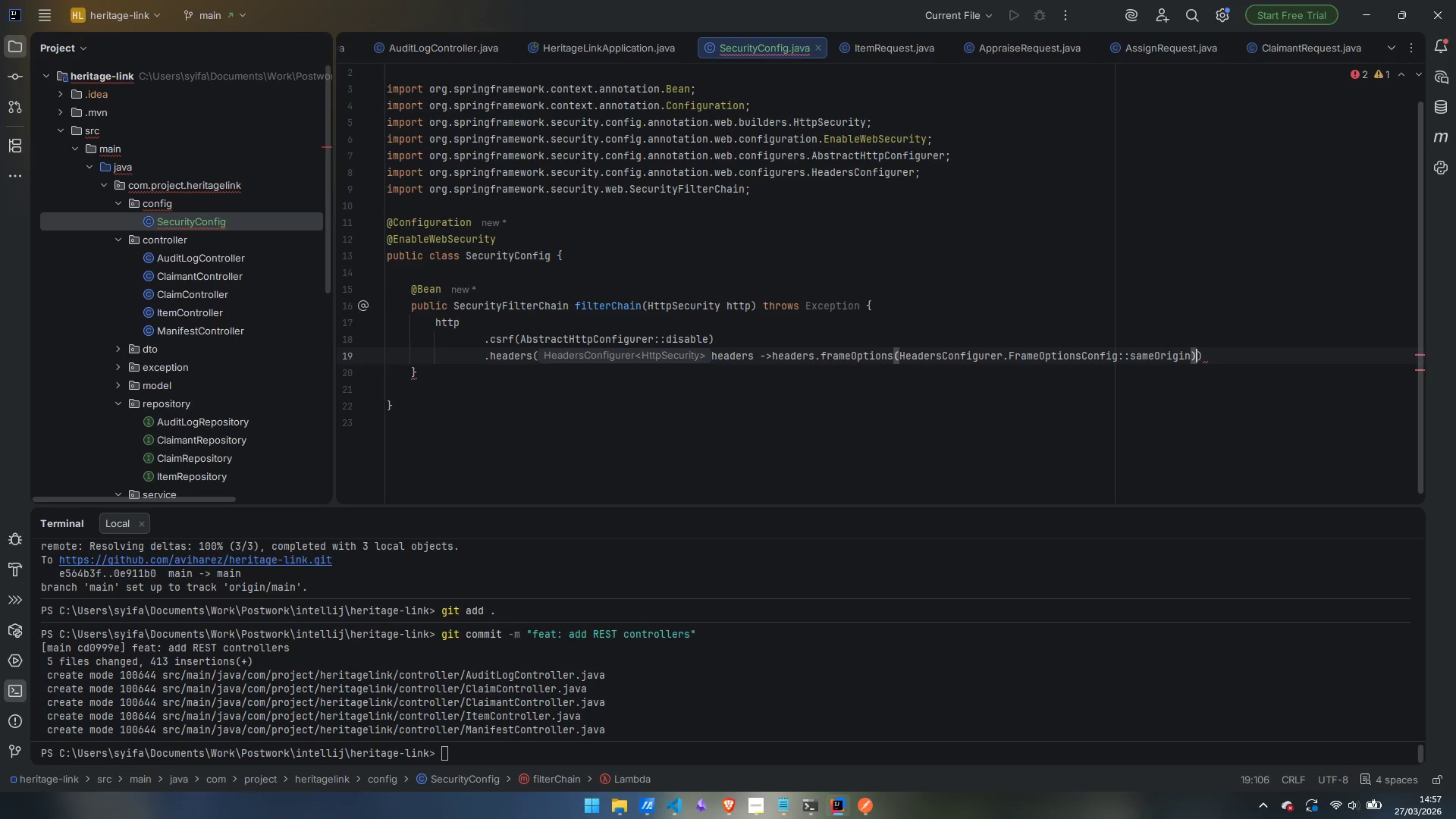 
key(ArrowRight)
 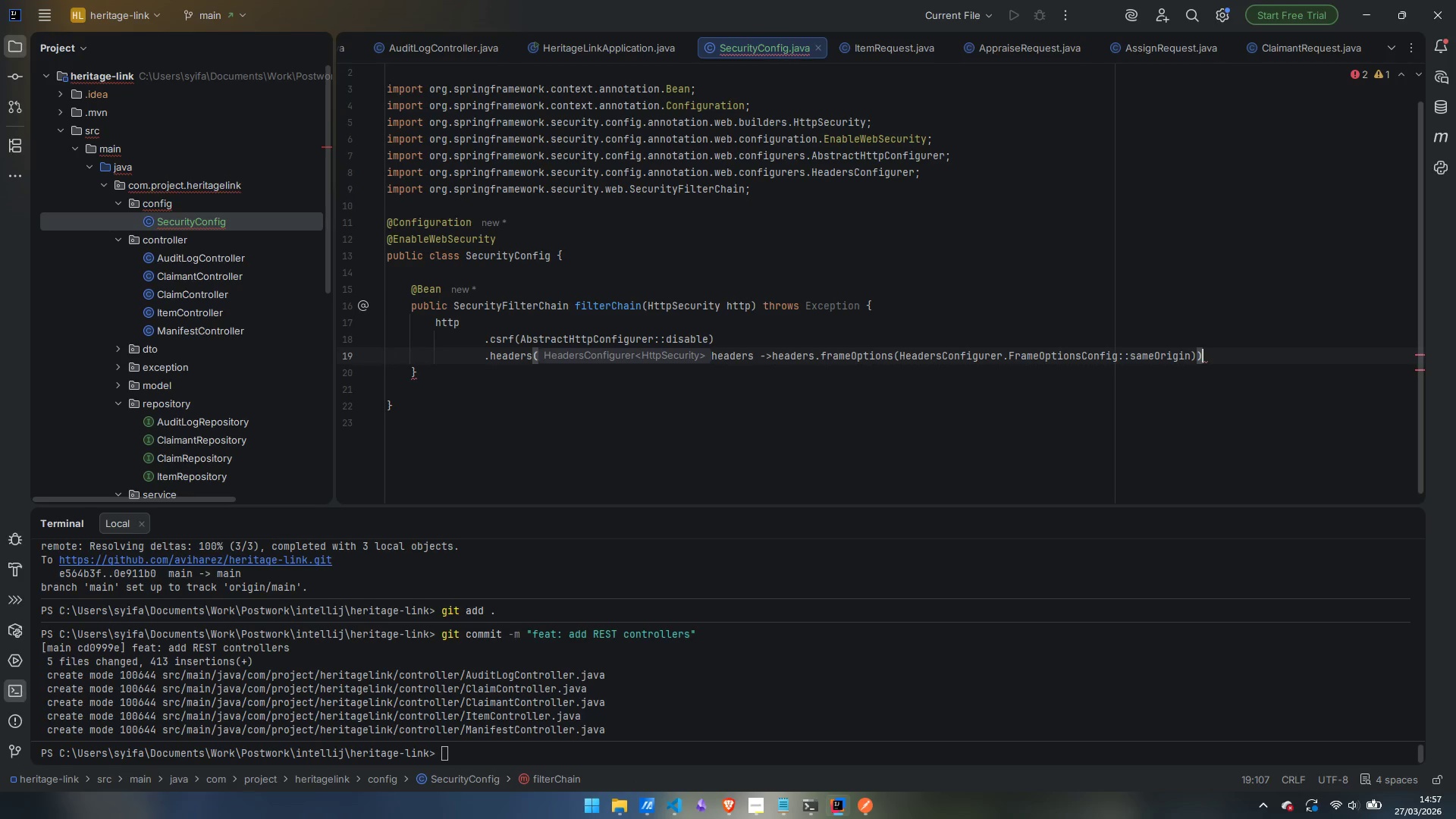 
key(Enter)
 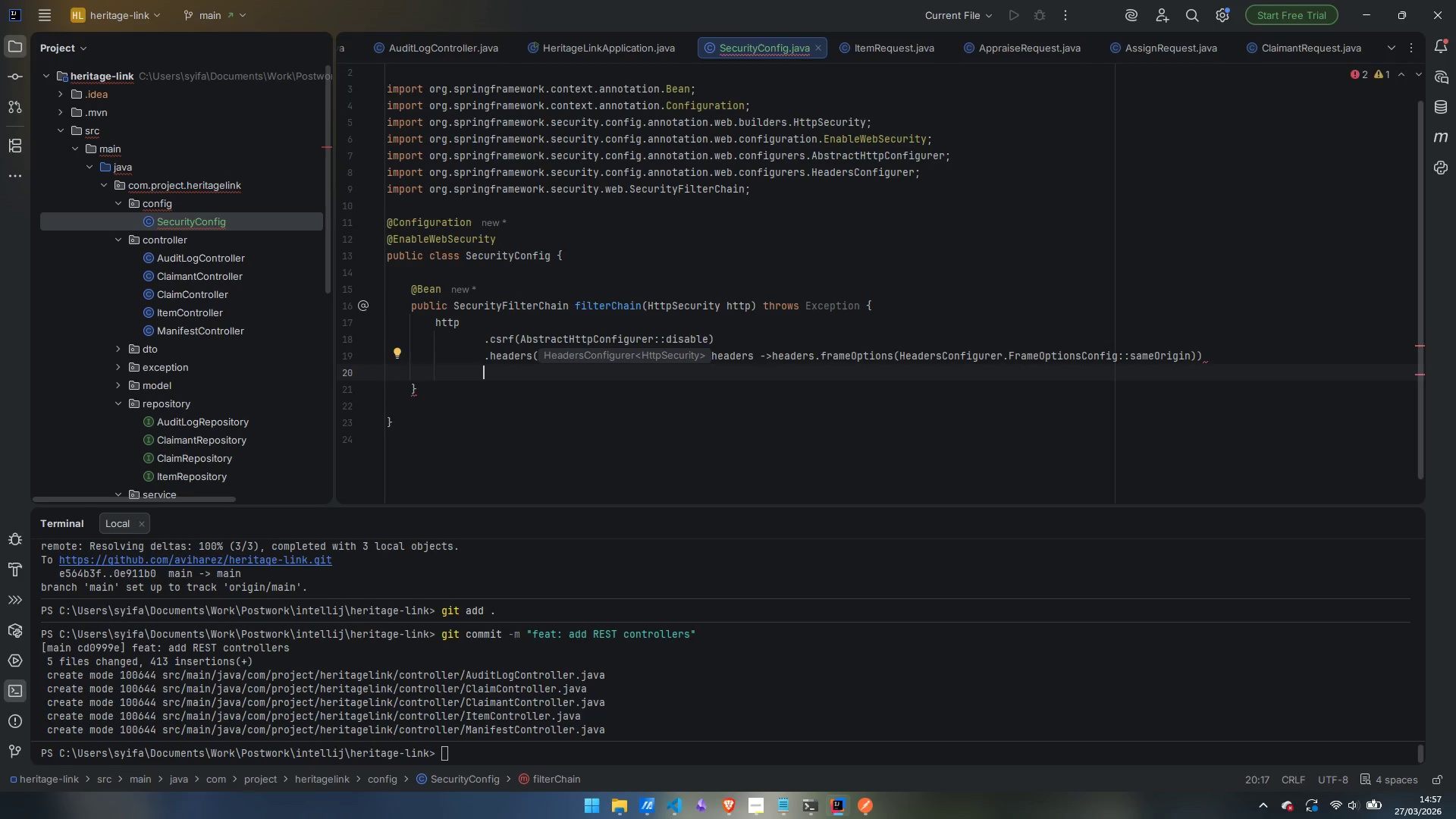 
type(.authorize)
 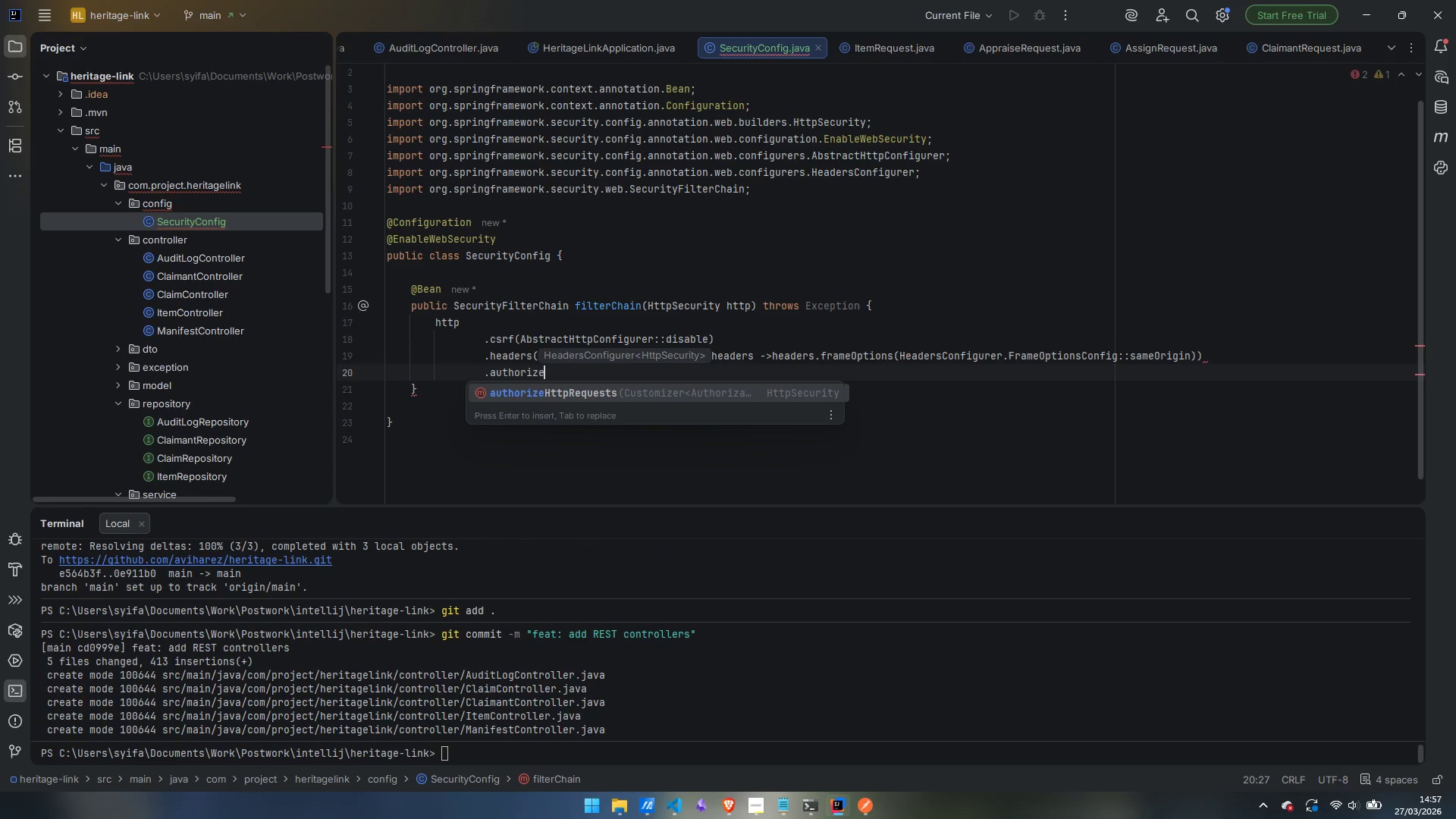 
key(Enter)
 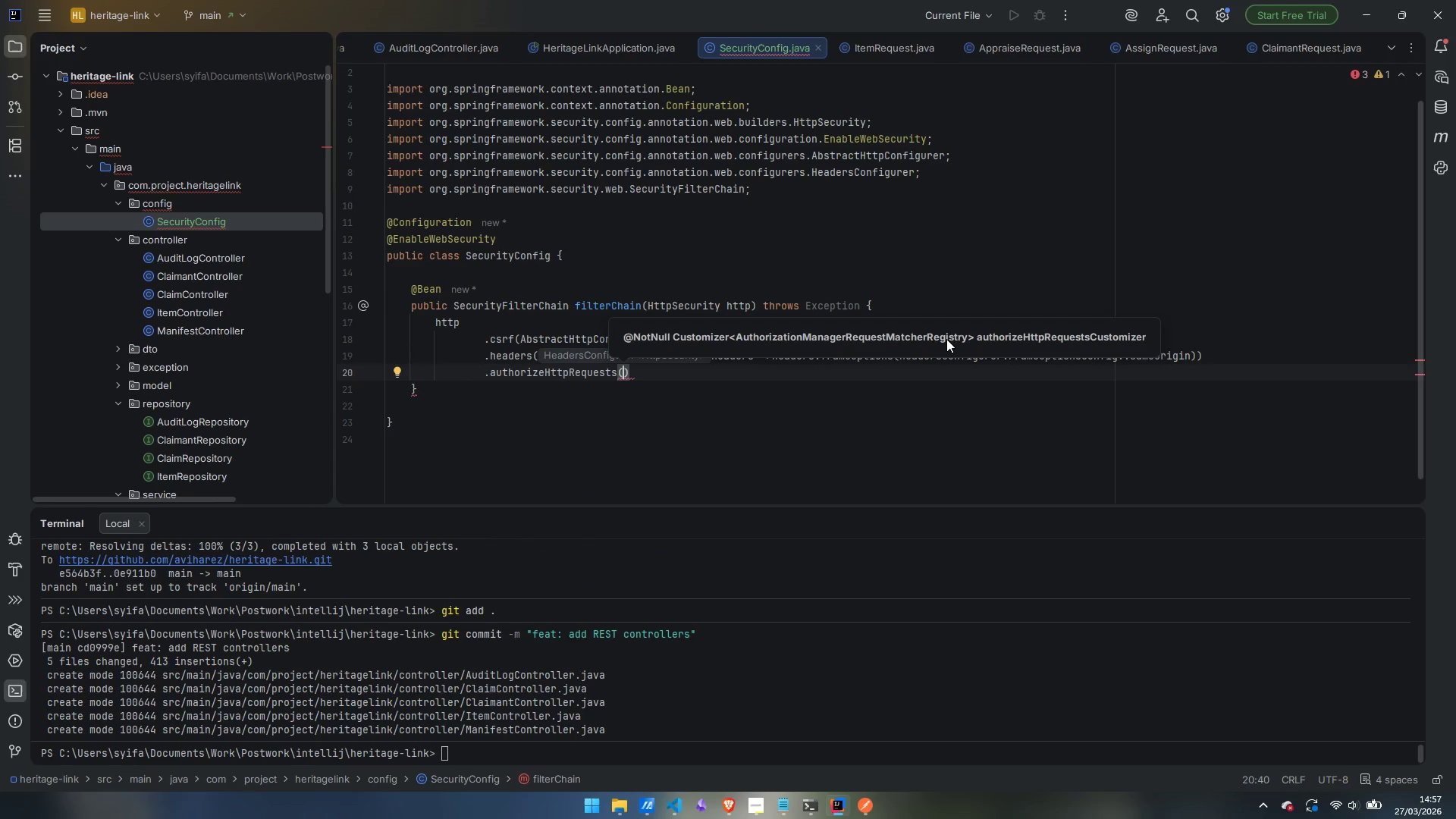 
type(auth -> aitjh)
key(Backspace)
key(Backspace)
key(Backspace)
key(Backspace)
type(uth)
 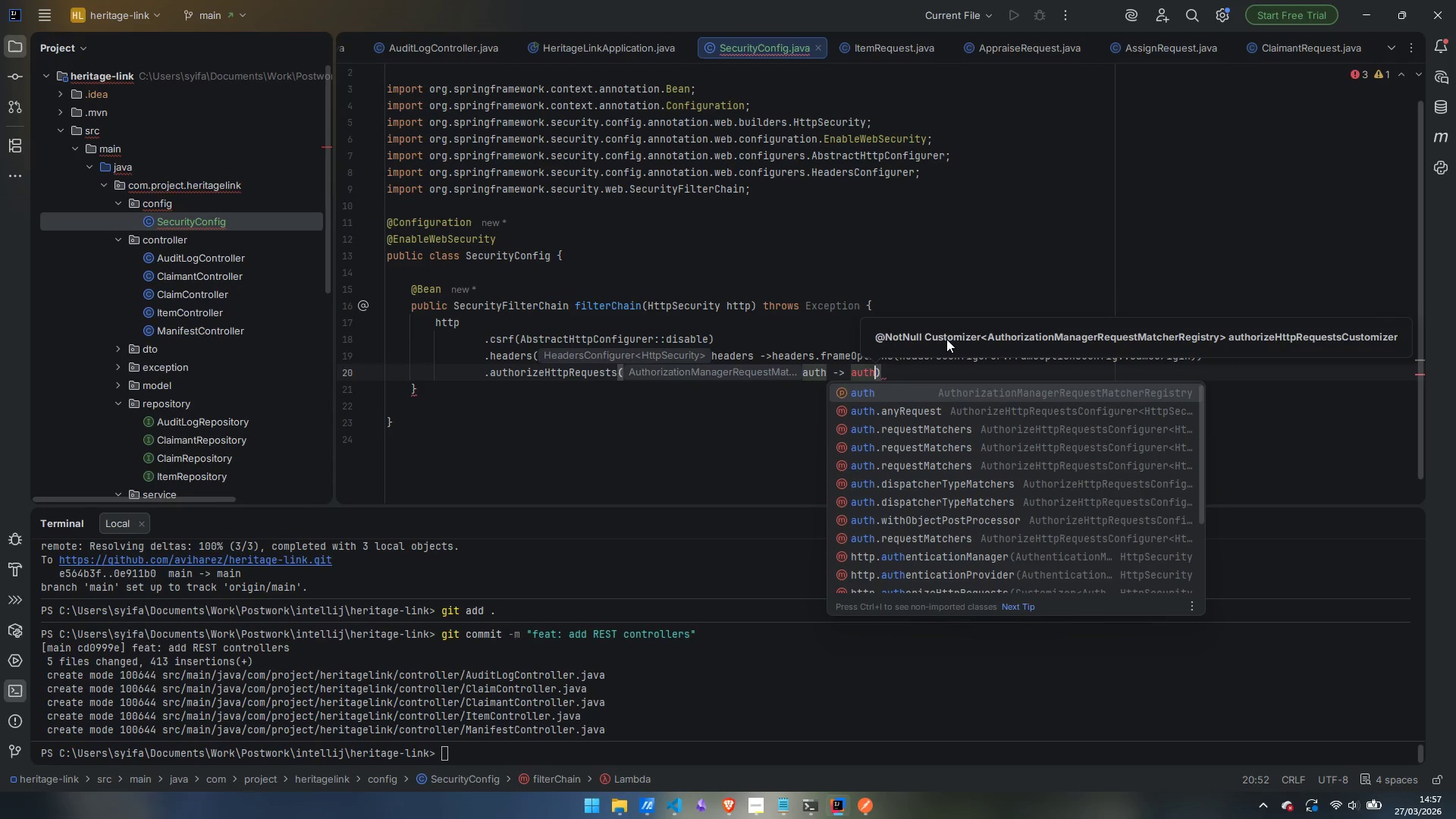 
key(Enter)
 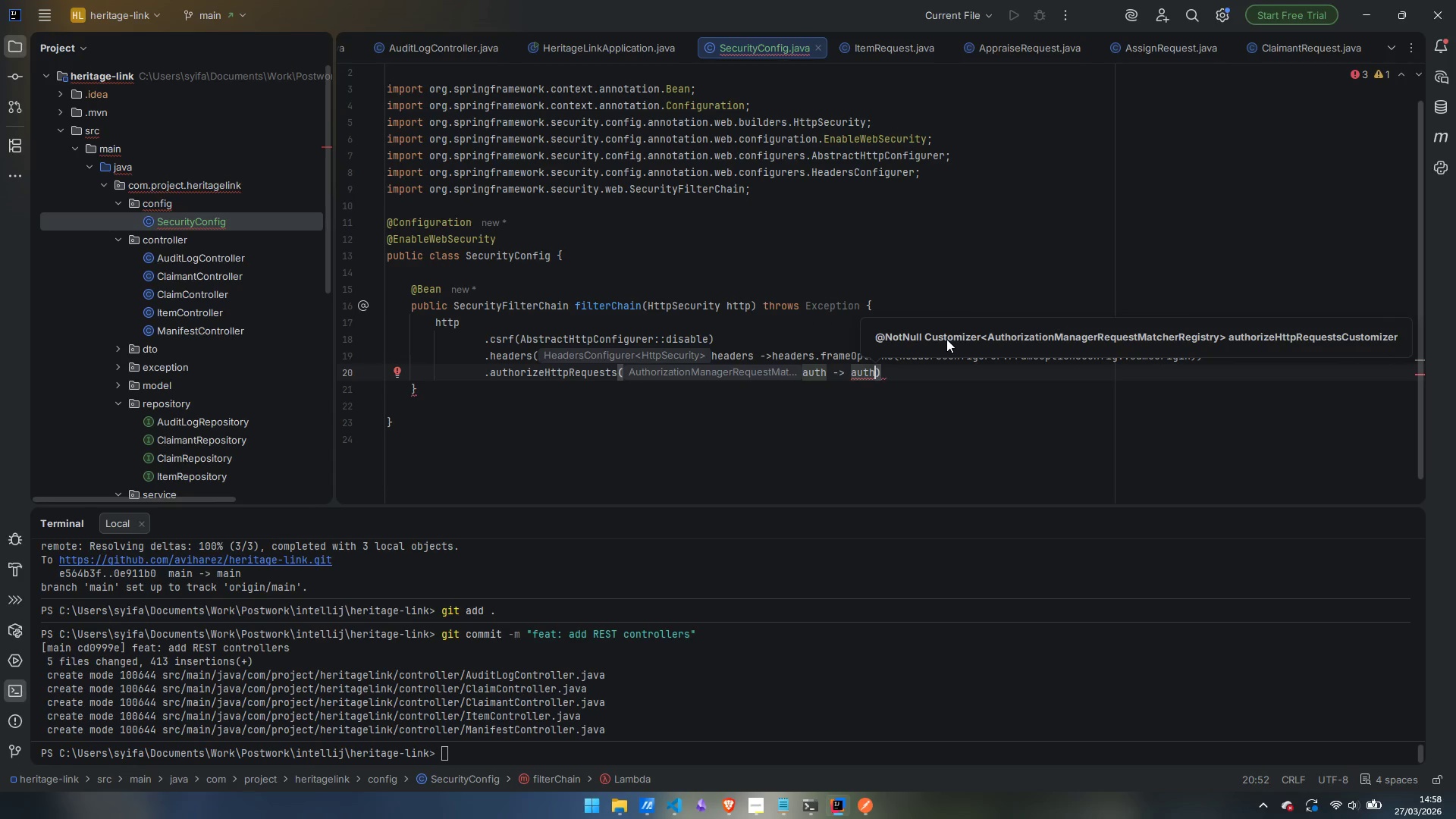 
key(Enter)
 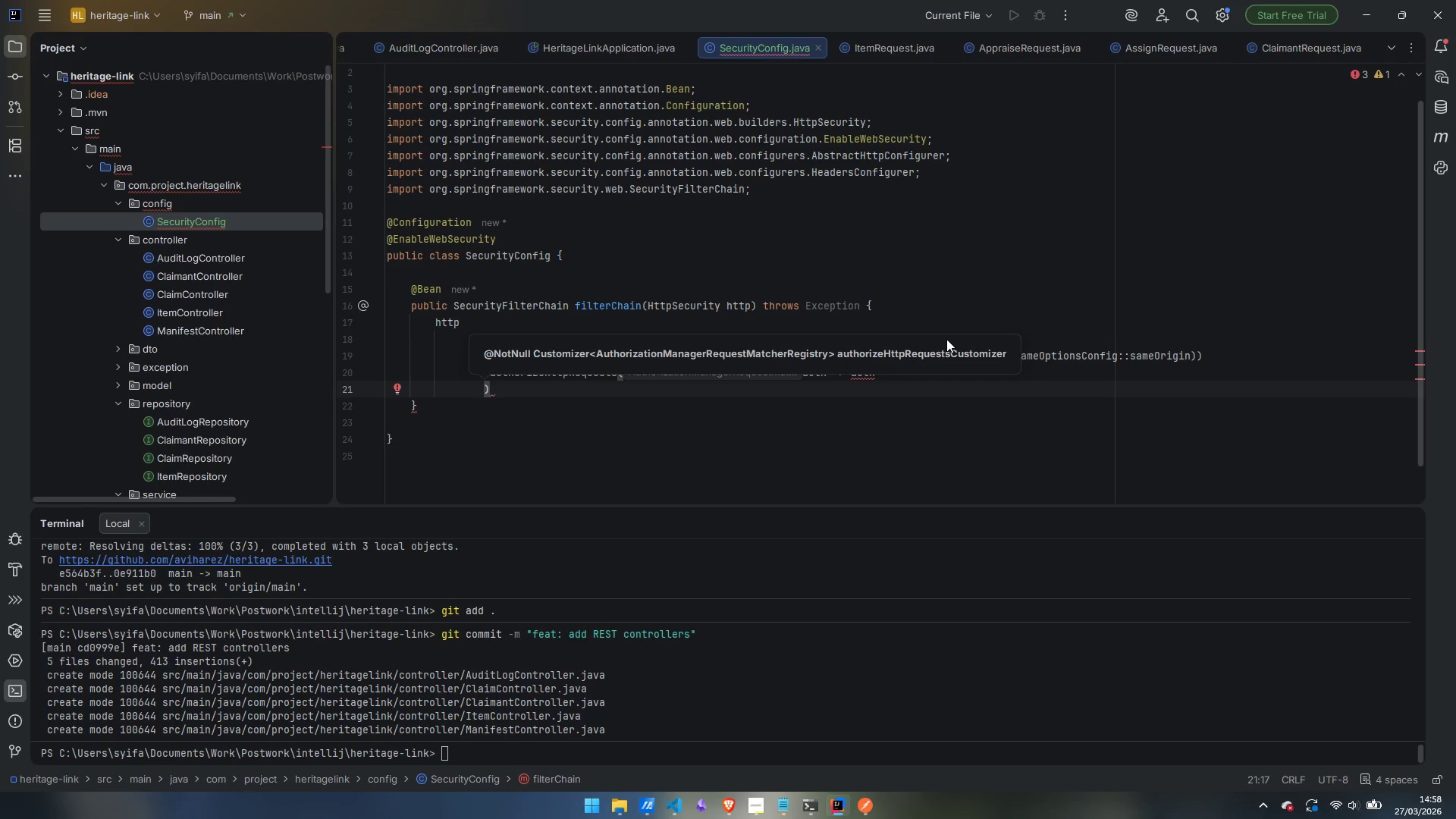 
key(Escape)
 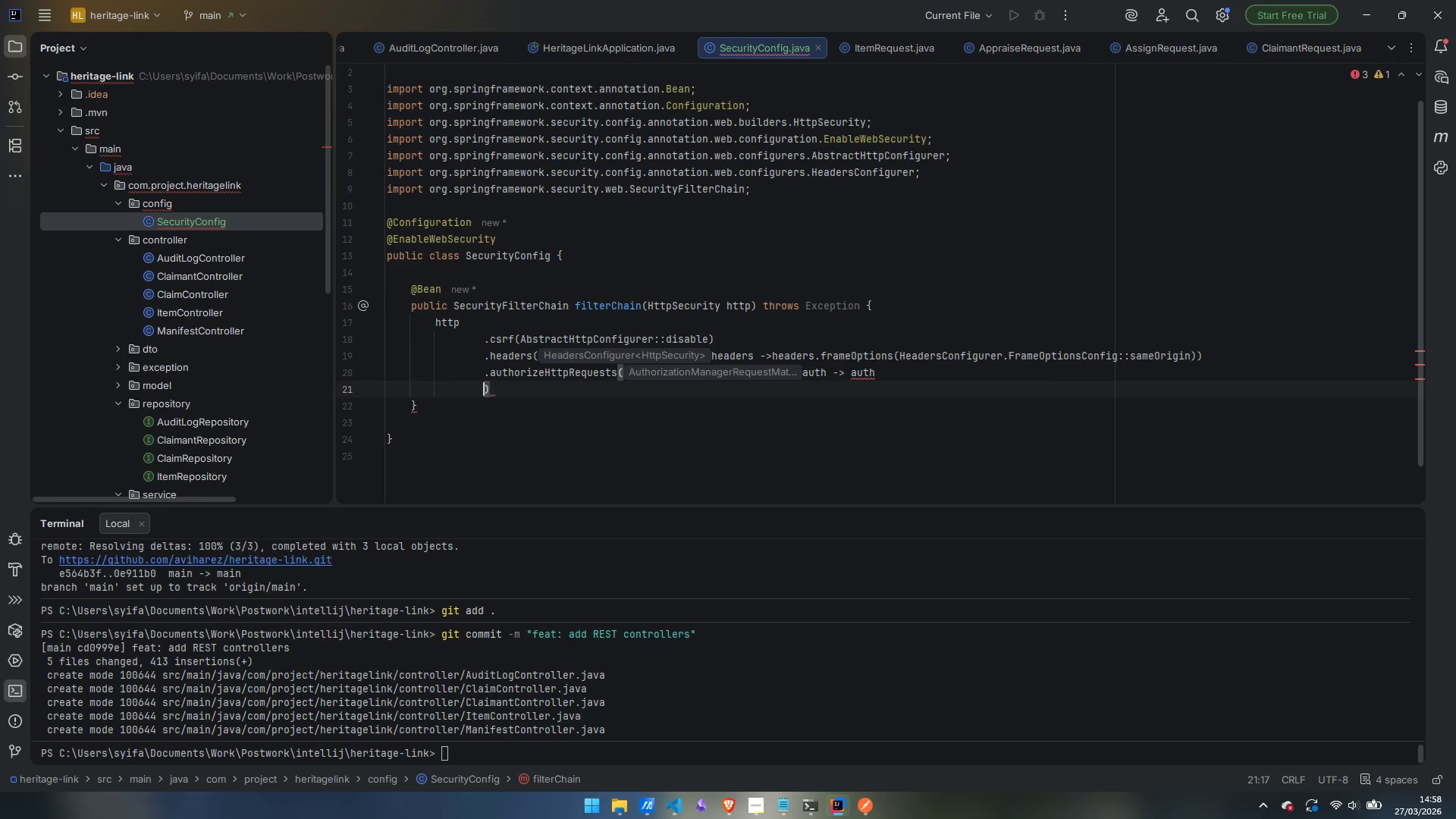 
key(Control+Z)
 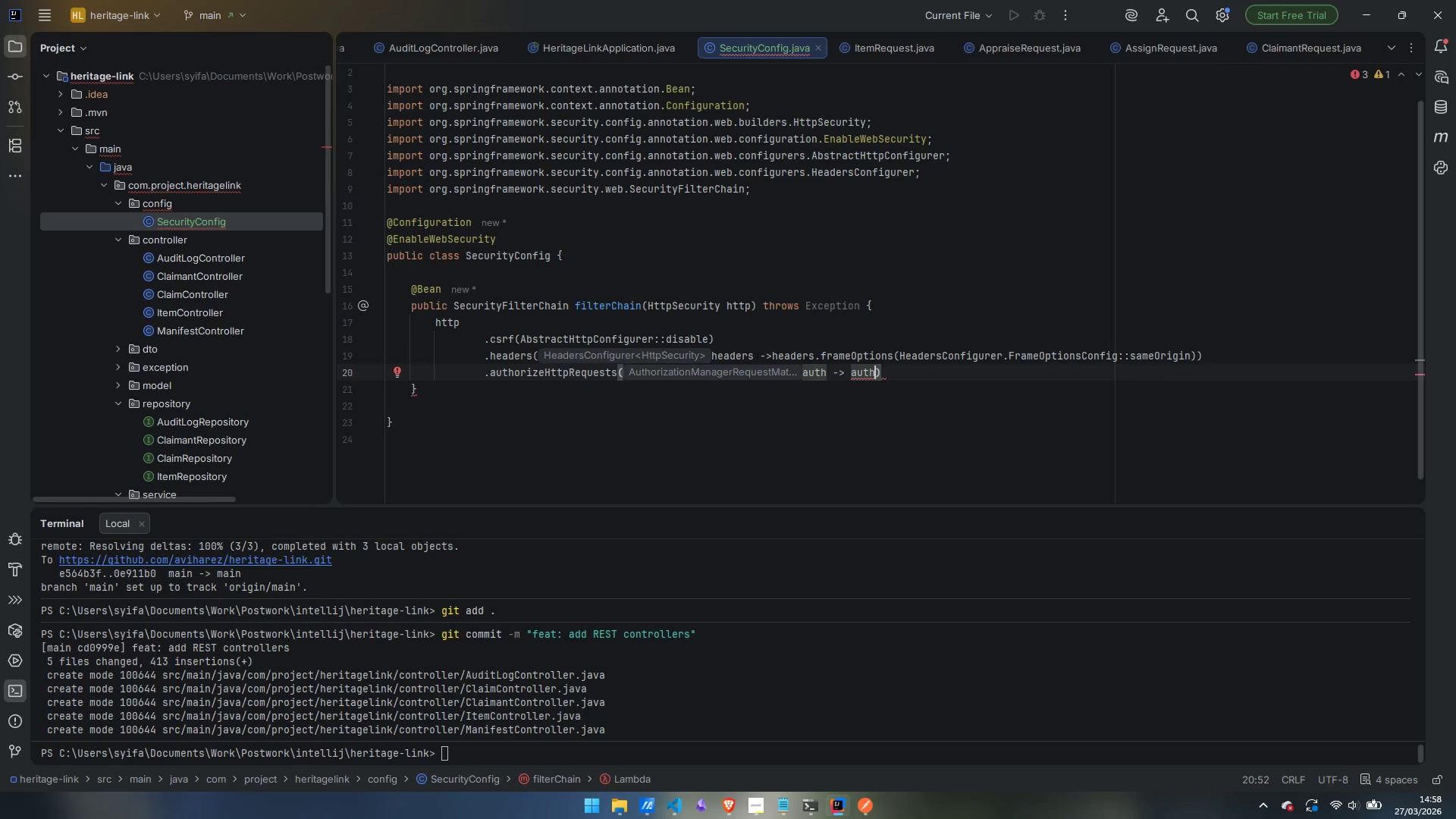 
type(.re)
 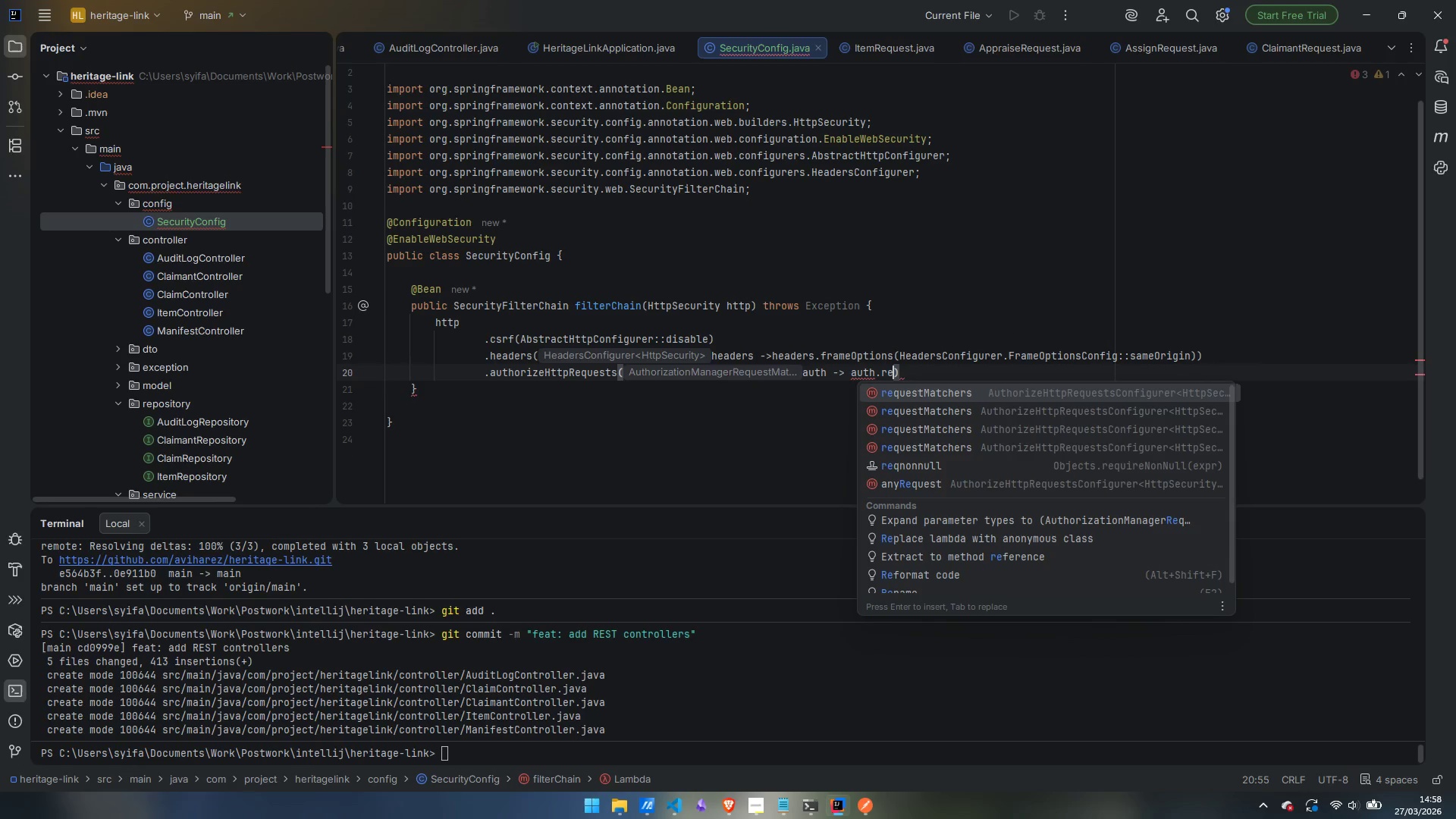 
key(Enter)
 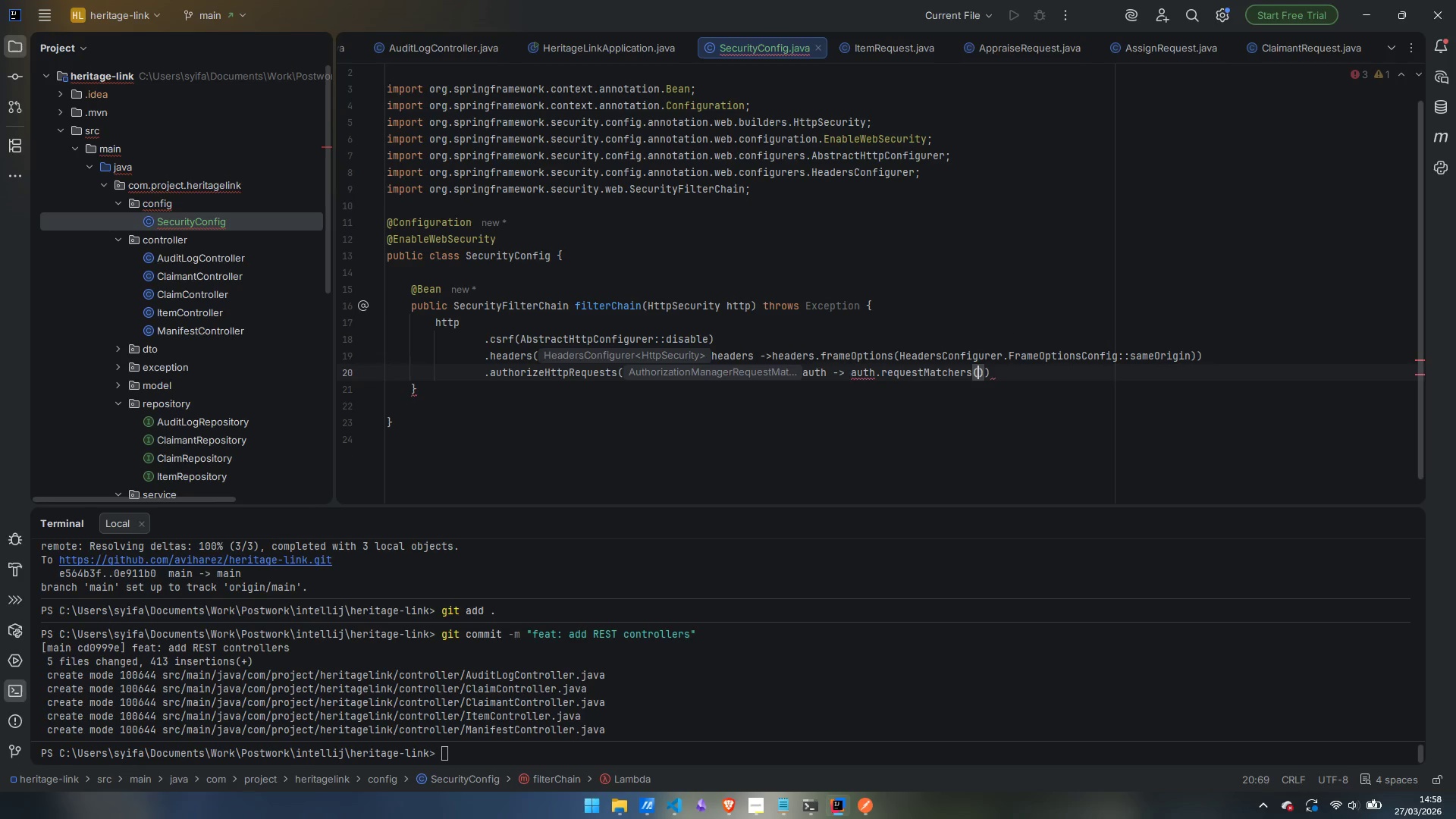 
key(Control+ArrowLeft)
 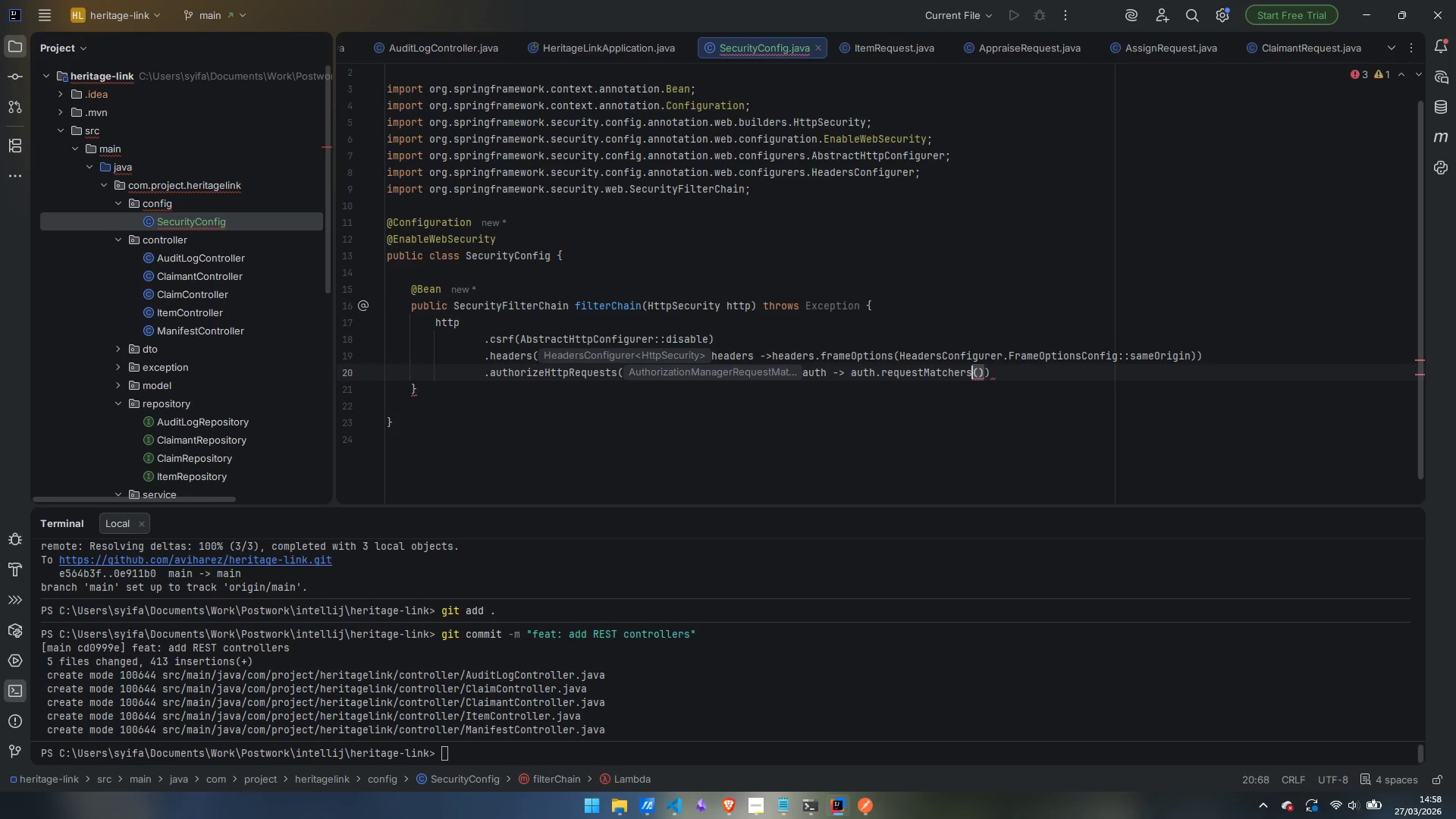 
key(Control+ArrowLeft)
 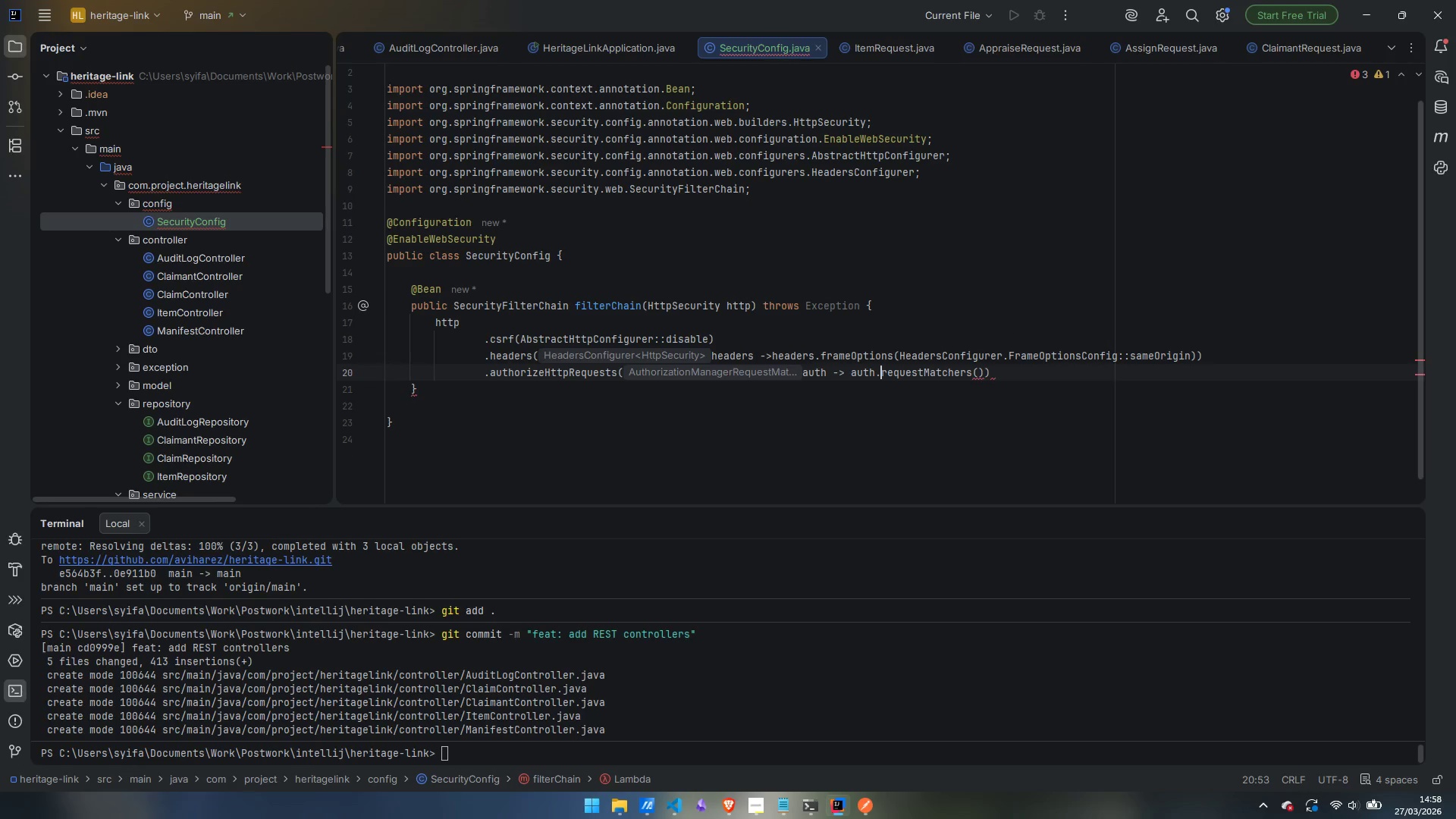 
key(Control+ArrowLeft)
 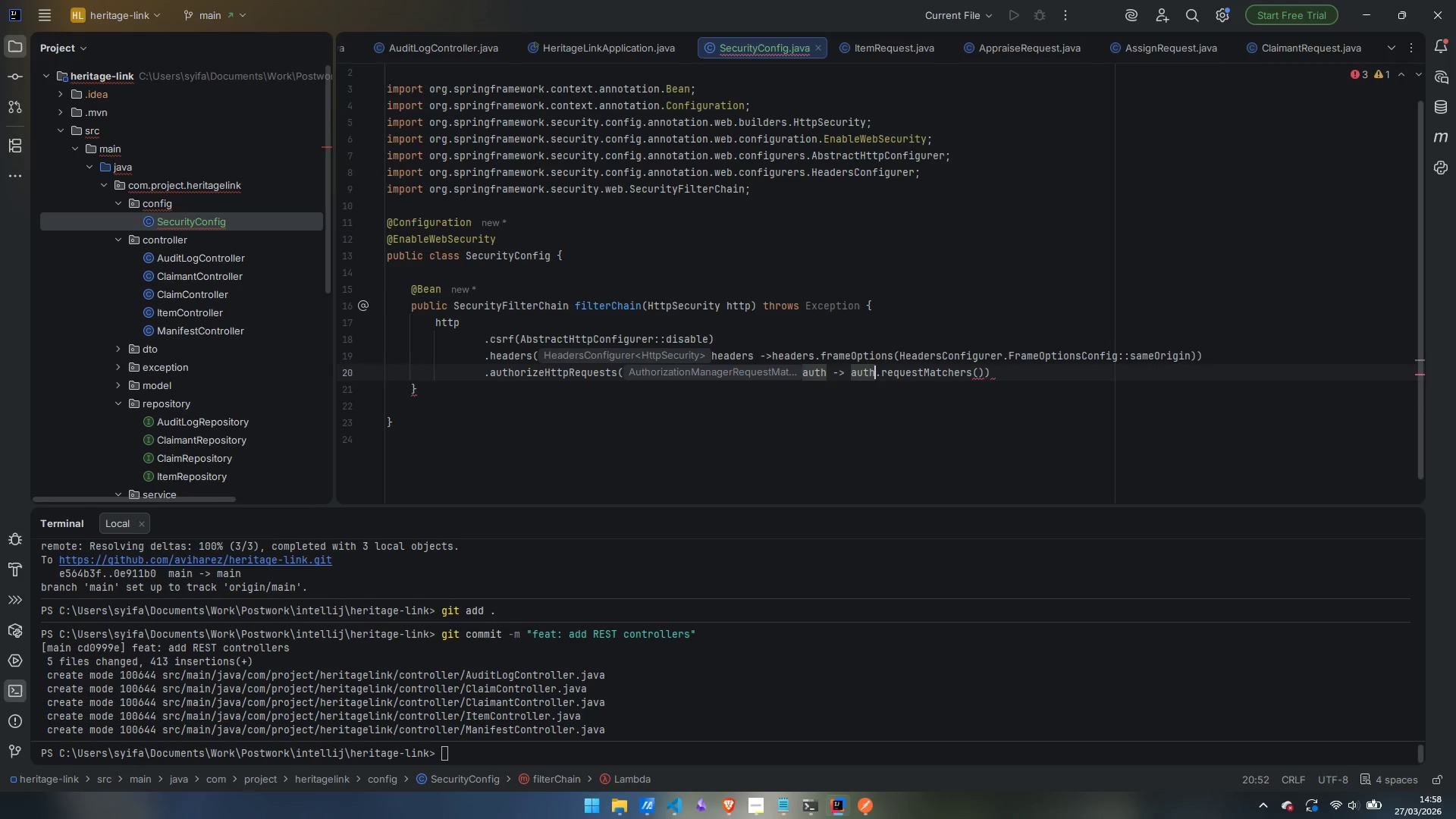 
key(Enter)
 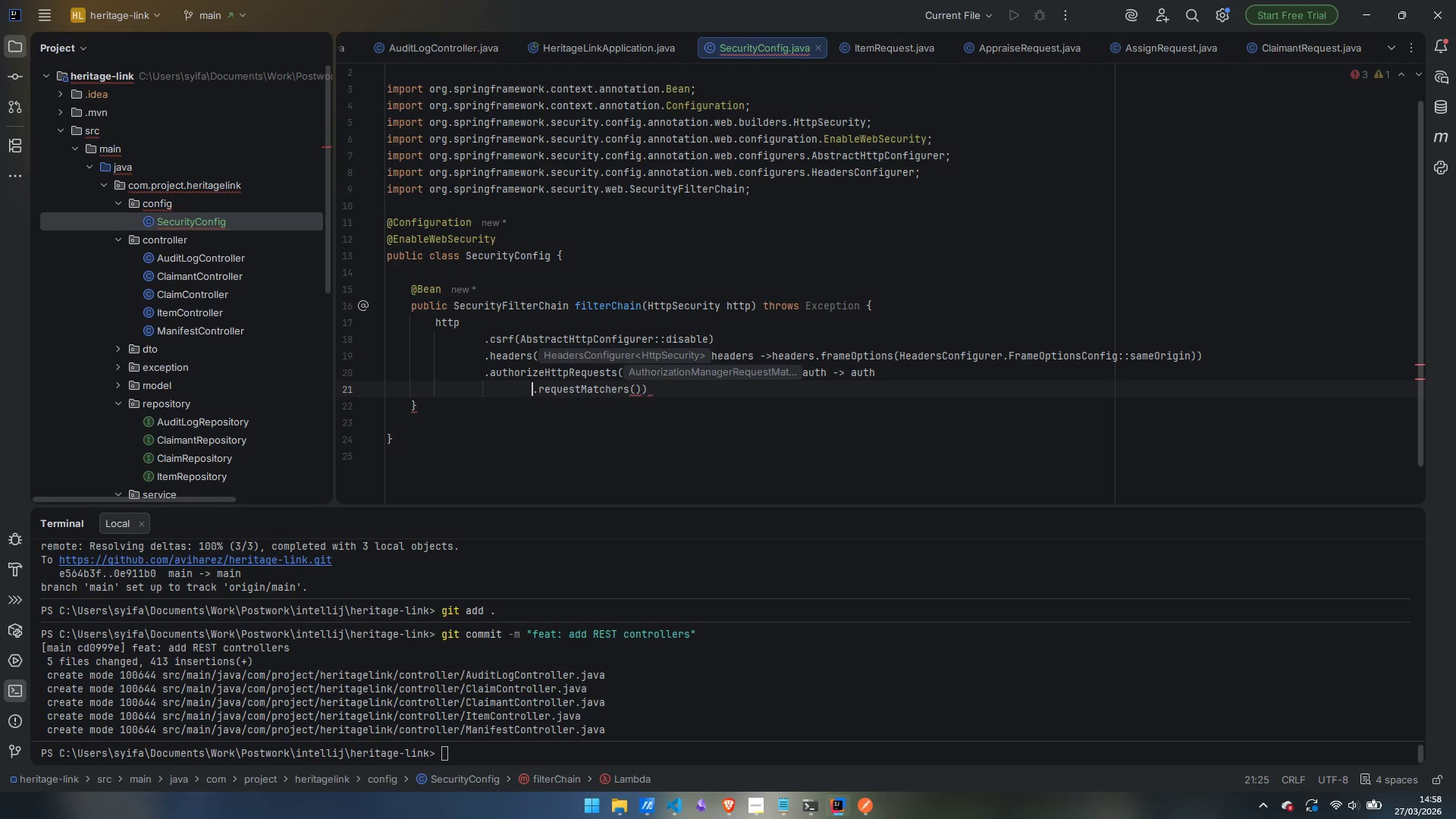 
key(Control+ArrowRight)
 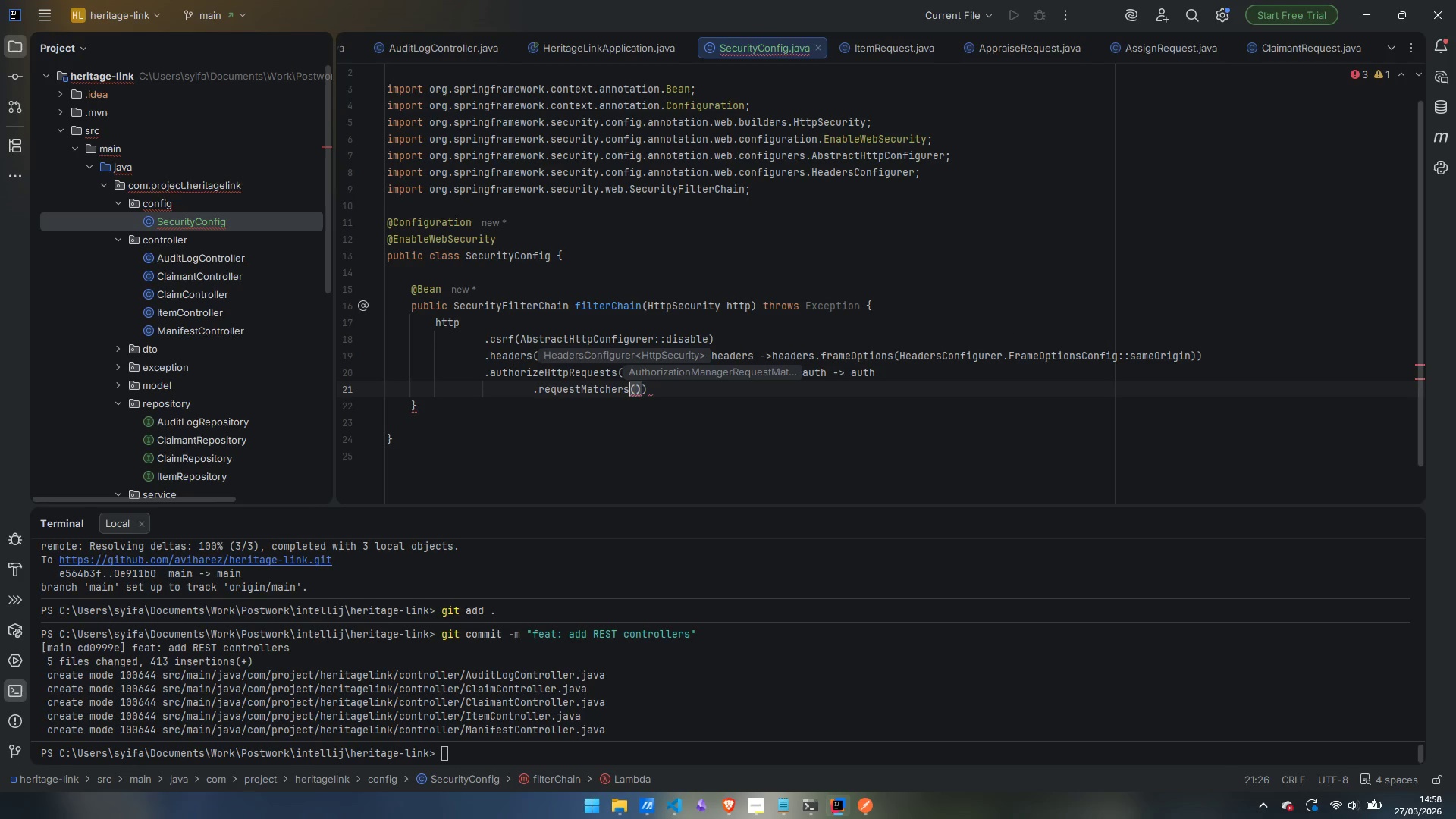 
key(Control+ArrowRight)
 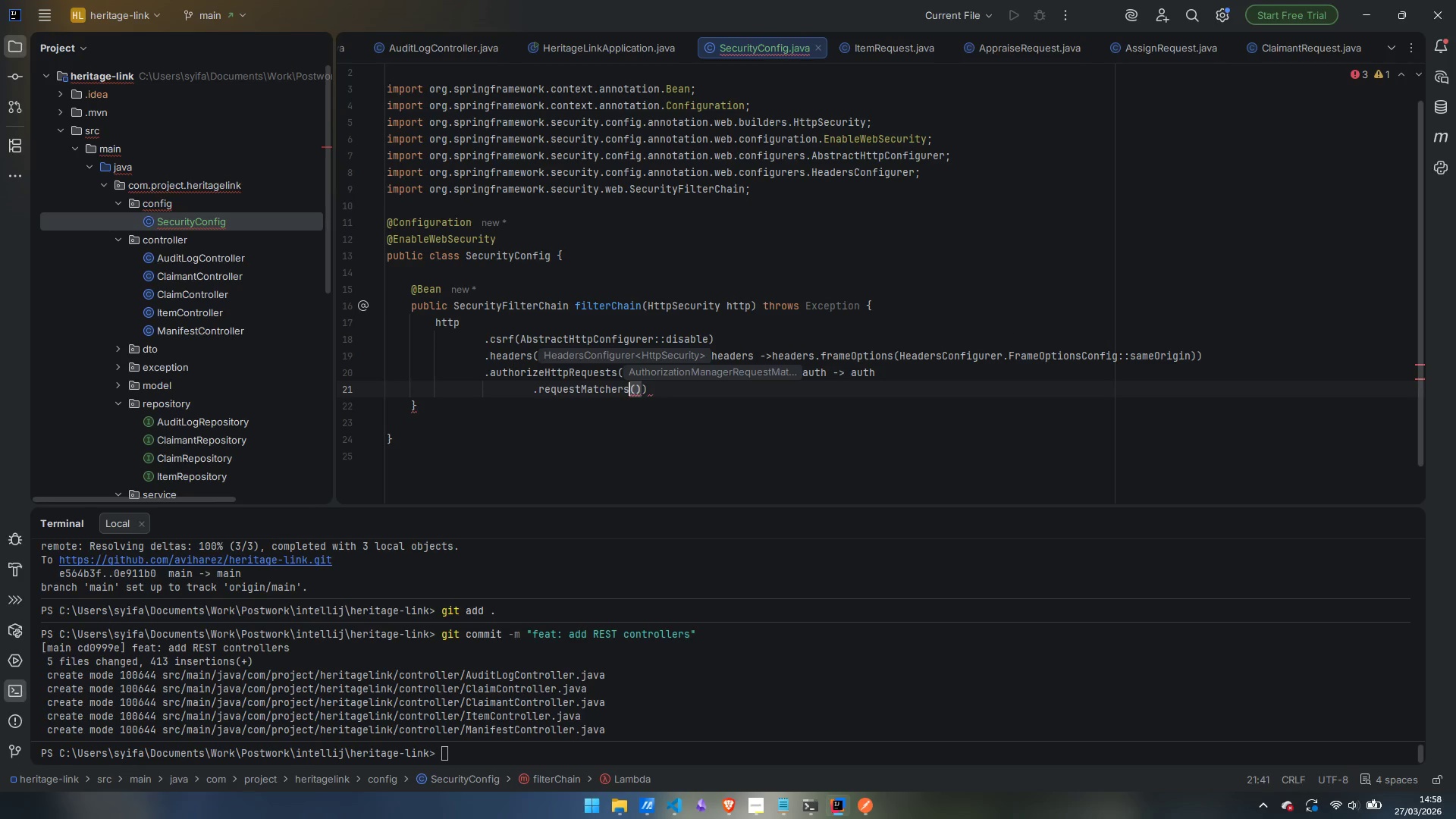 
key(Control+ArrowRight)
 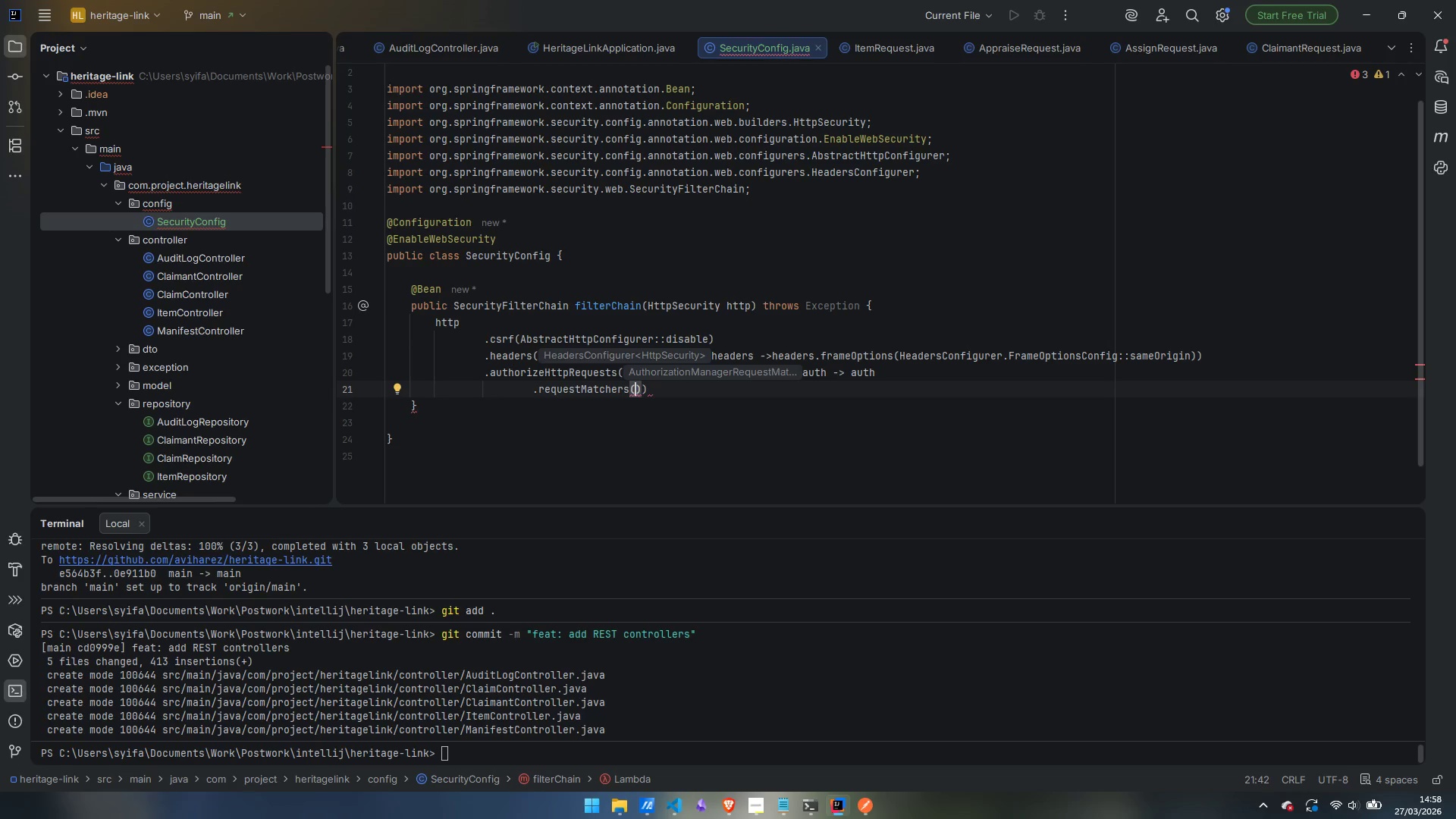 
type("/h2-console/**)
 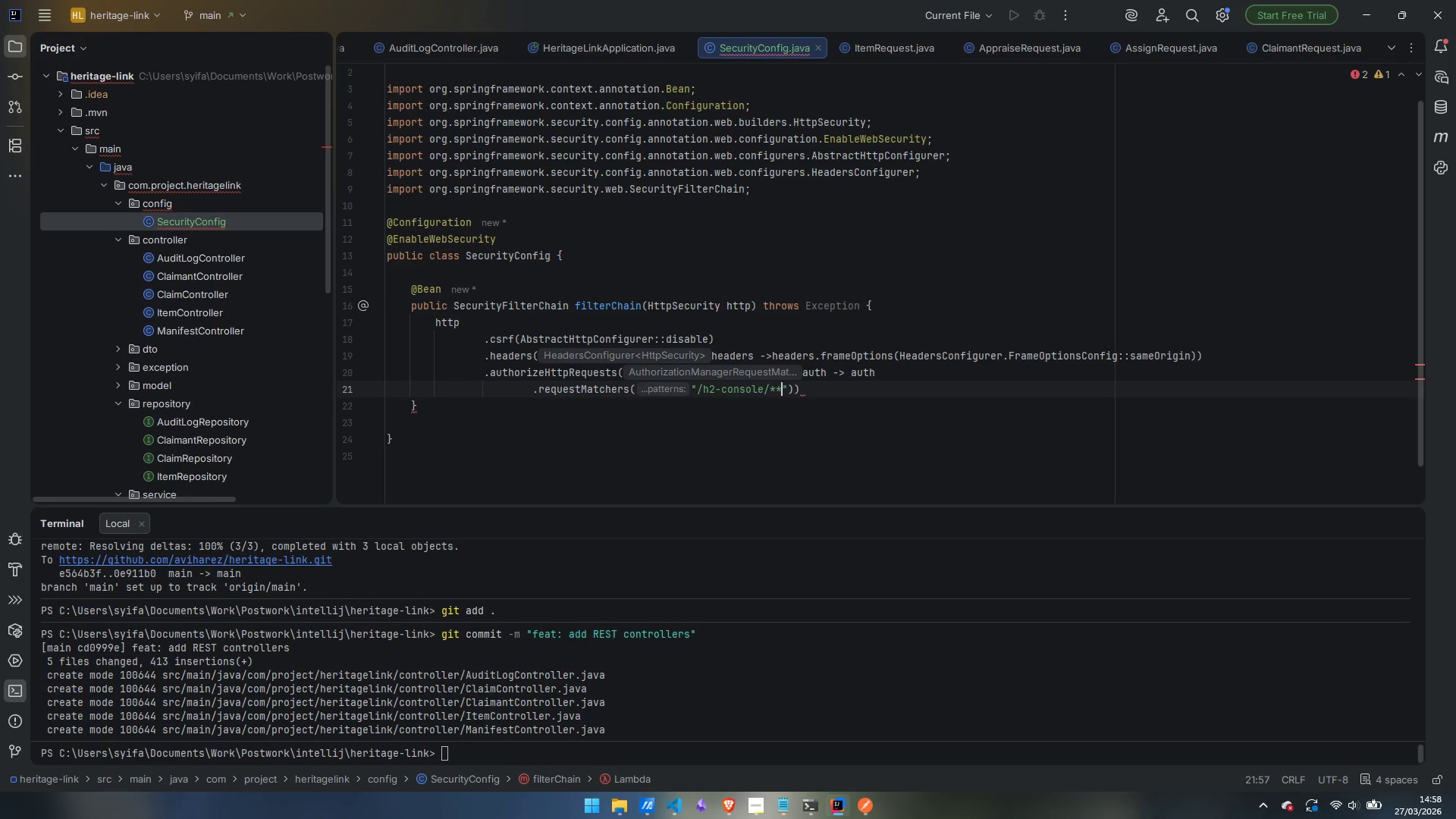 
key(ArrowRight)
 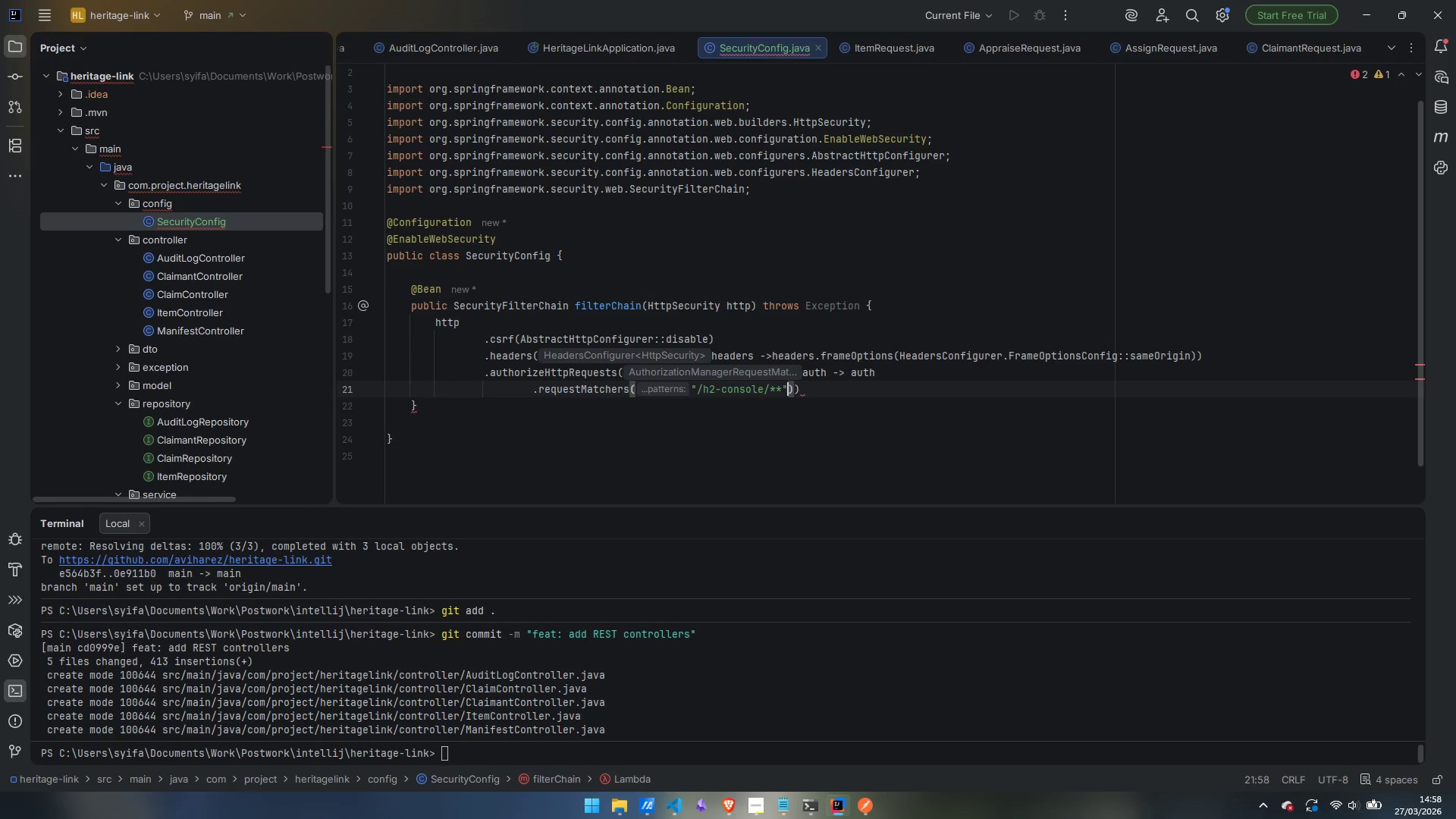 
key(ArrowRight)
 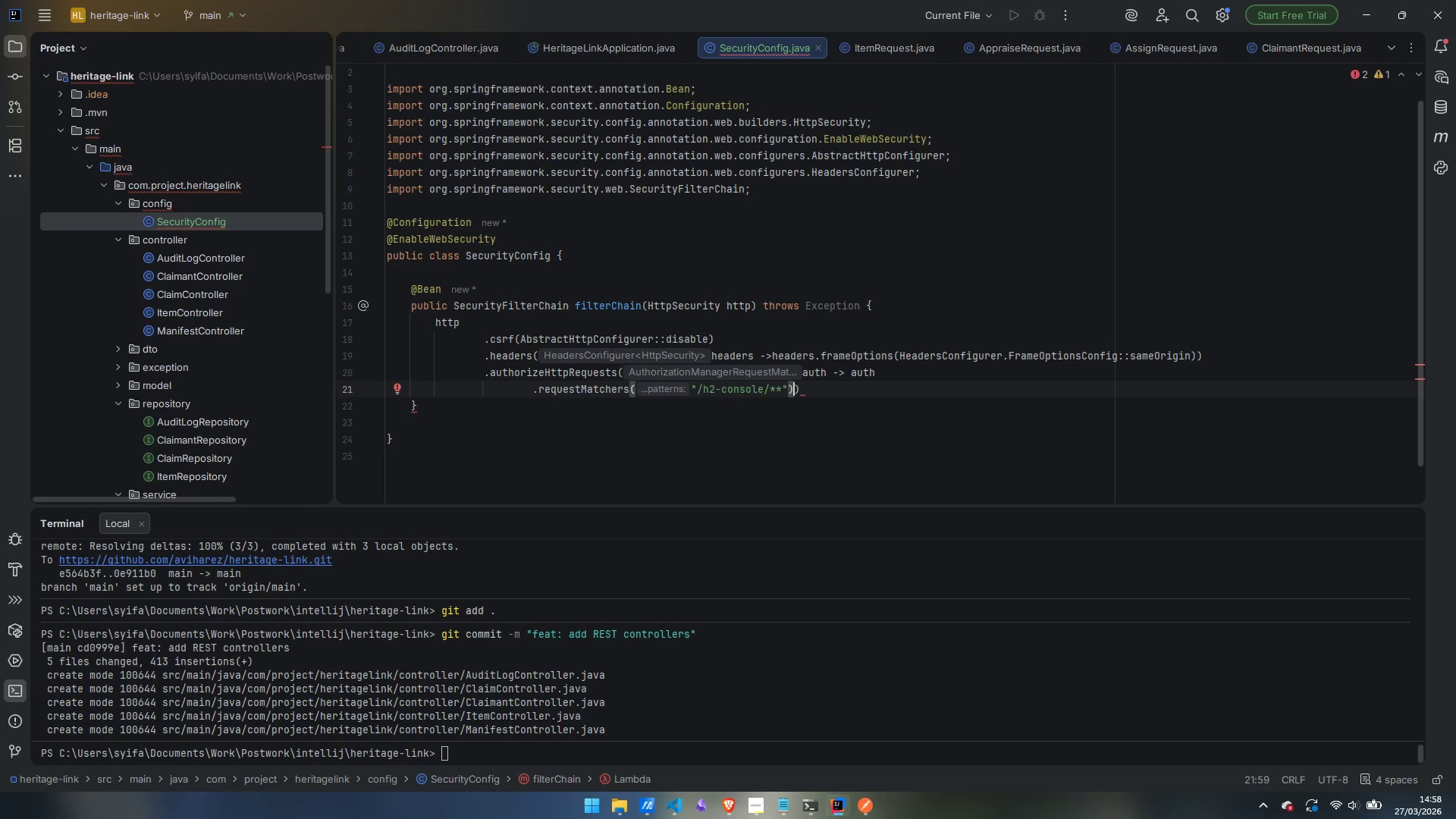 
key(Enter)
 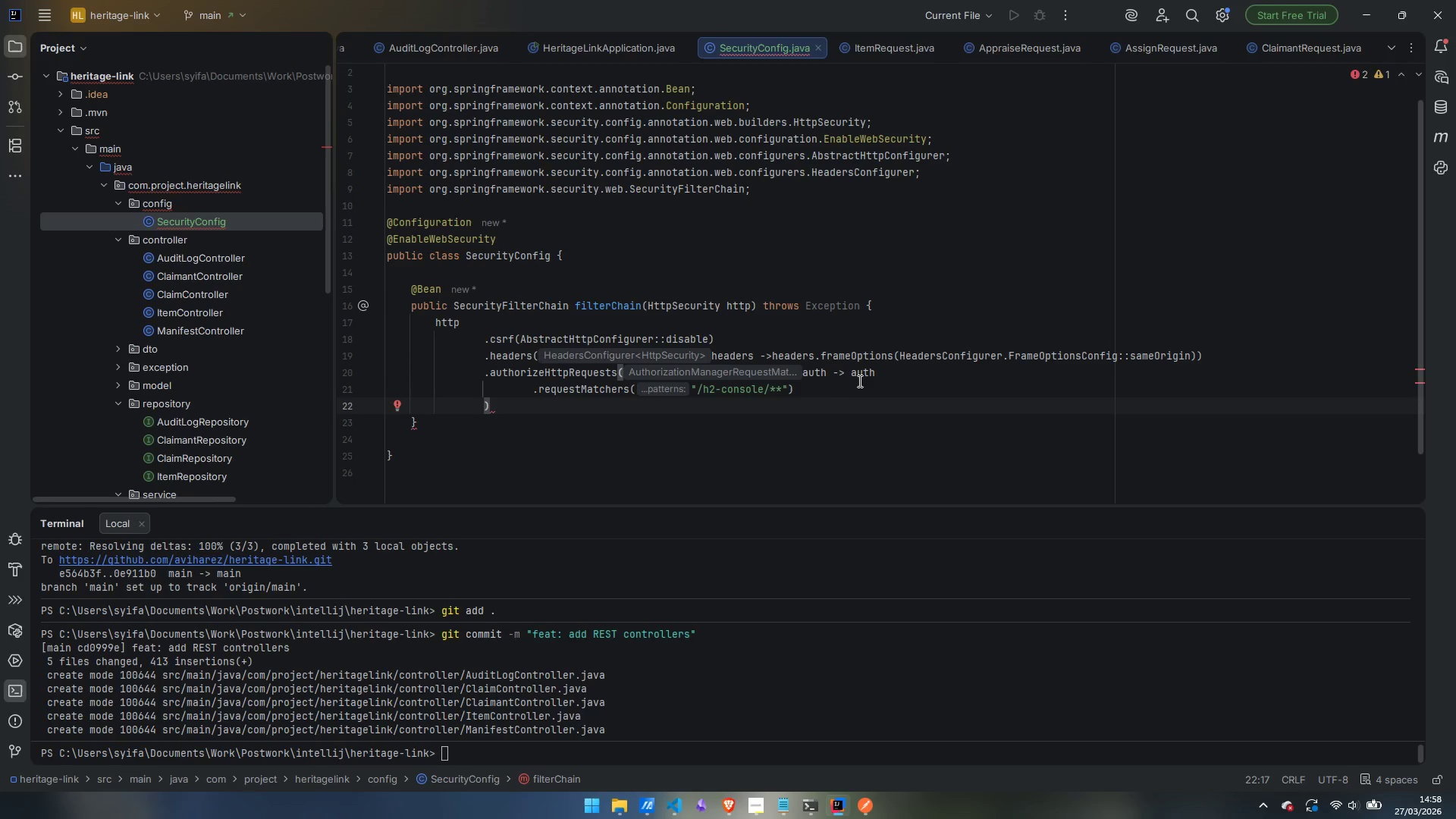 
left_click([849, 386])
 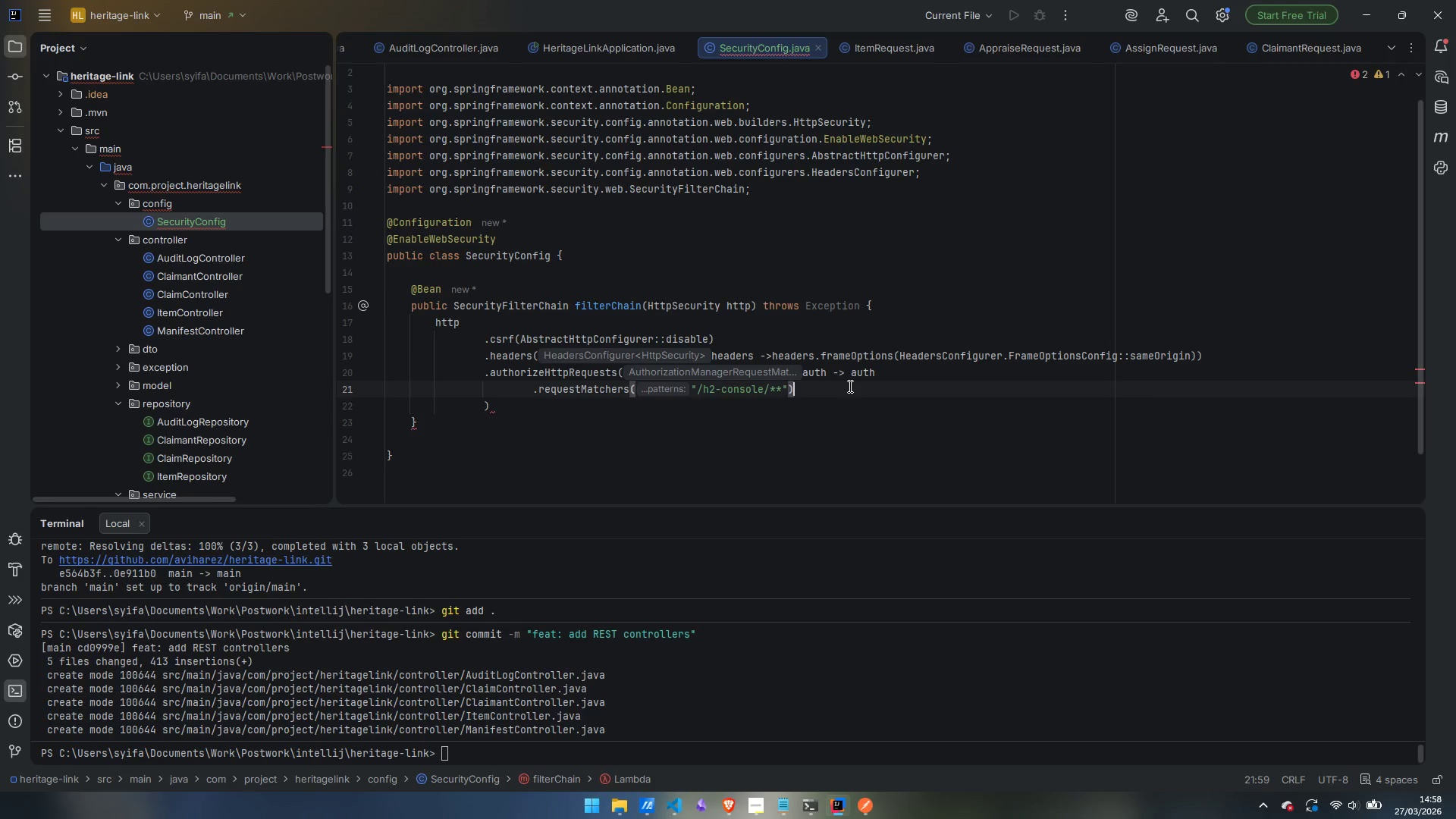 
type(.per)
 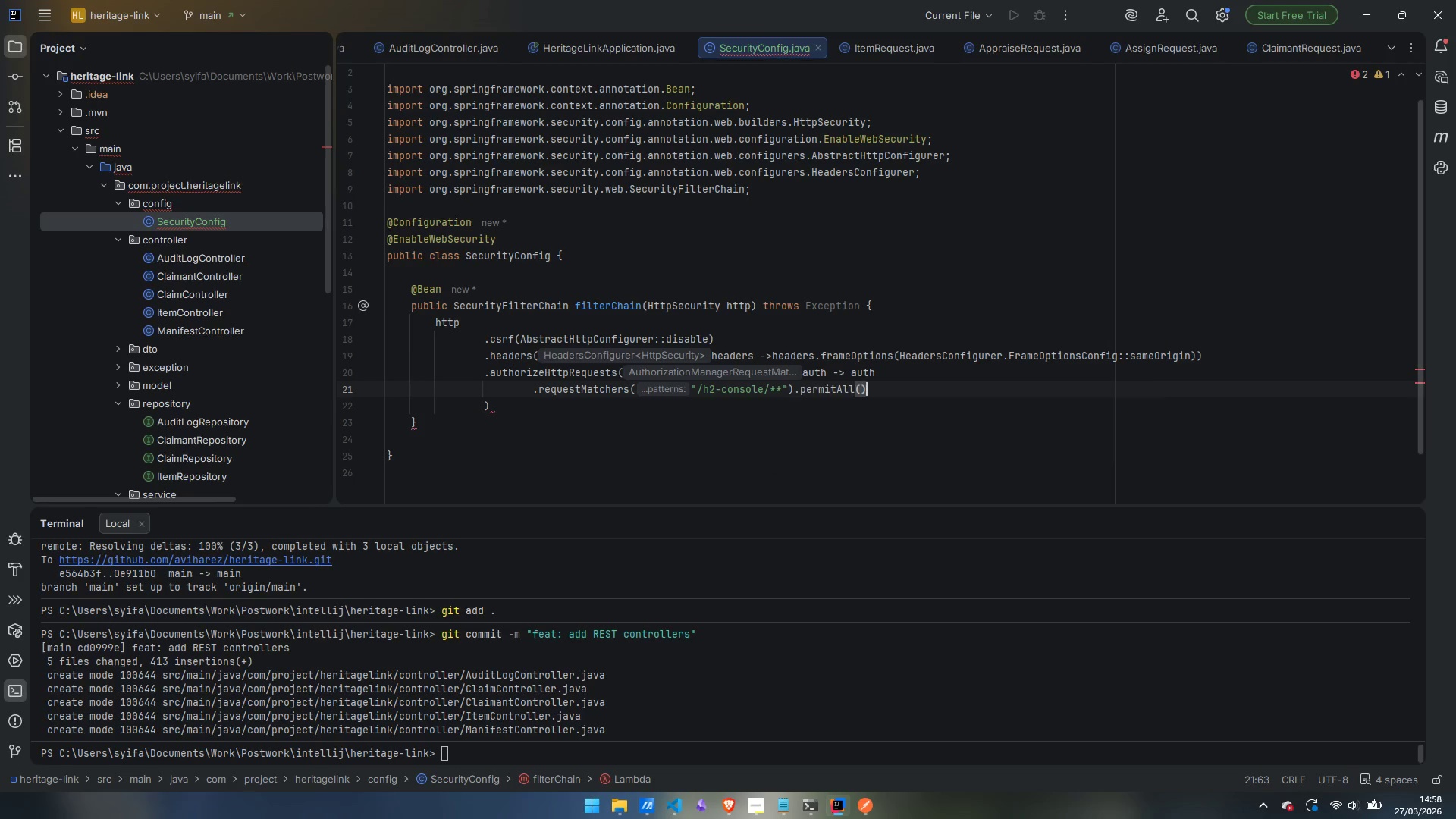 
key(Enter)
 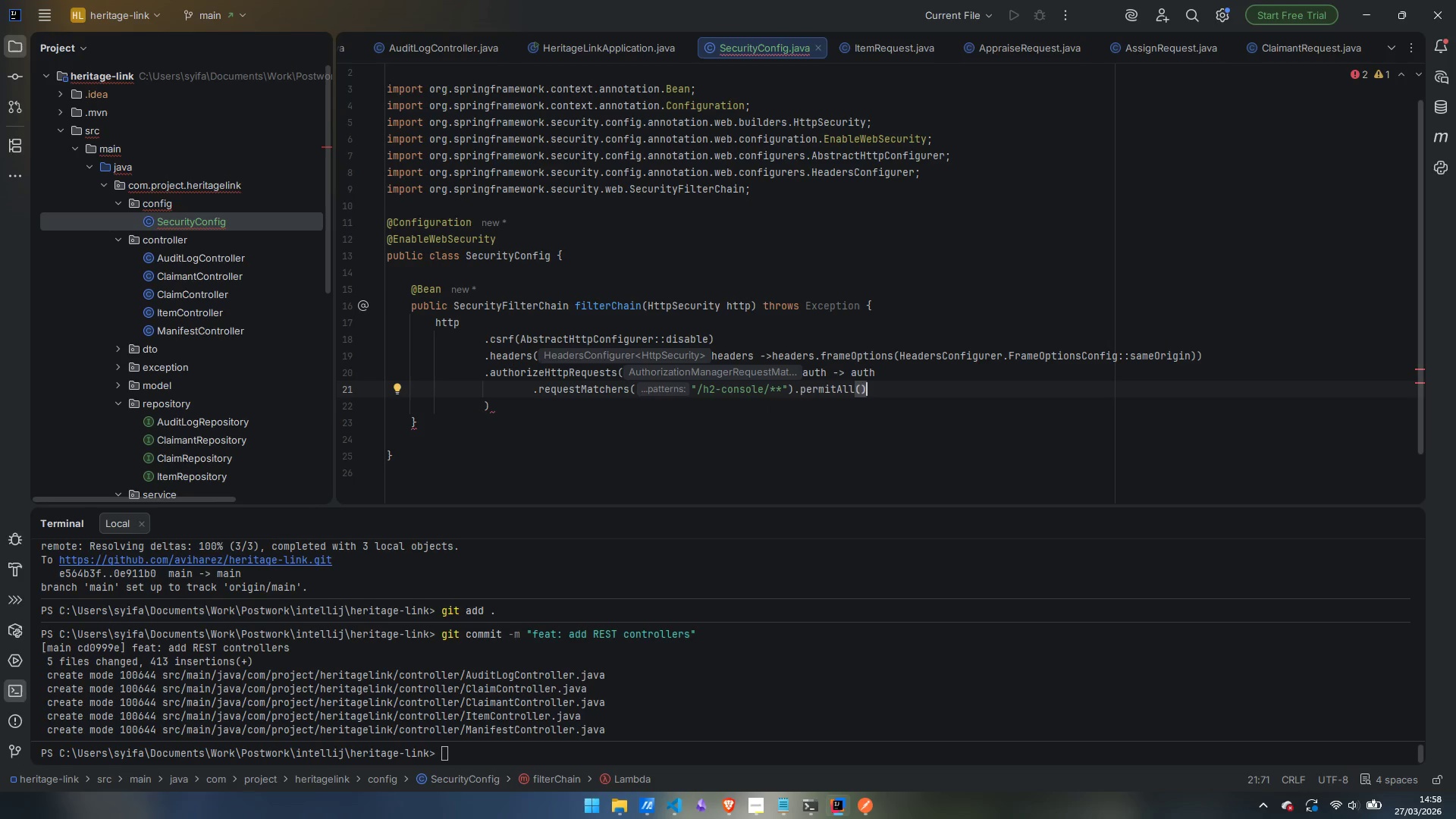 
key(Enter)
 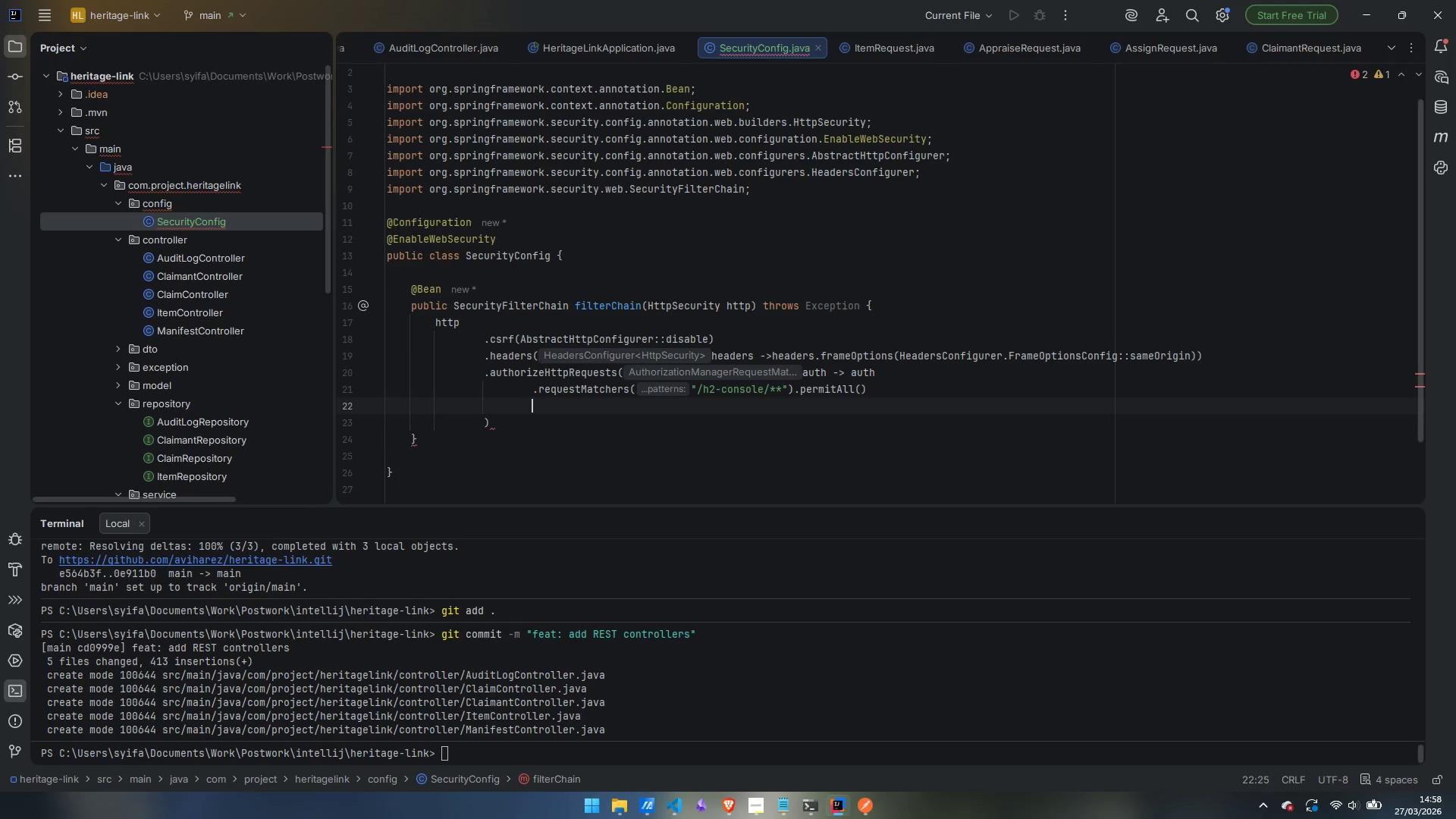 
type(.re)
 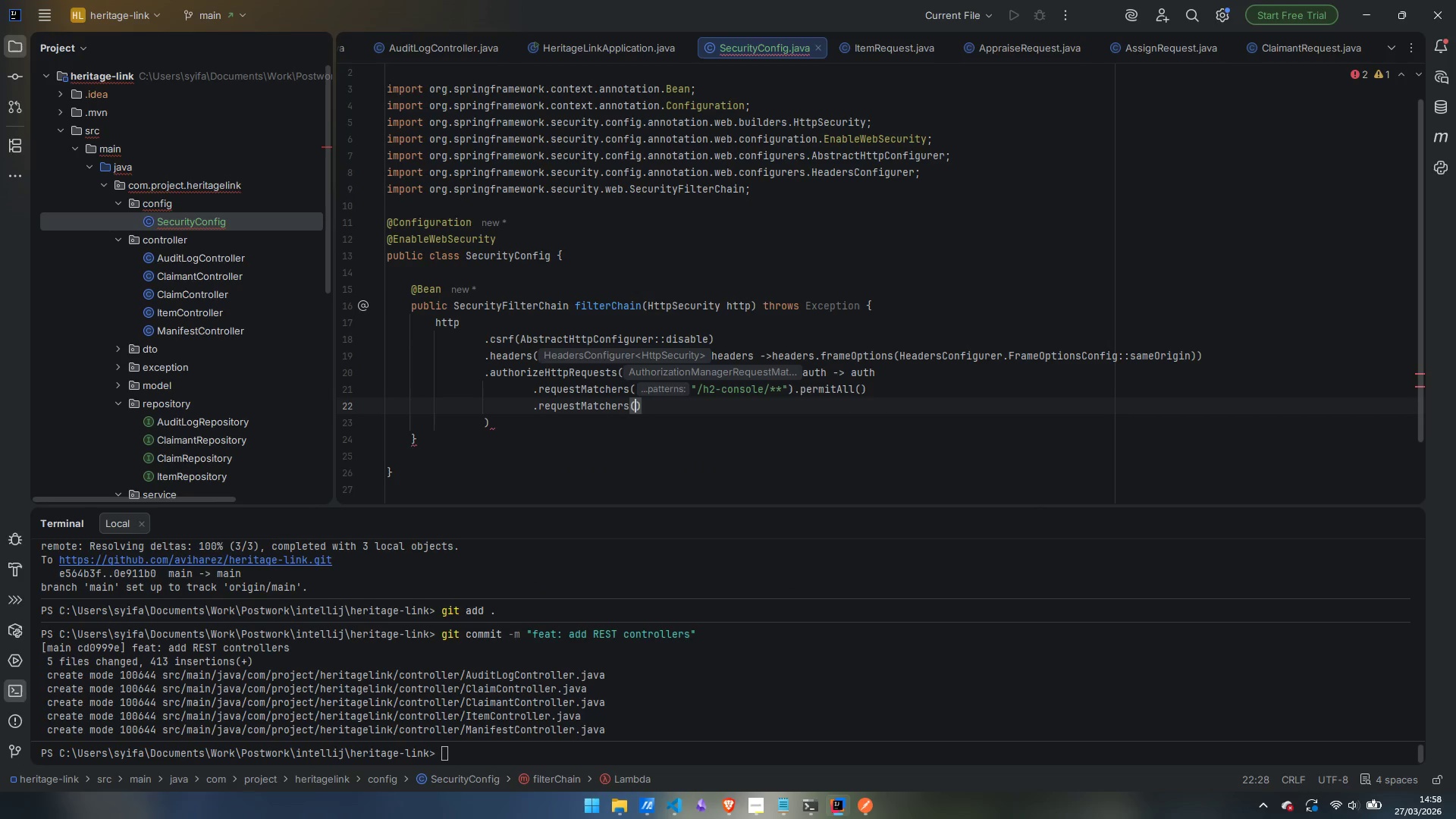 
key(Enter)
 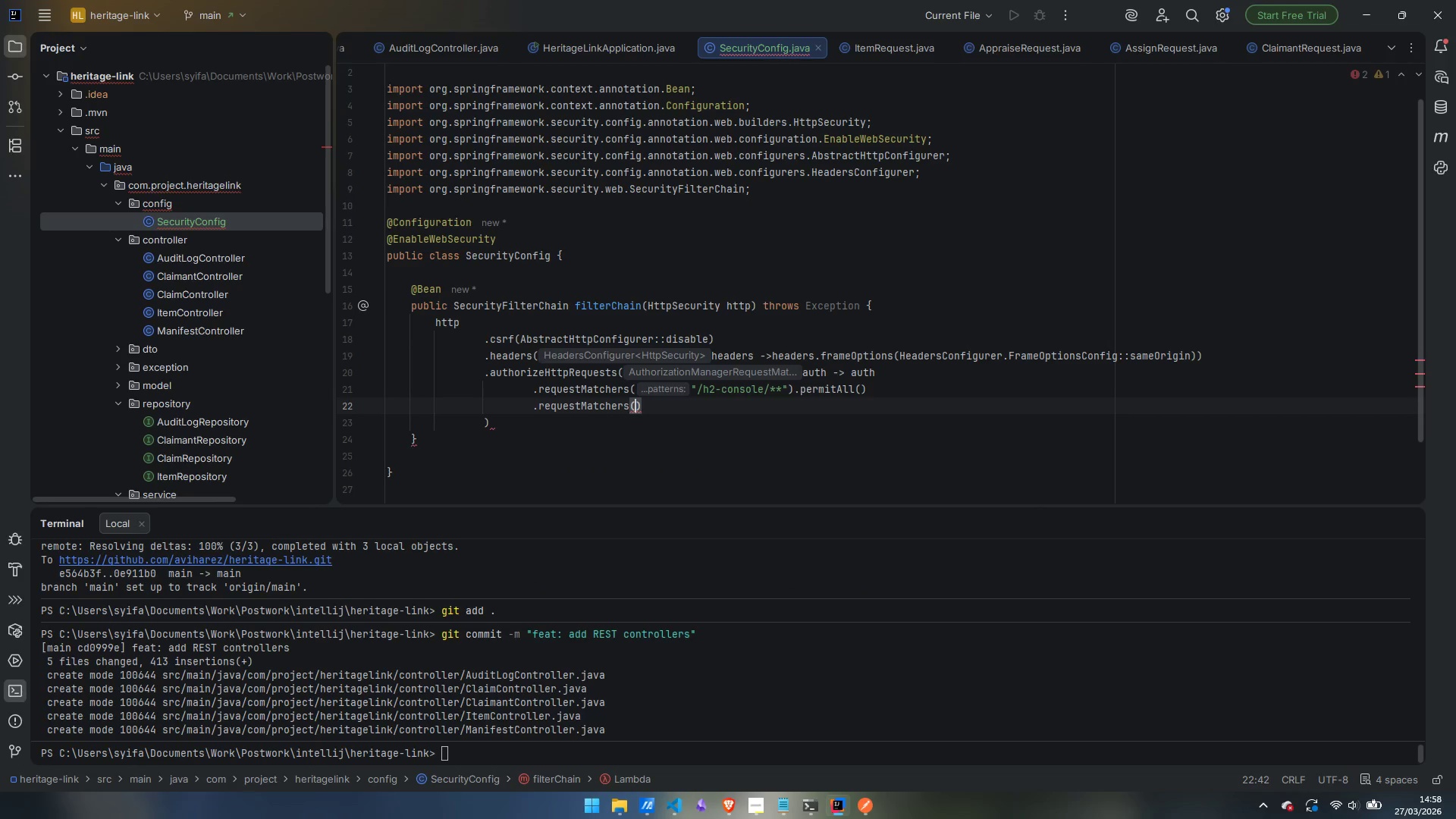 
key(Shift+Quote)
 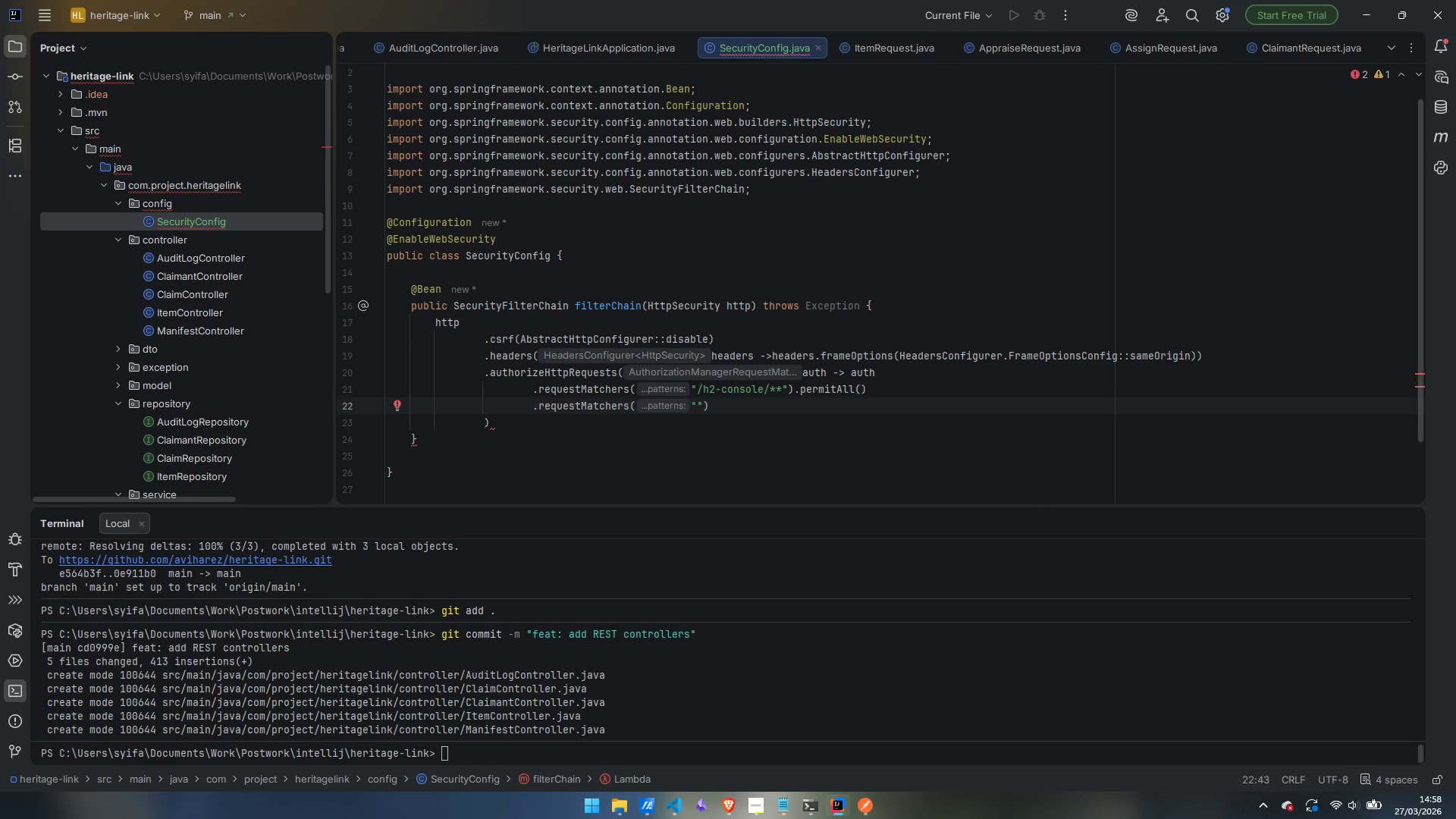 
wait(6.8)
 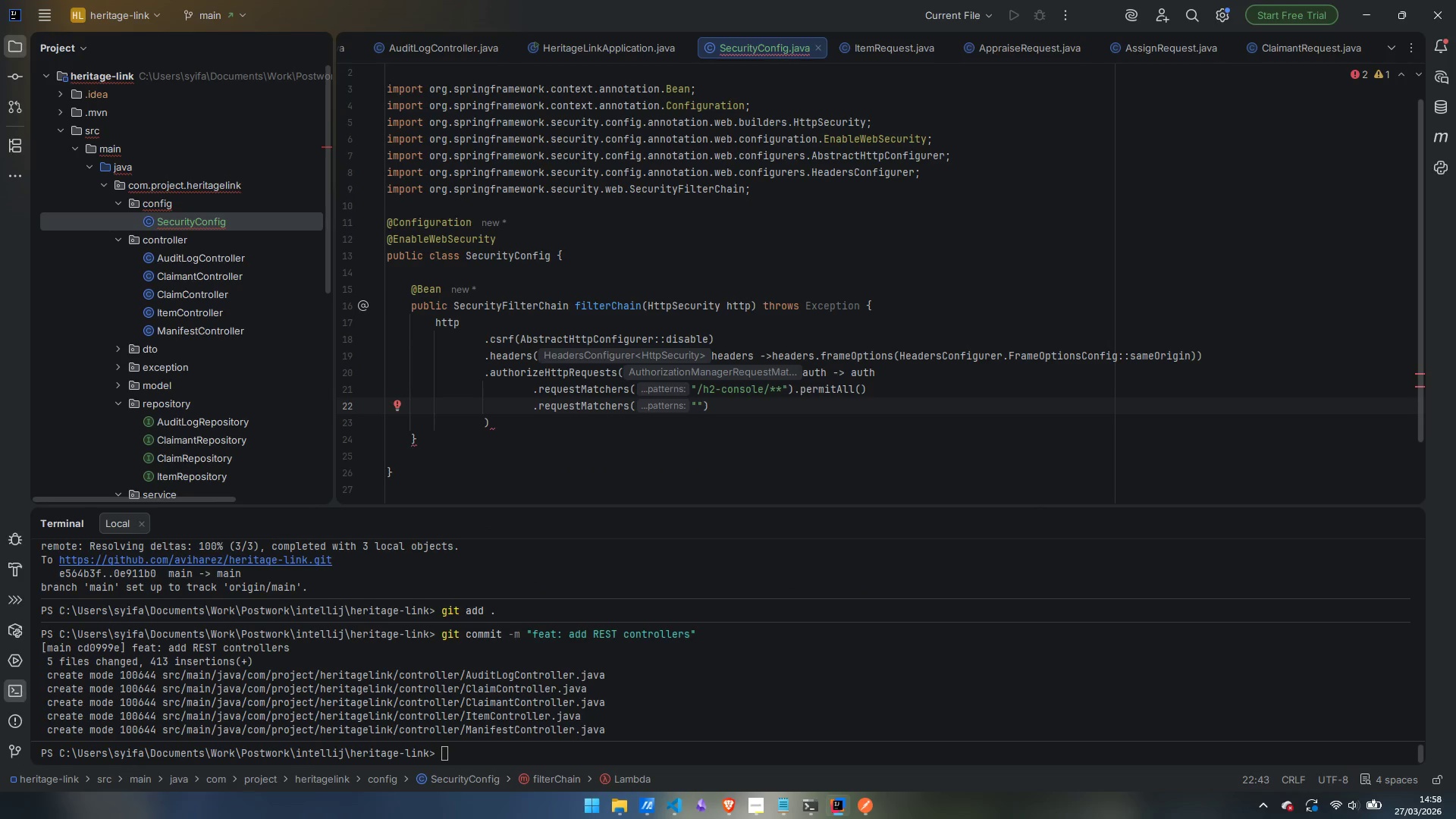 
type(req)
key(Backspace)
key(Backspace)
key(Backspace)
type(/swagger-ui.html)
 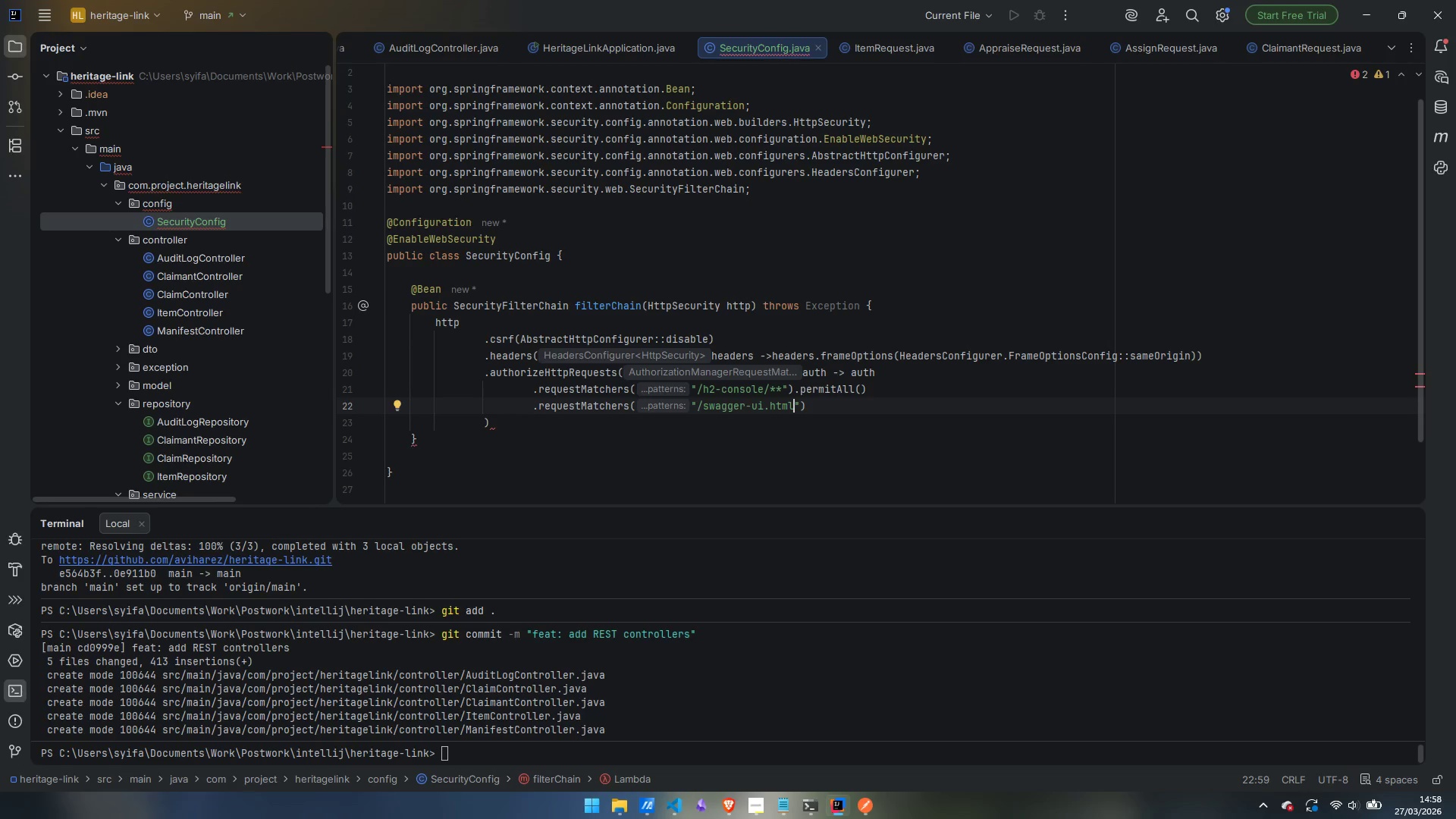 
key(Backspace)
key(Backspace)
key(Backspace)
key(Backspace)
key(Backspace)
type(/**)
 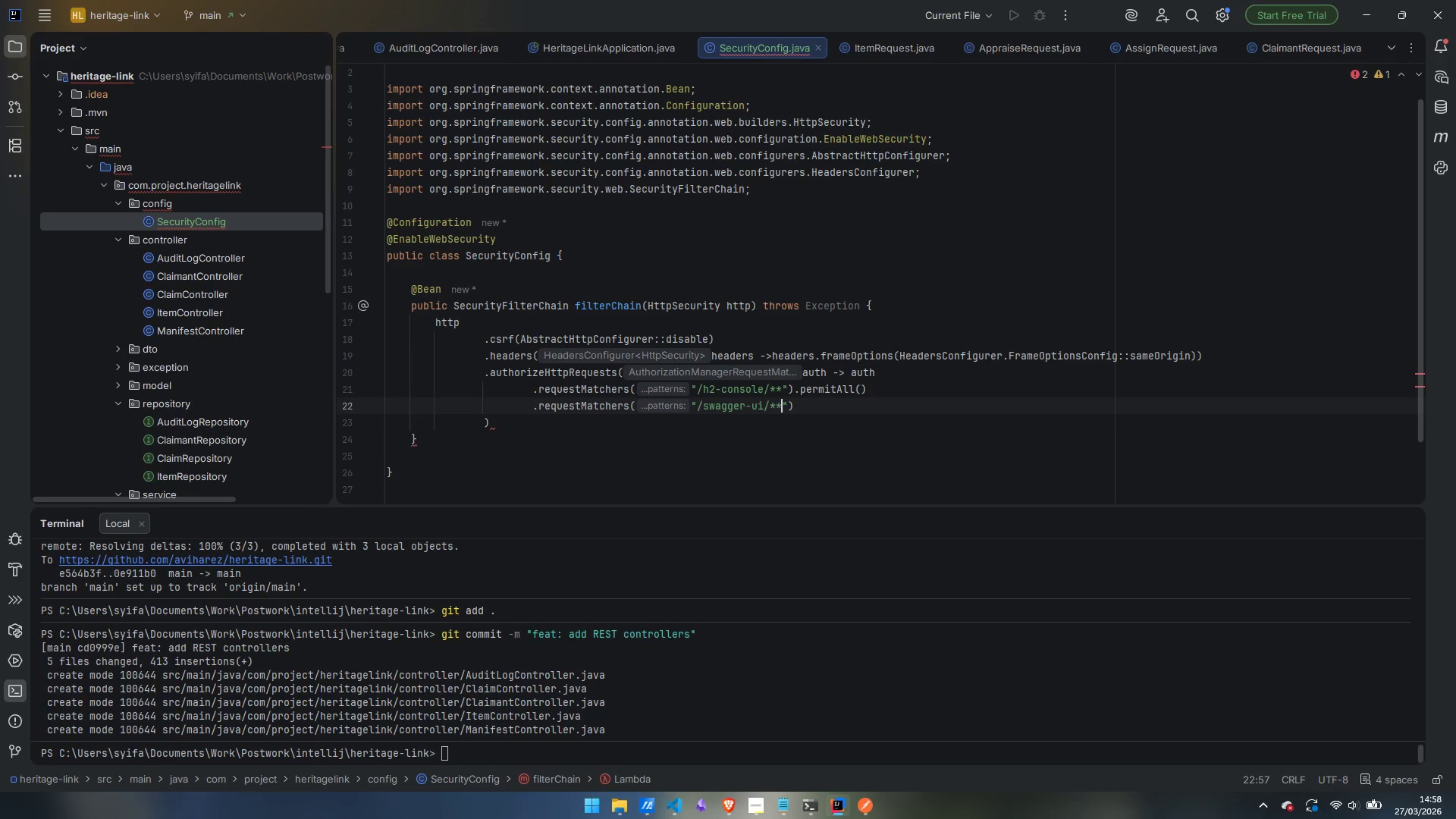 
key(ArrowRight)
 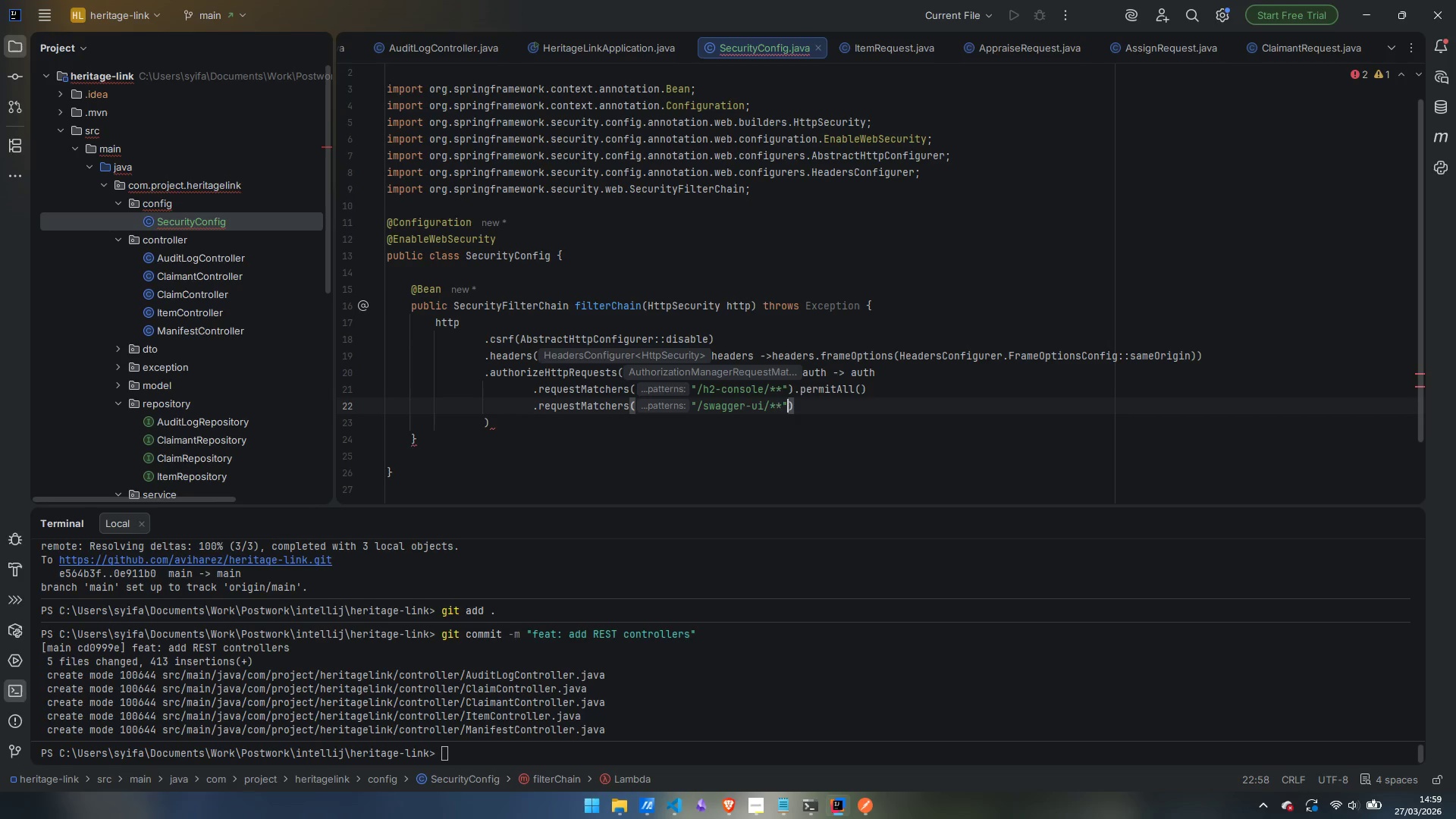 
type(, "/swagger-ui.html)
 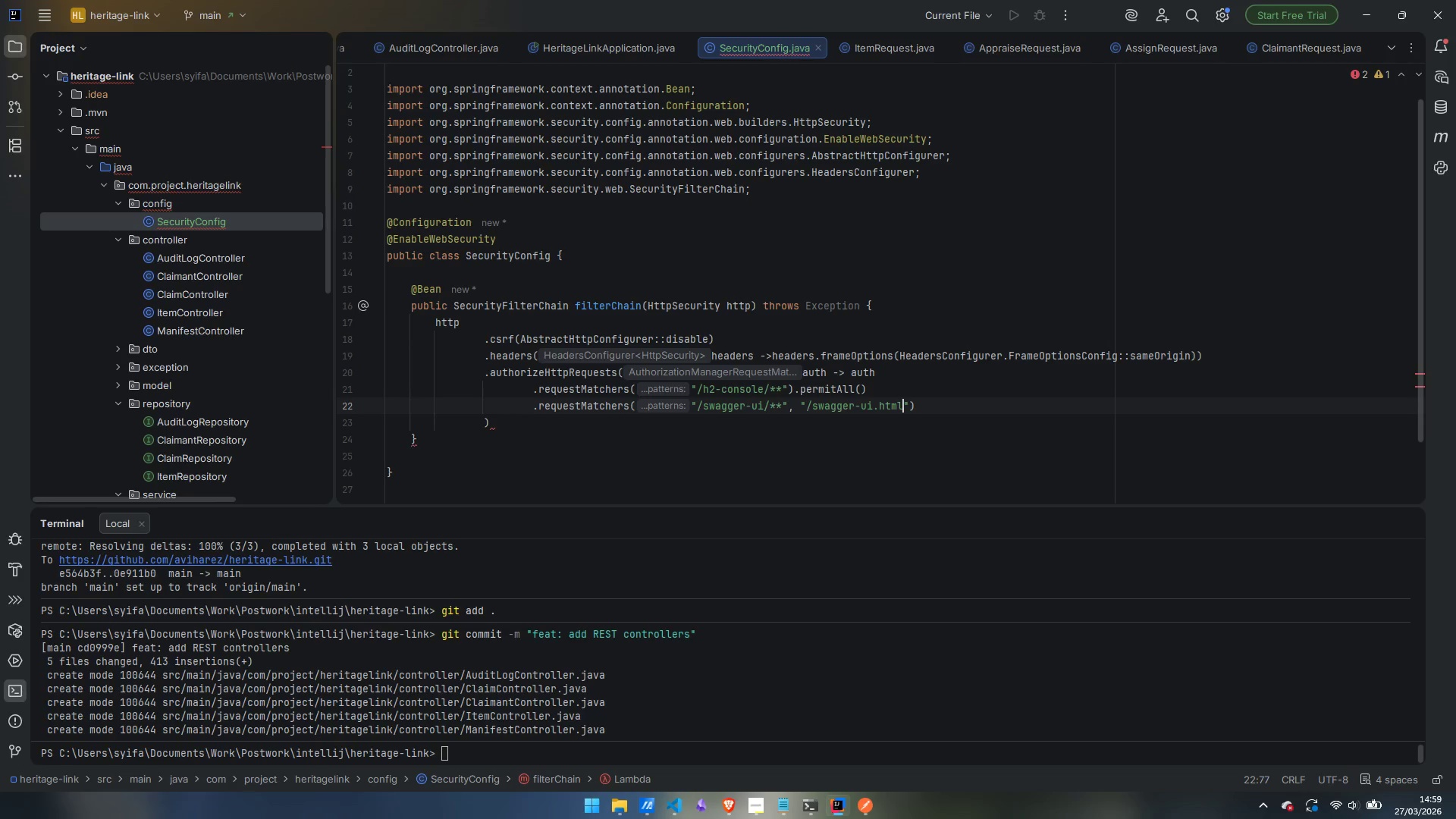 
key(ArrowRight)
 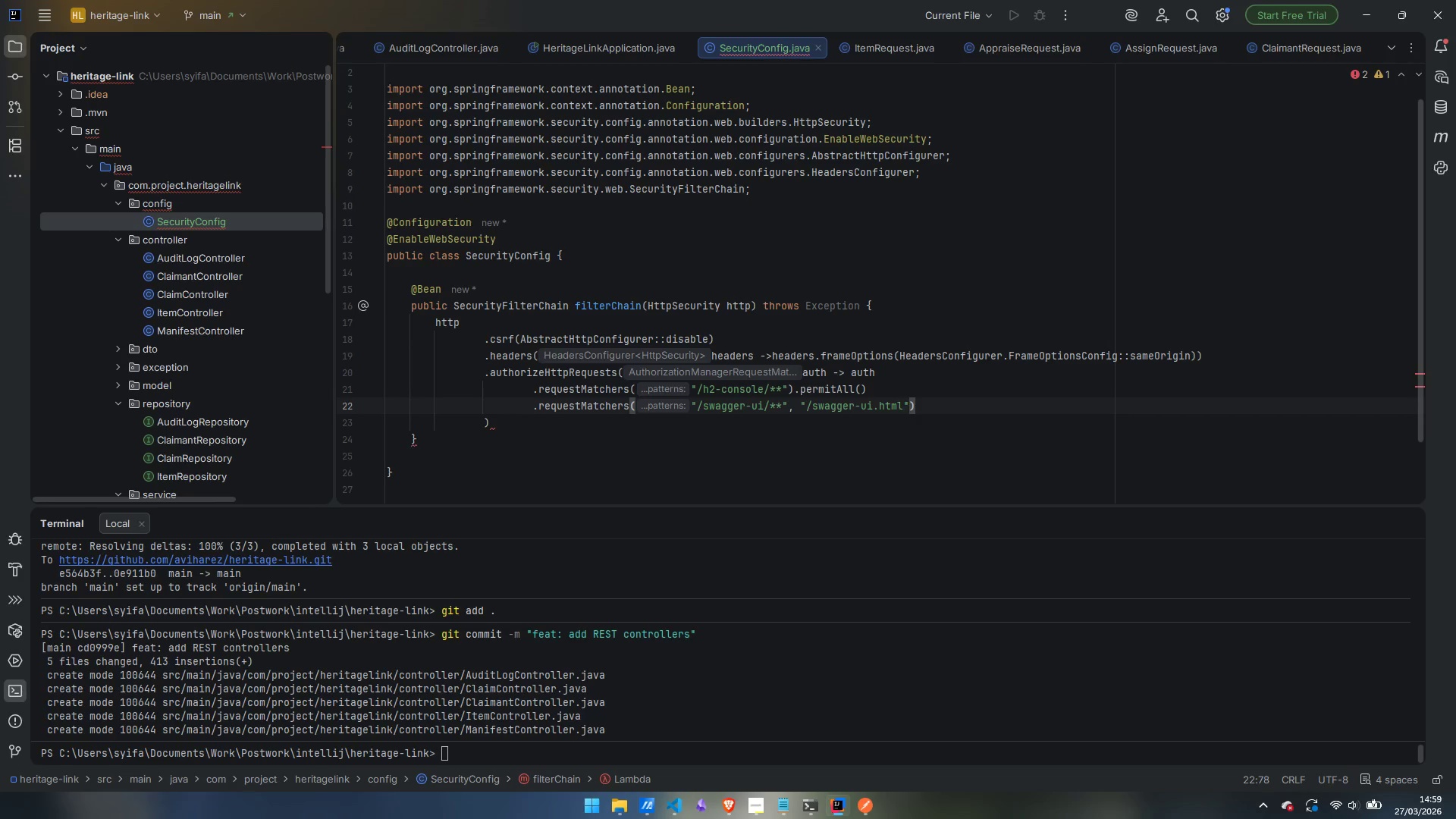 
type(, api)
key(Backspace)
key(Backspace)
key(Backspace)
type("/api-docs/**)
 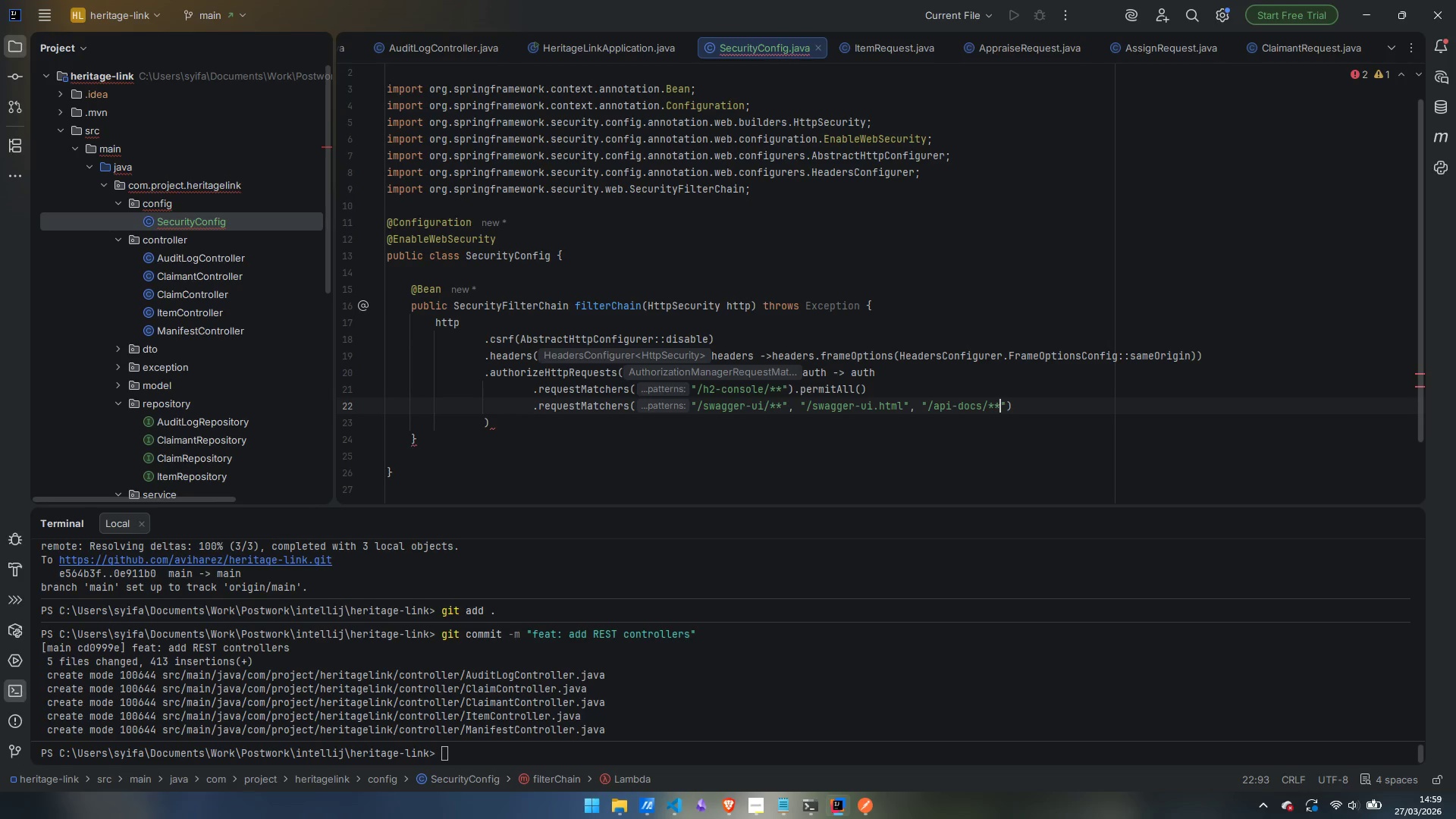 
key(ArrowRight)
 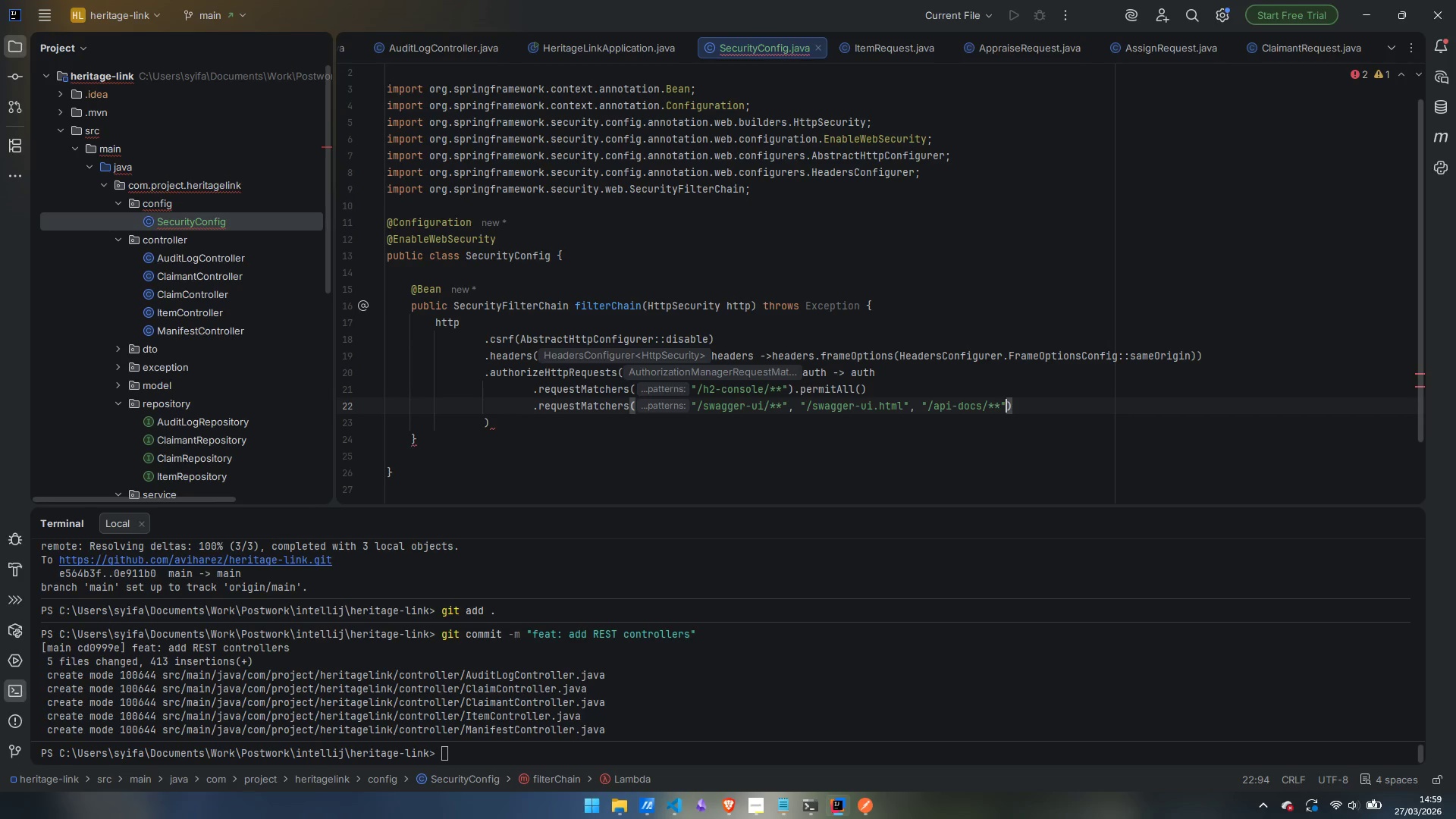 
type(, "/api-docs.yml)
 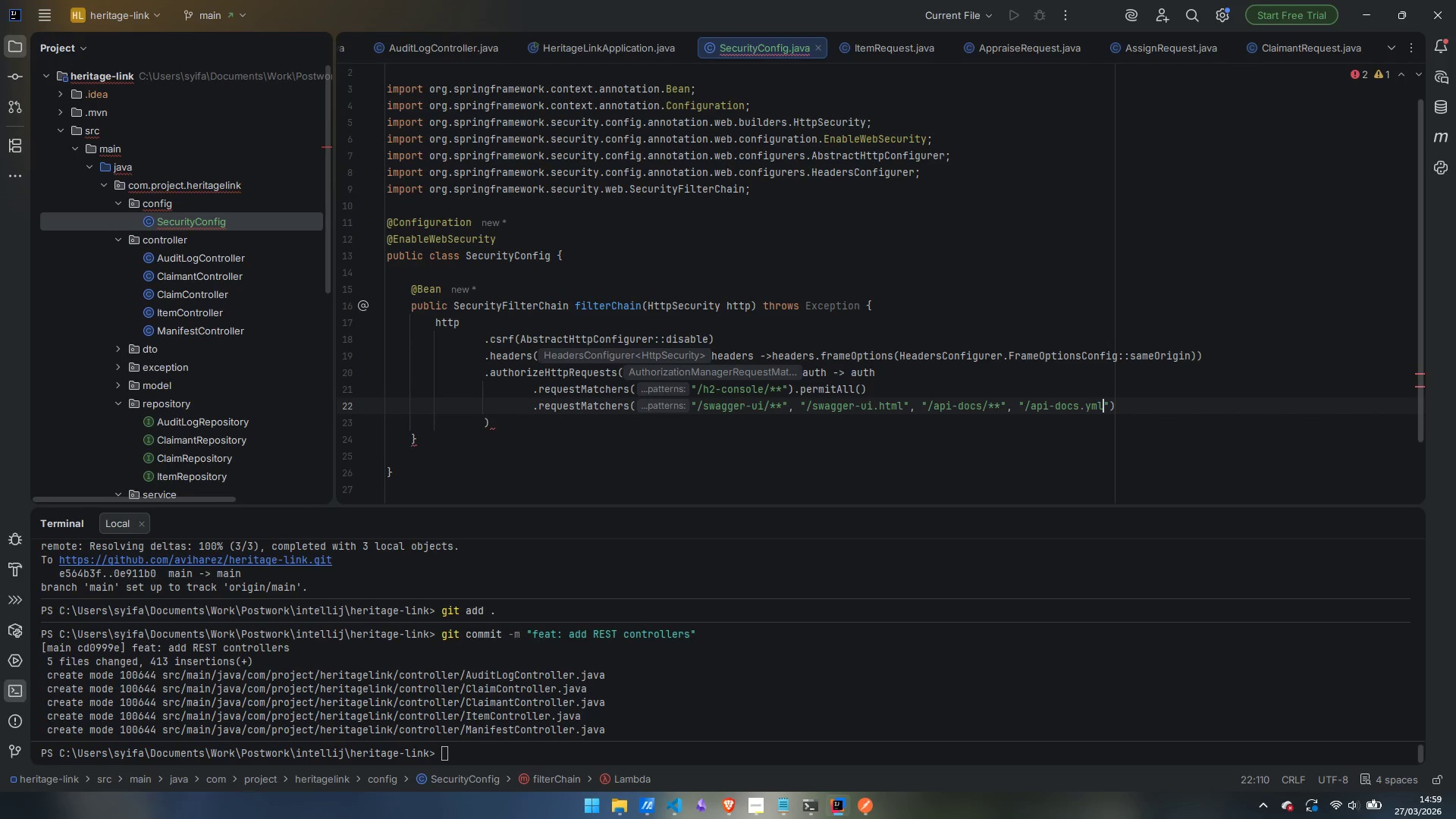 
key(ArrowLeft)
 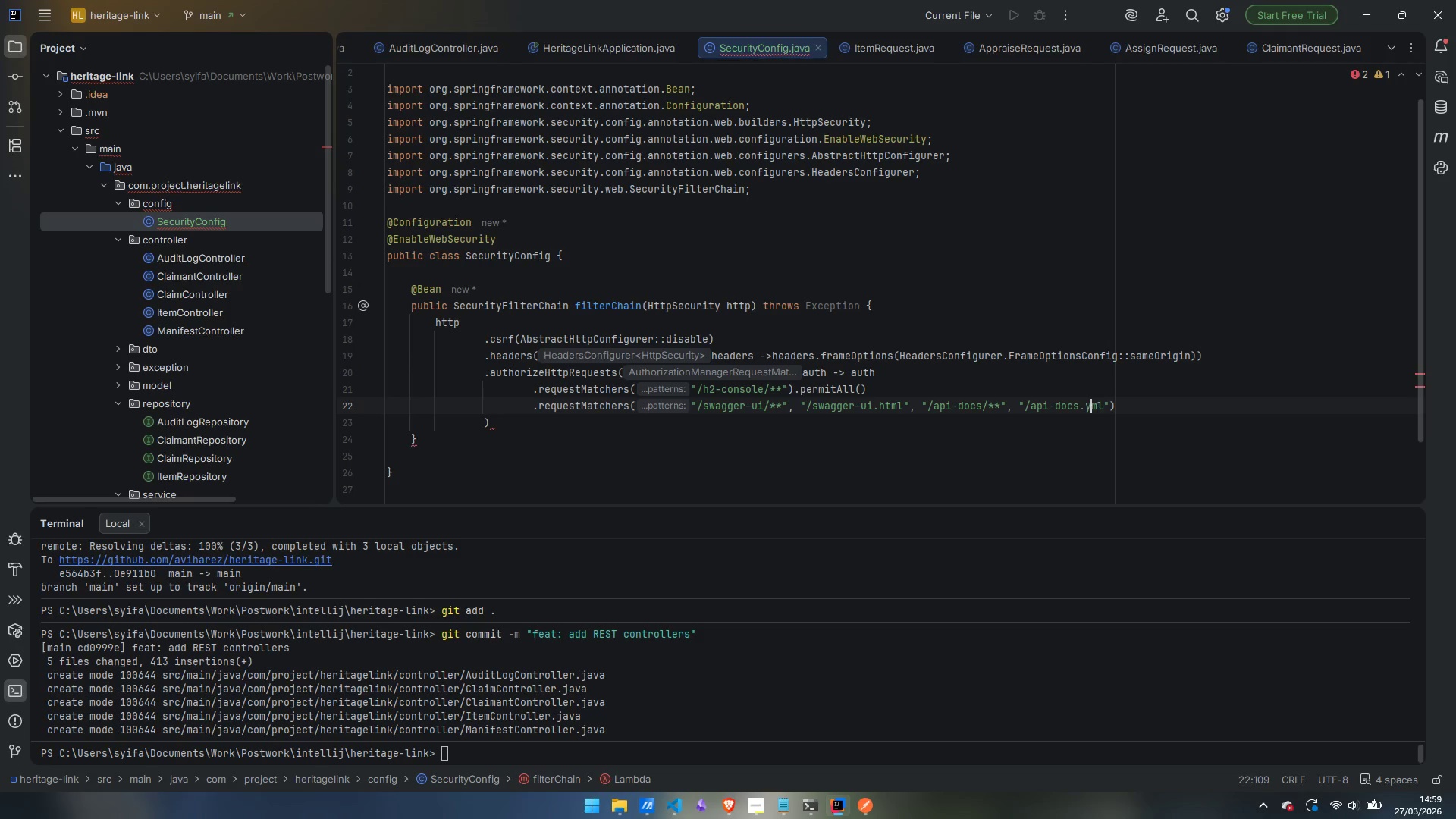 
key(ArrowLeft)
 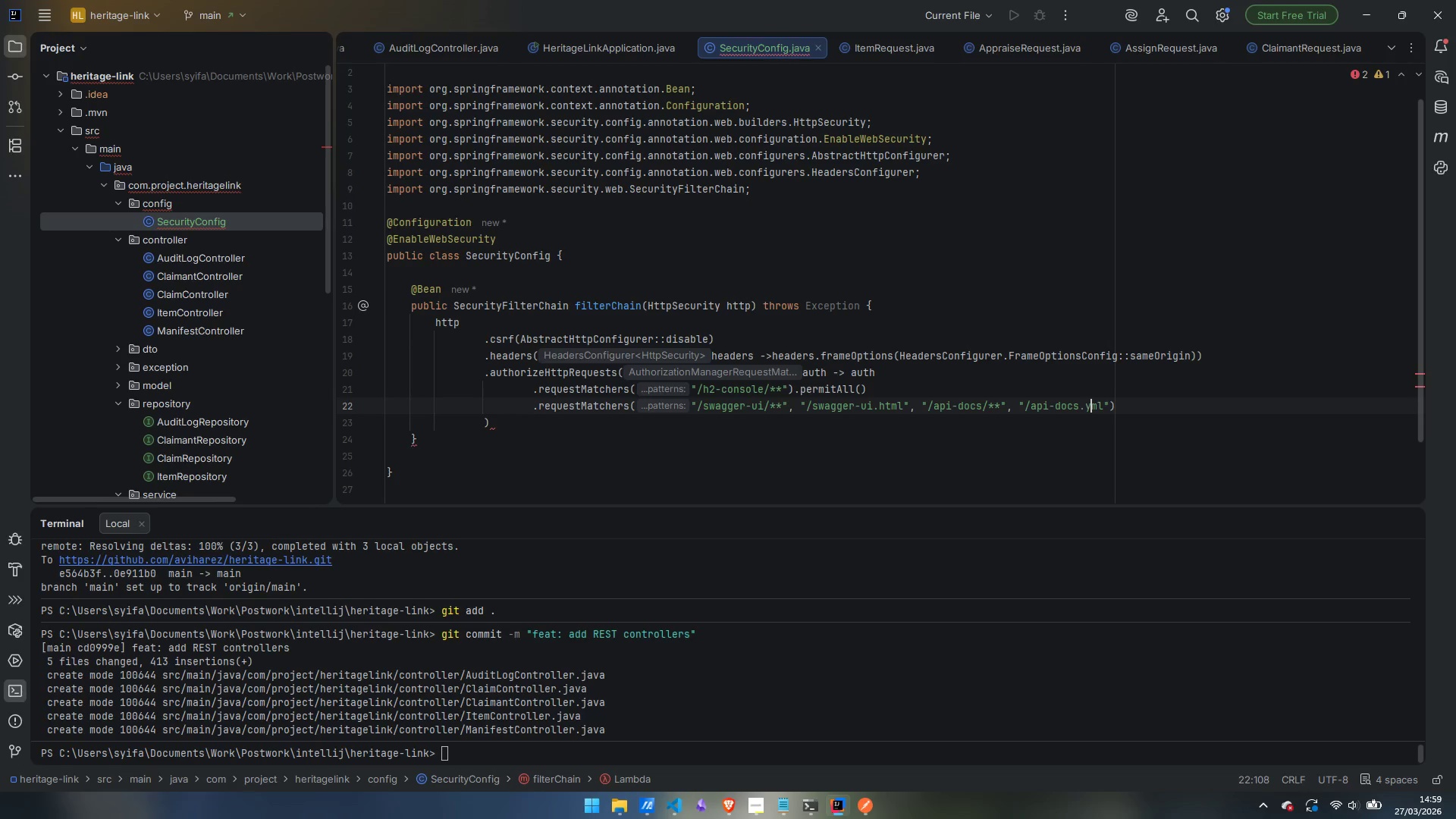 
key(A)
 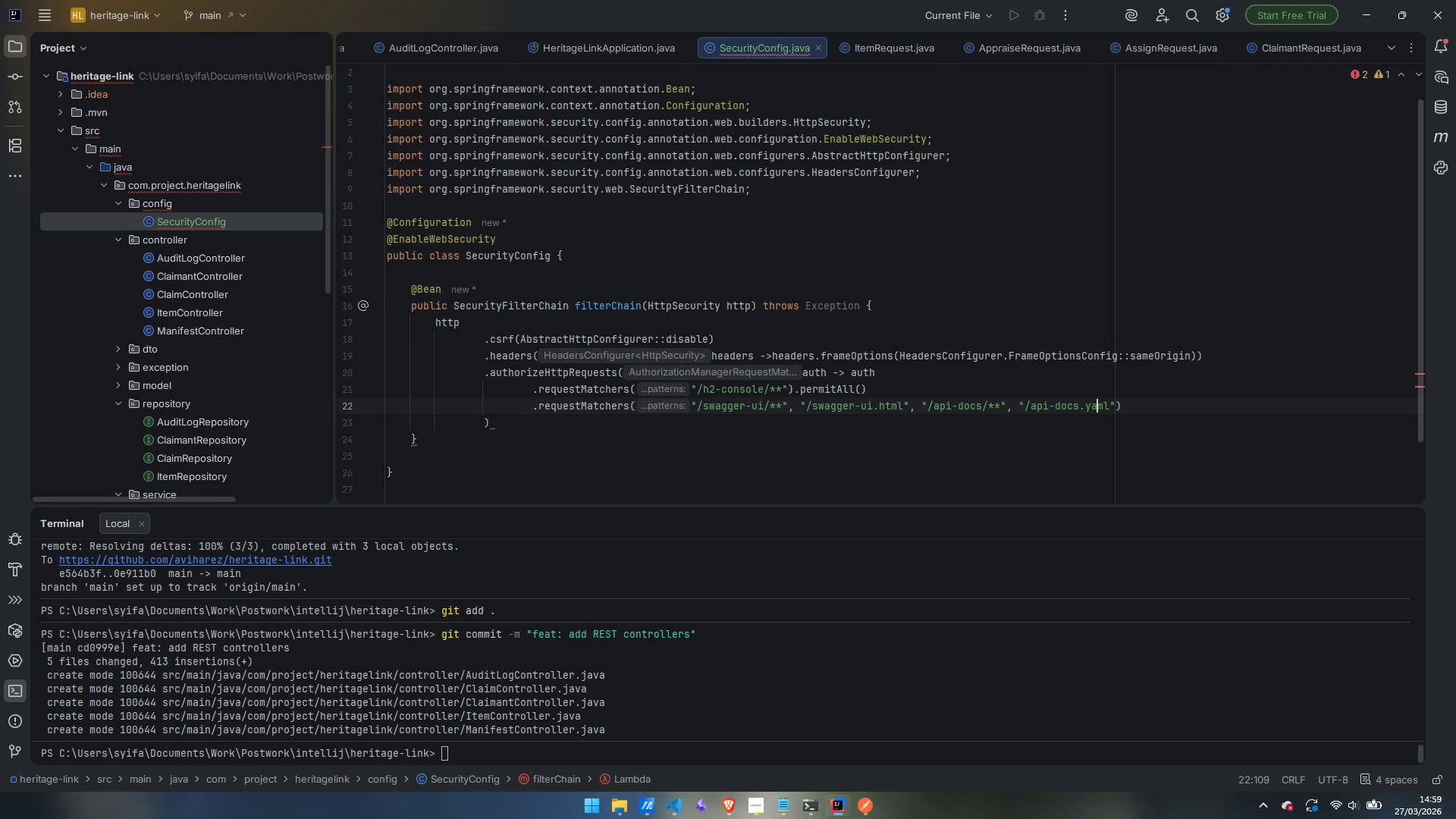 
key(ArrowRight)
 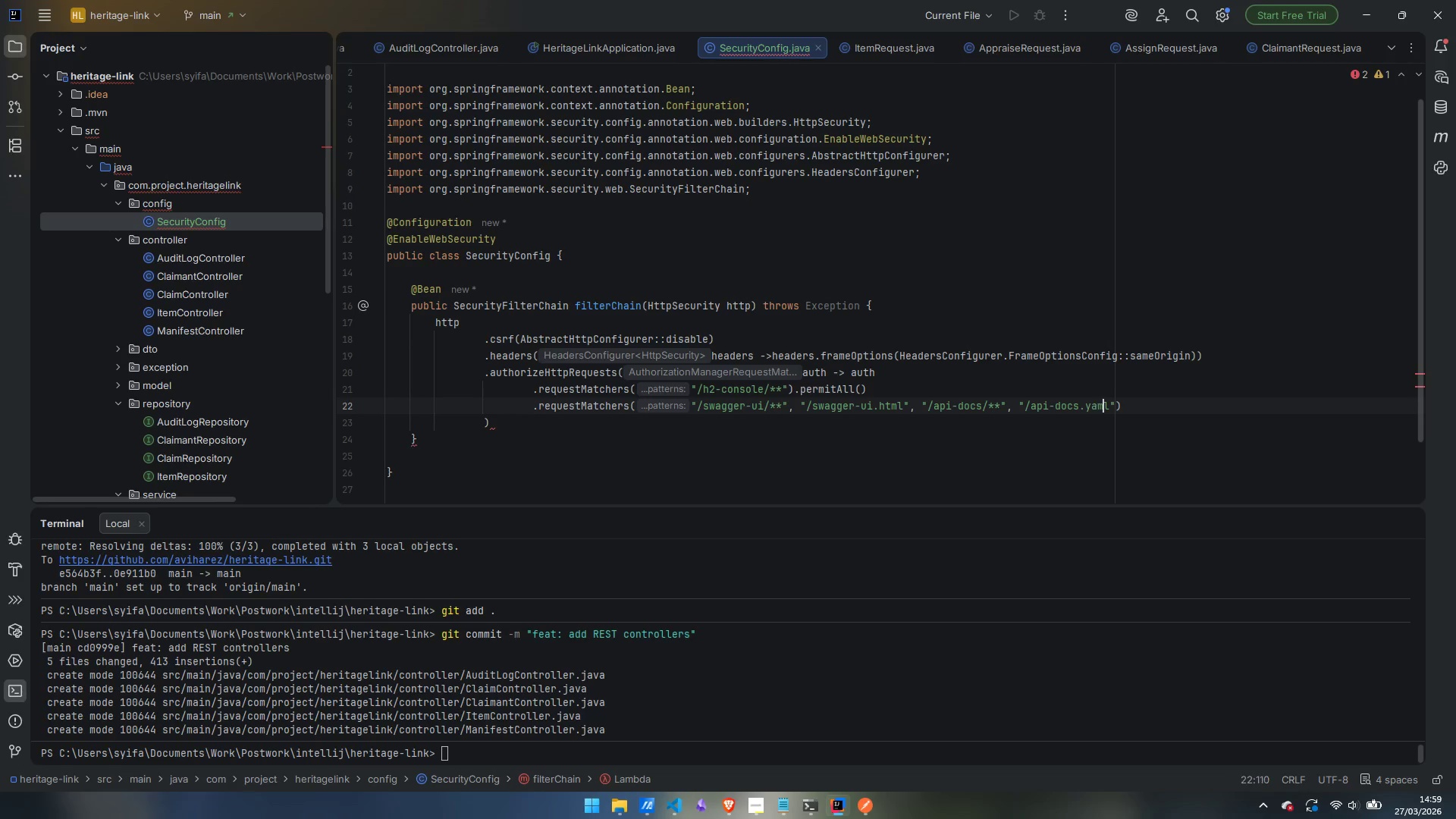 
key(ArrowRight)
 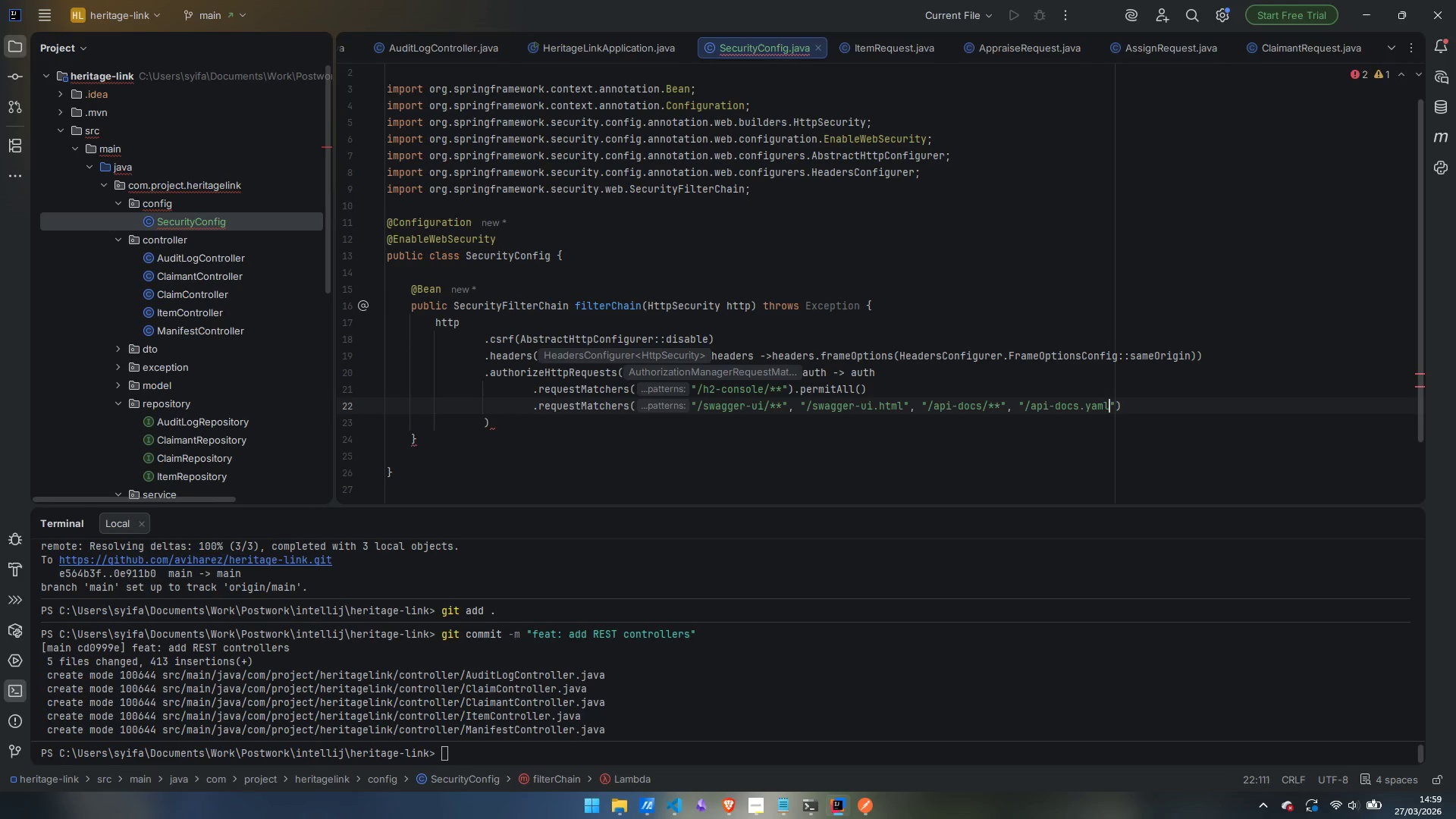 
key(ArrowRight)
 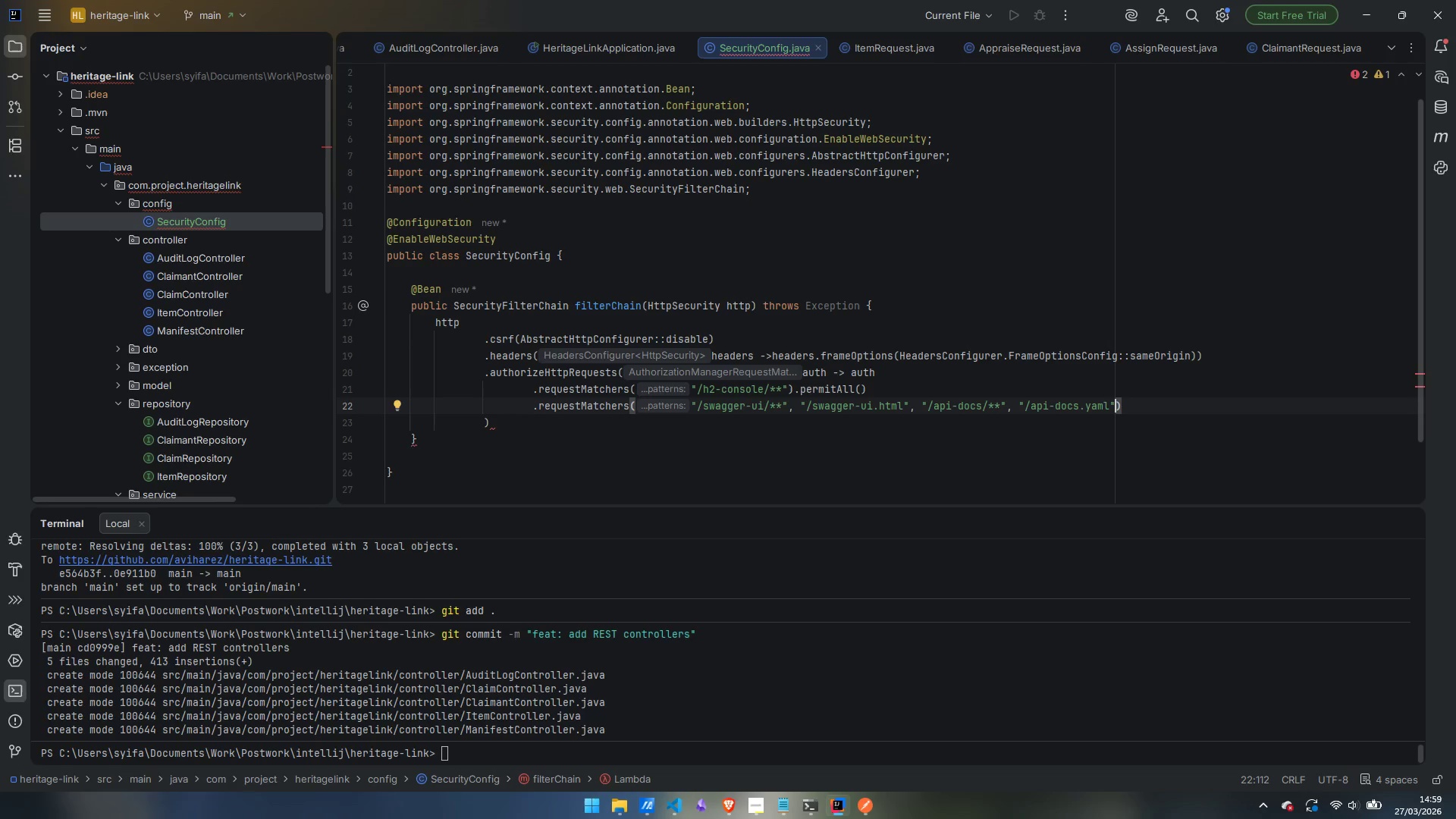 
key(ArrowRight)
 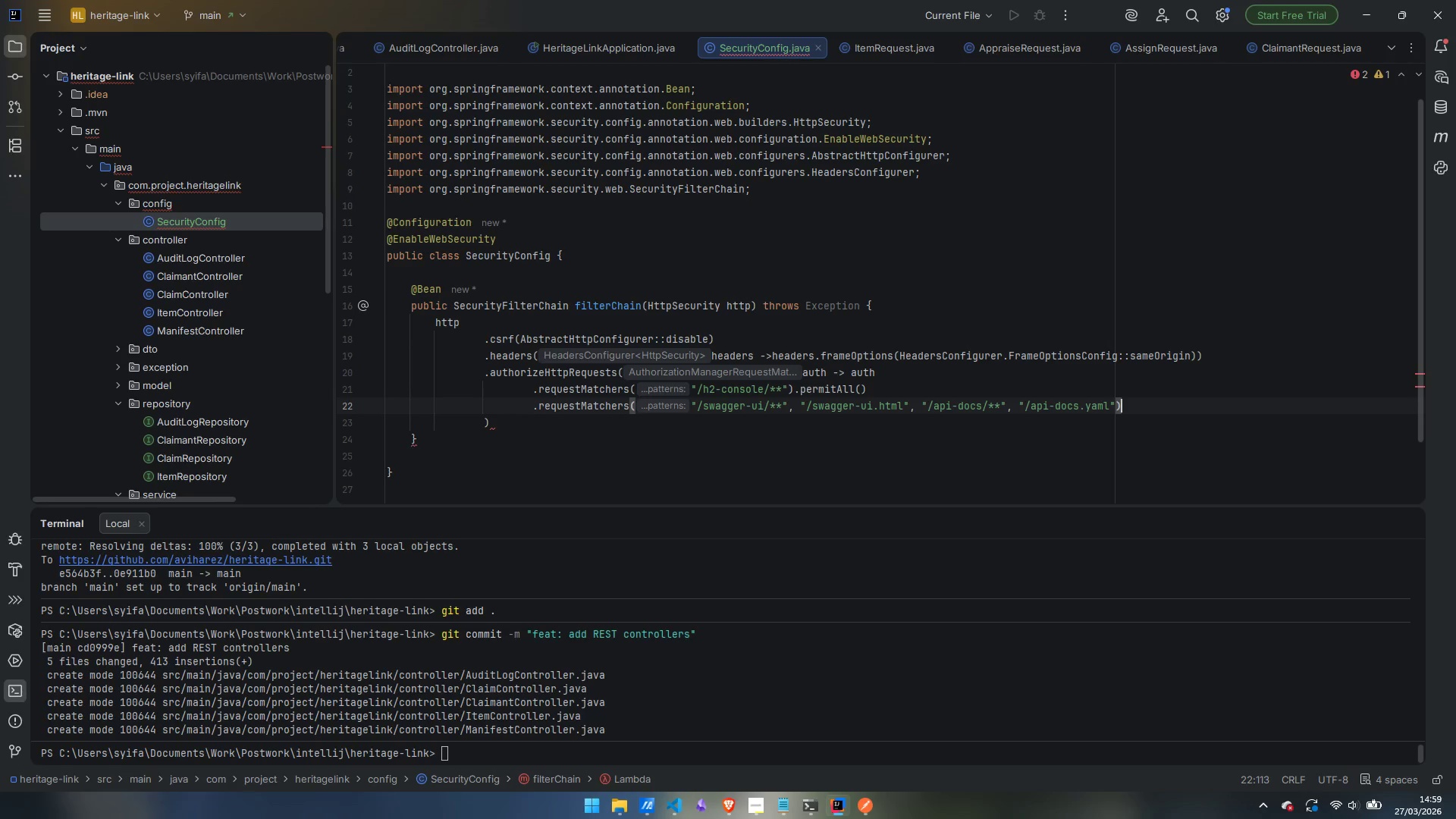 
type(.per)
 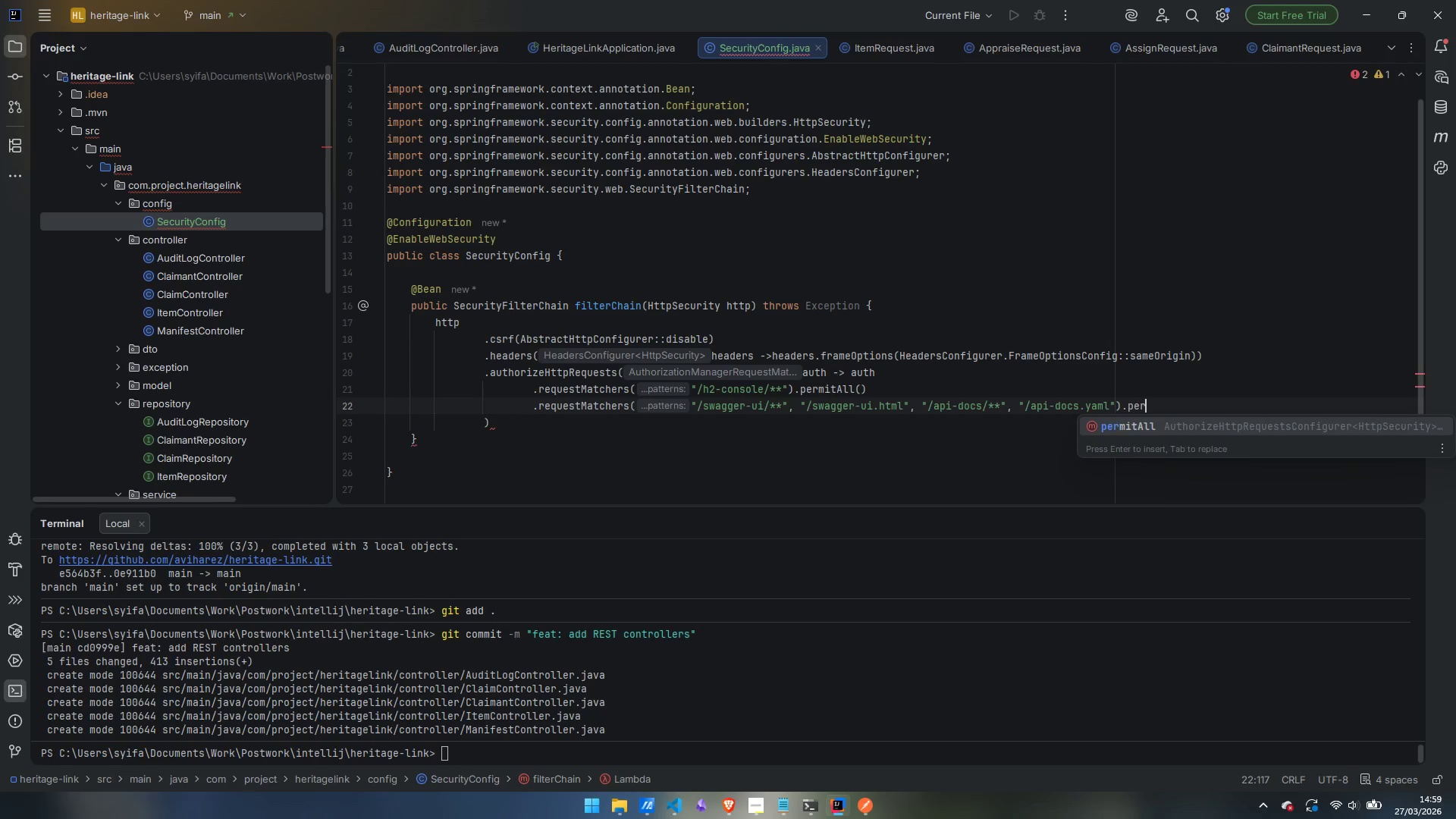 
key(Enter)
 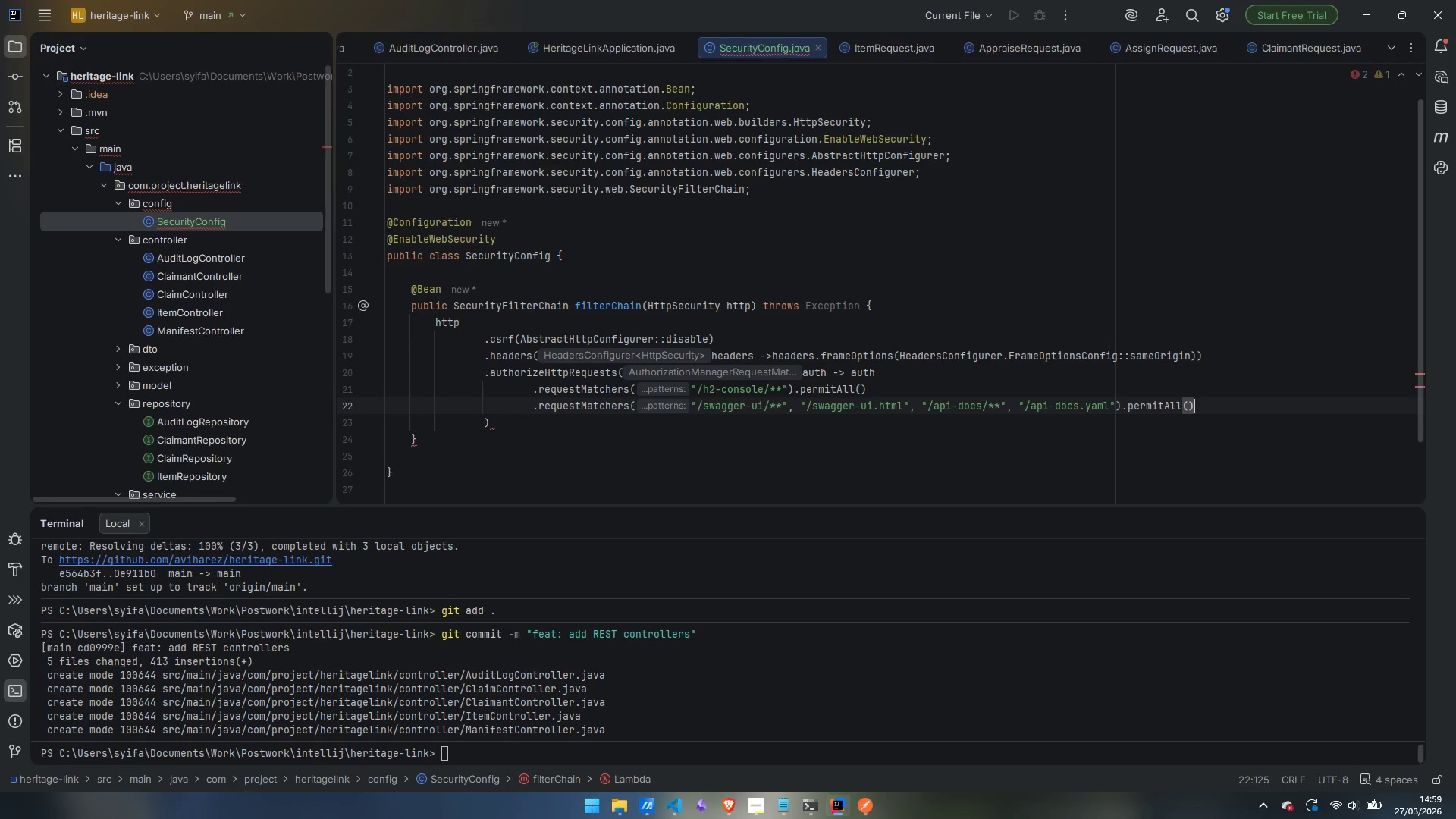 
key(Shift+ShiftLeft)
 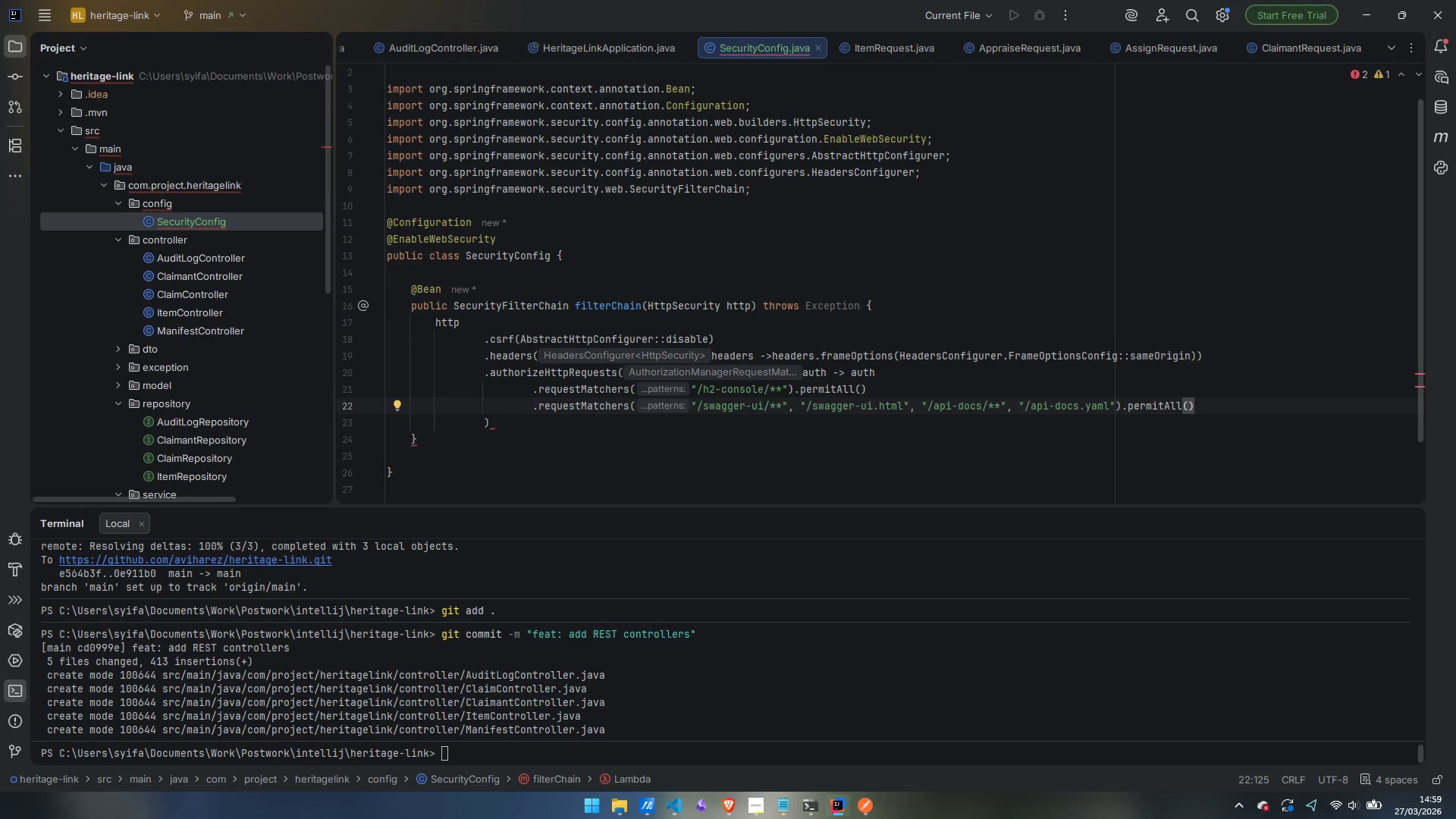 
key(Enter)
 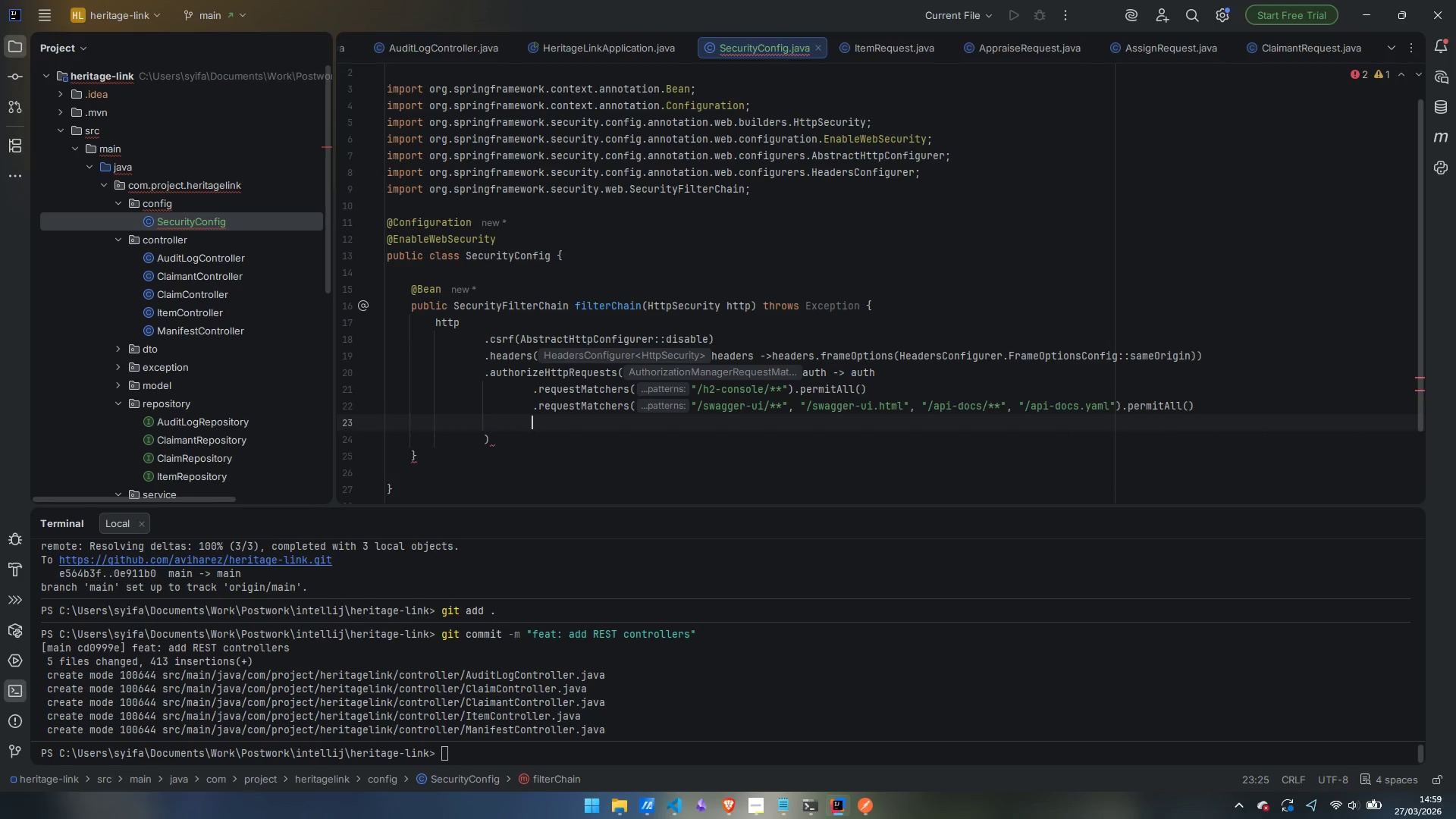 
type(.req)
 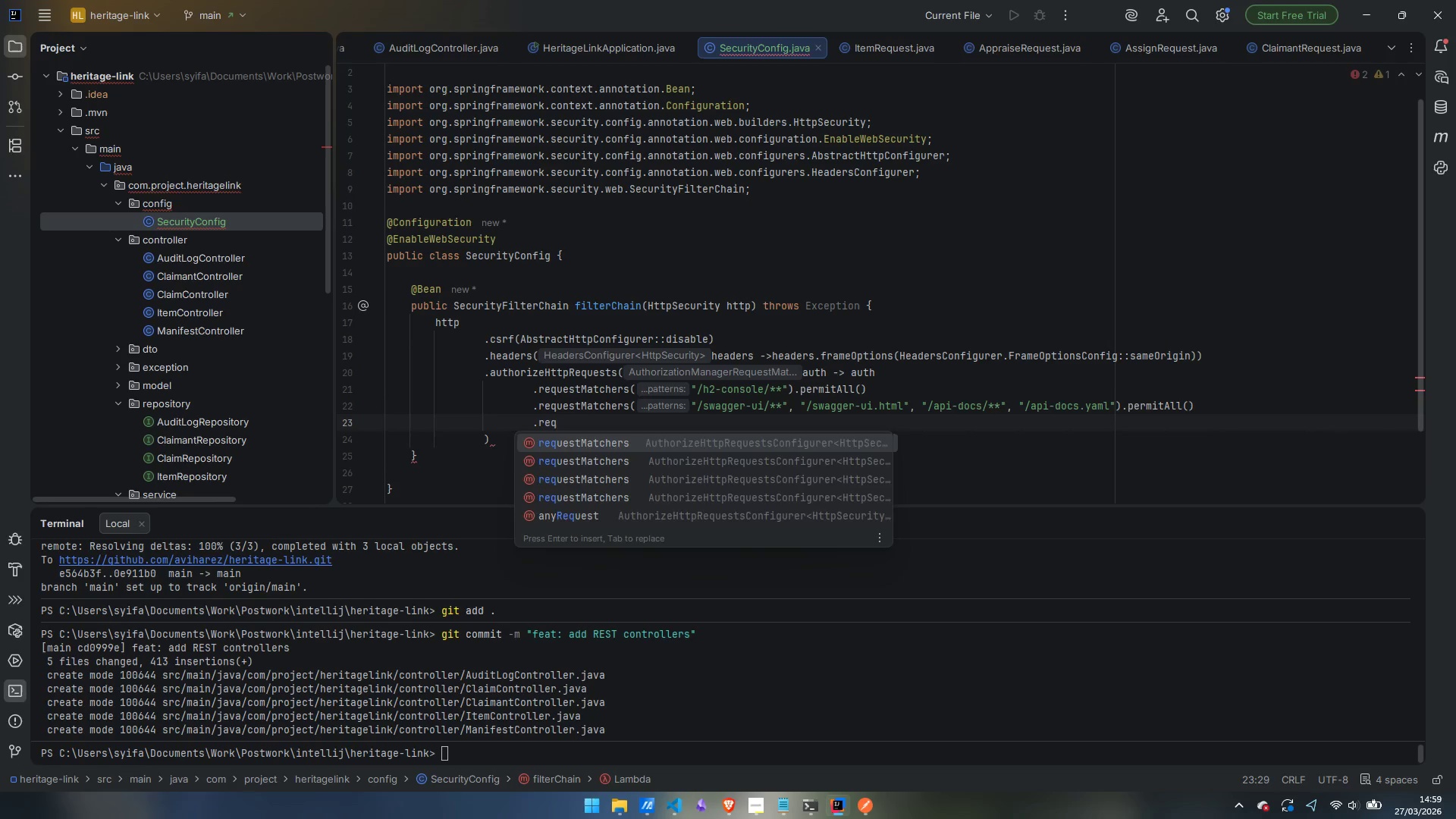 
key(Enter)
 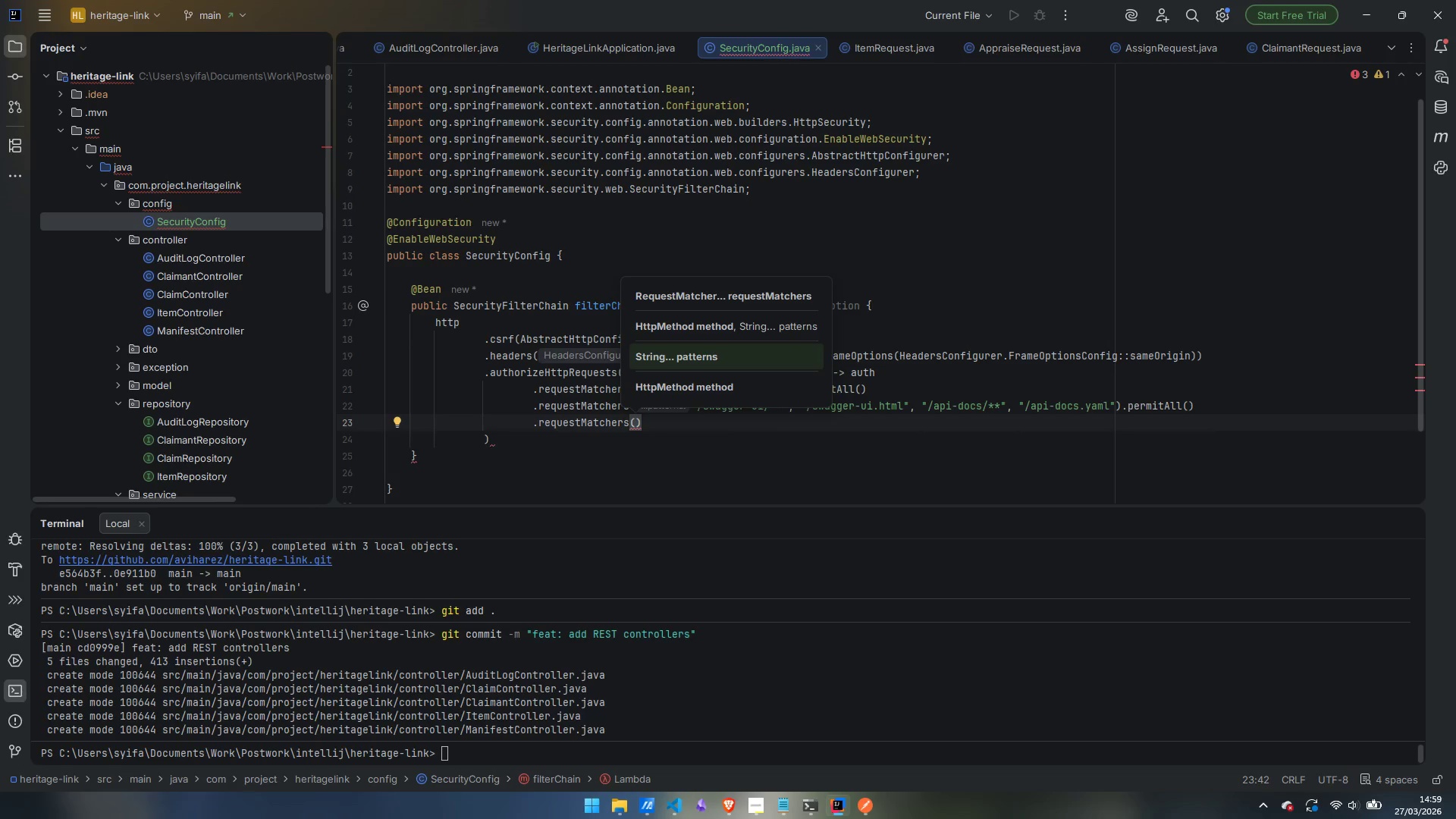 
type(HttM)
 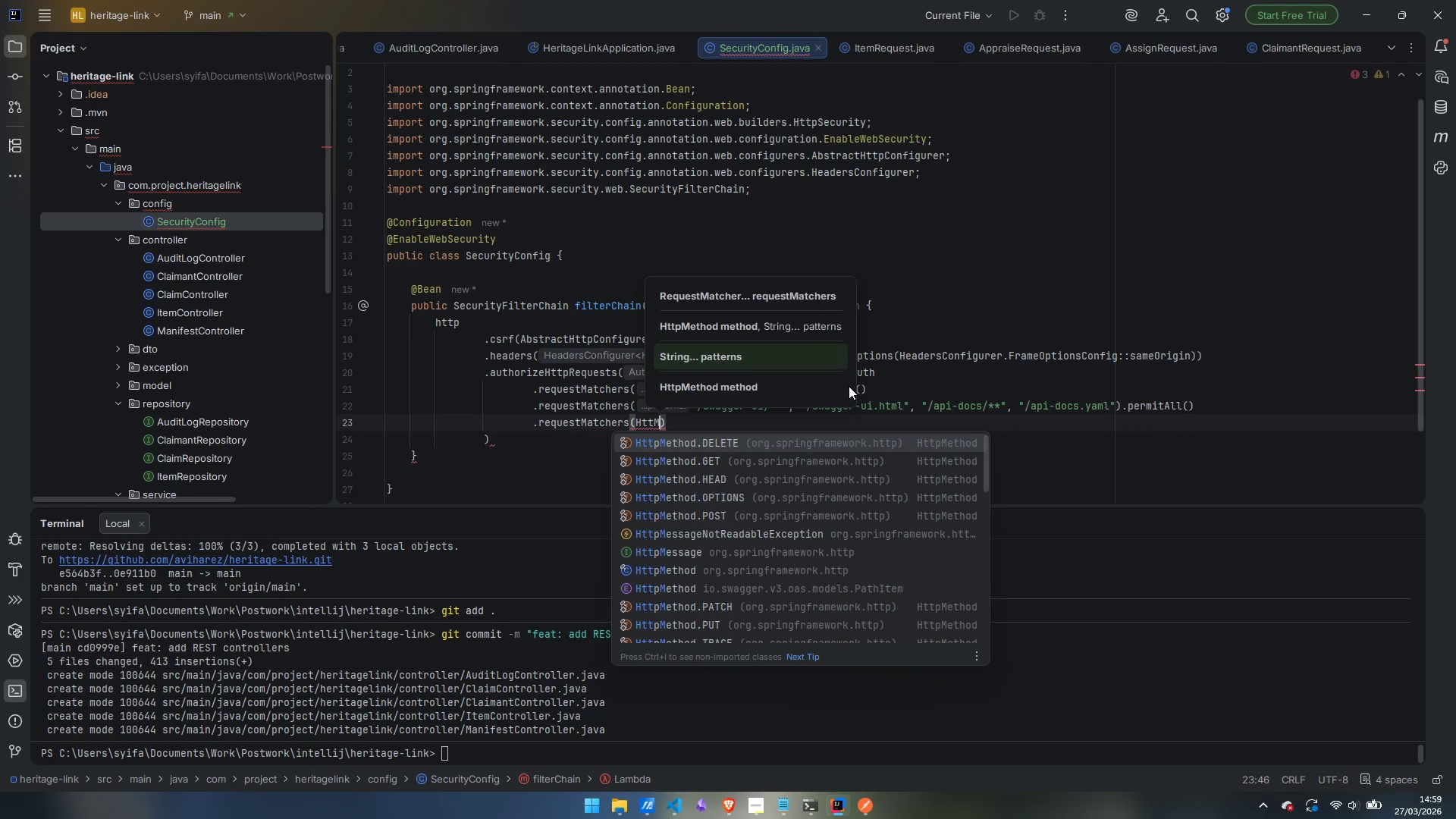 
key(ArrowDown)
 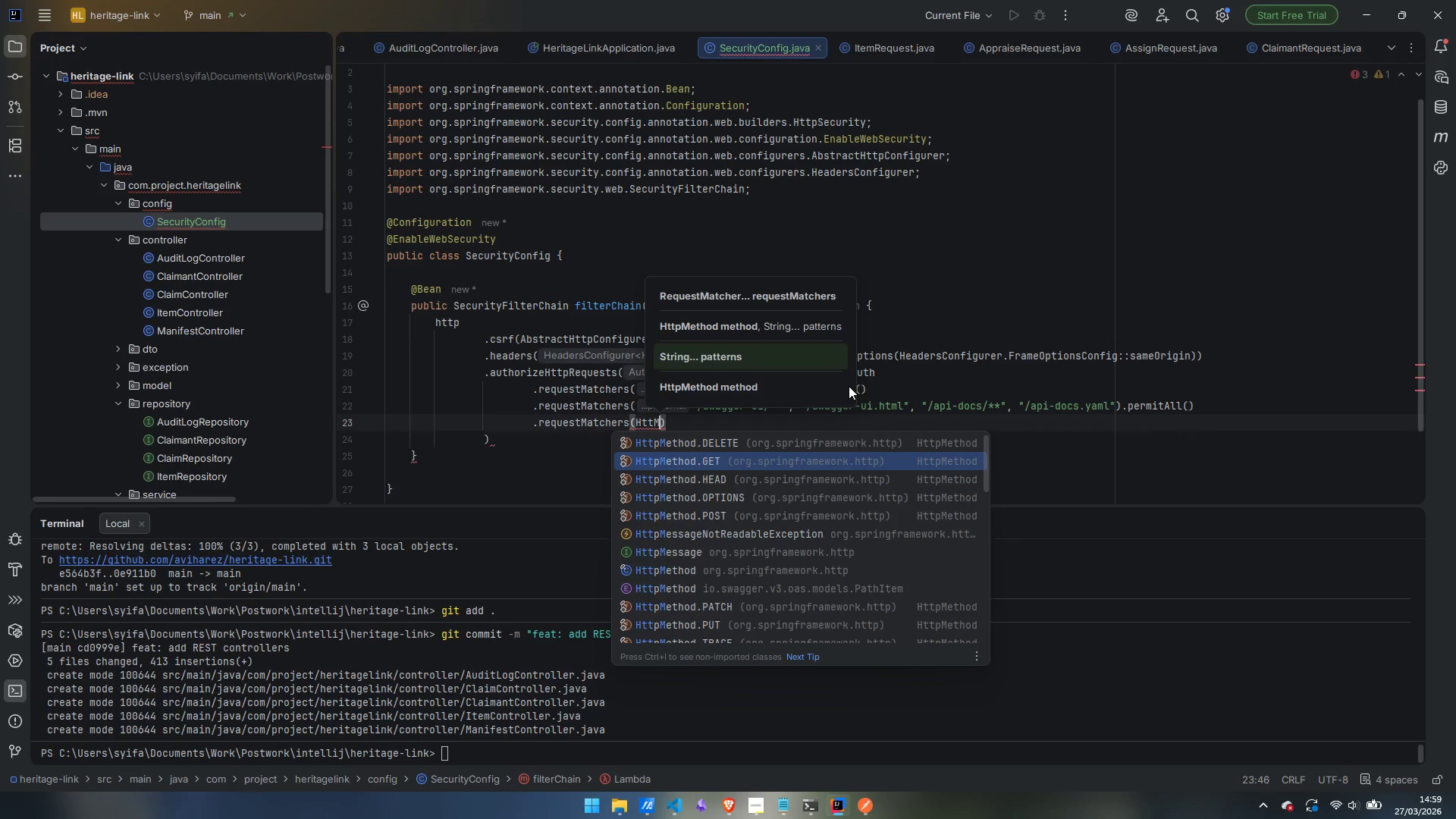 
key(Enter)
 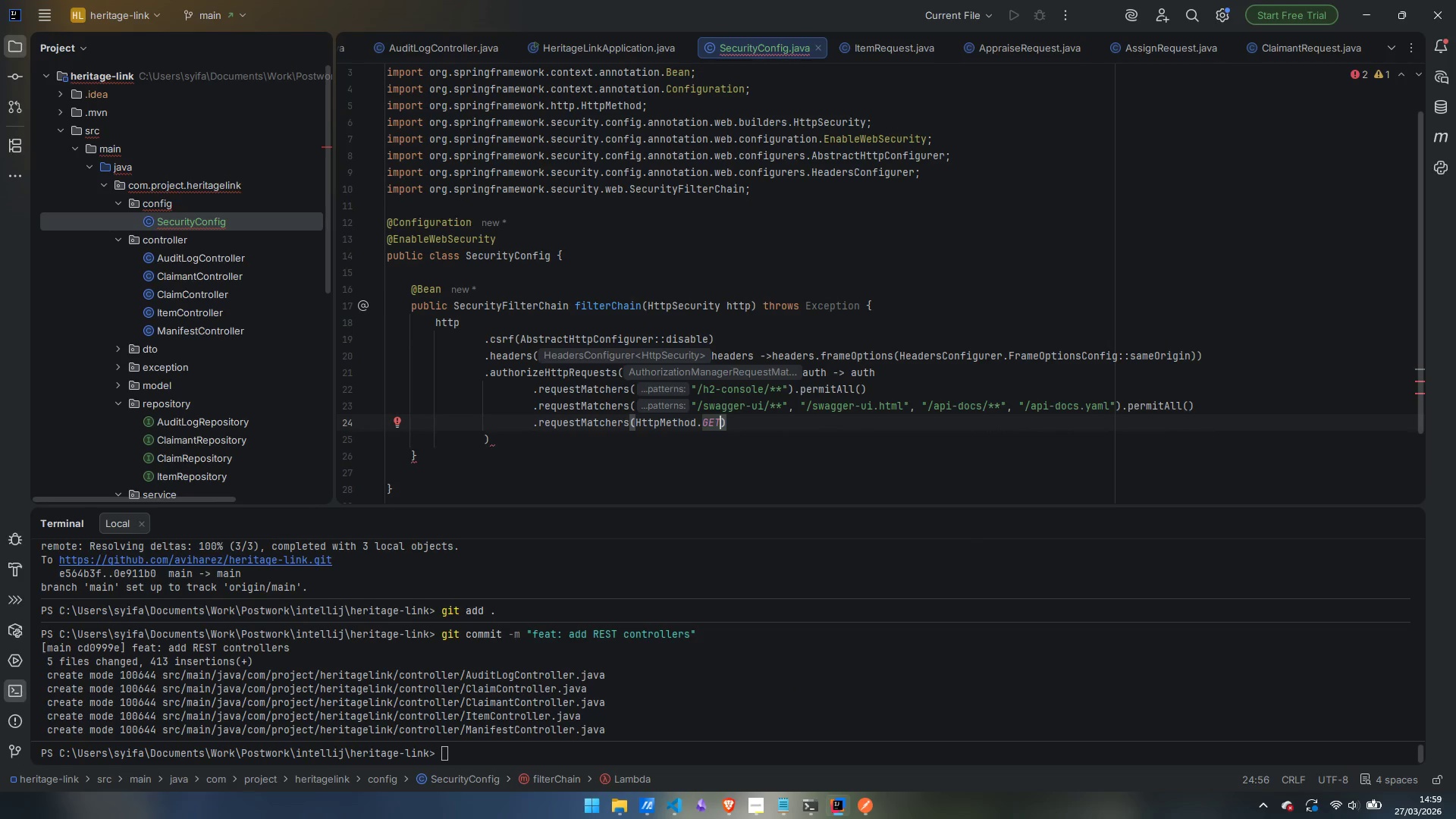 
type(, "/api/**)
 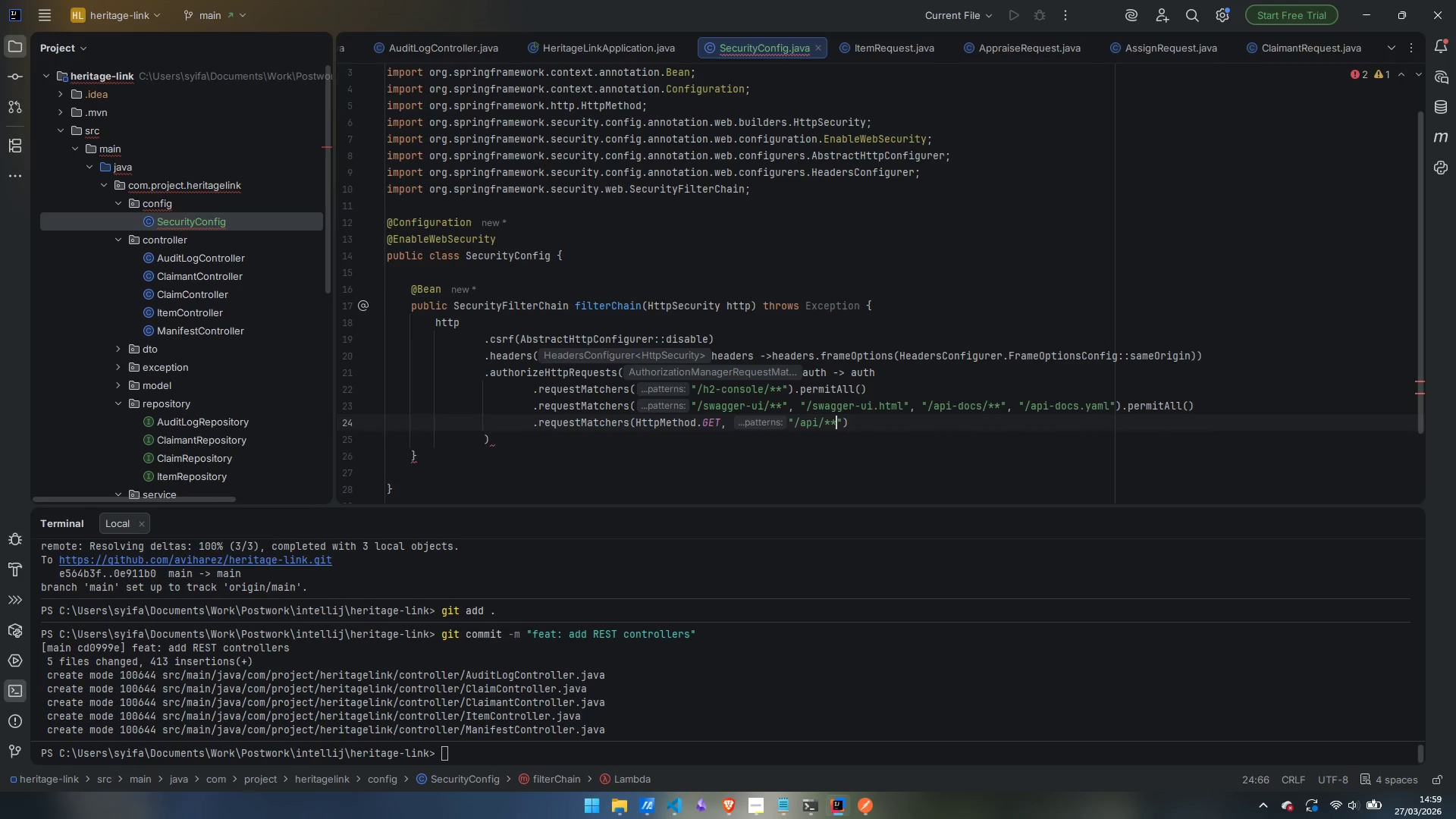 
key(ArrowRight)
 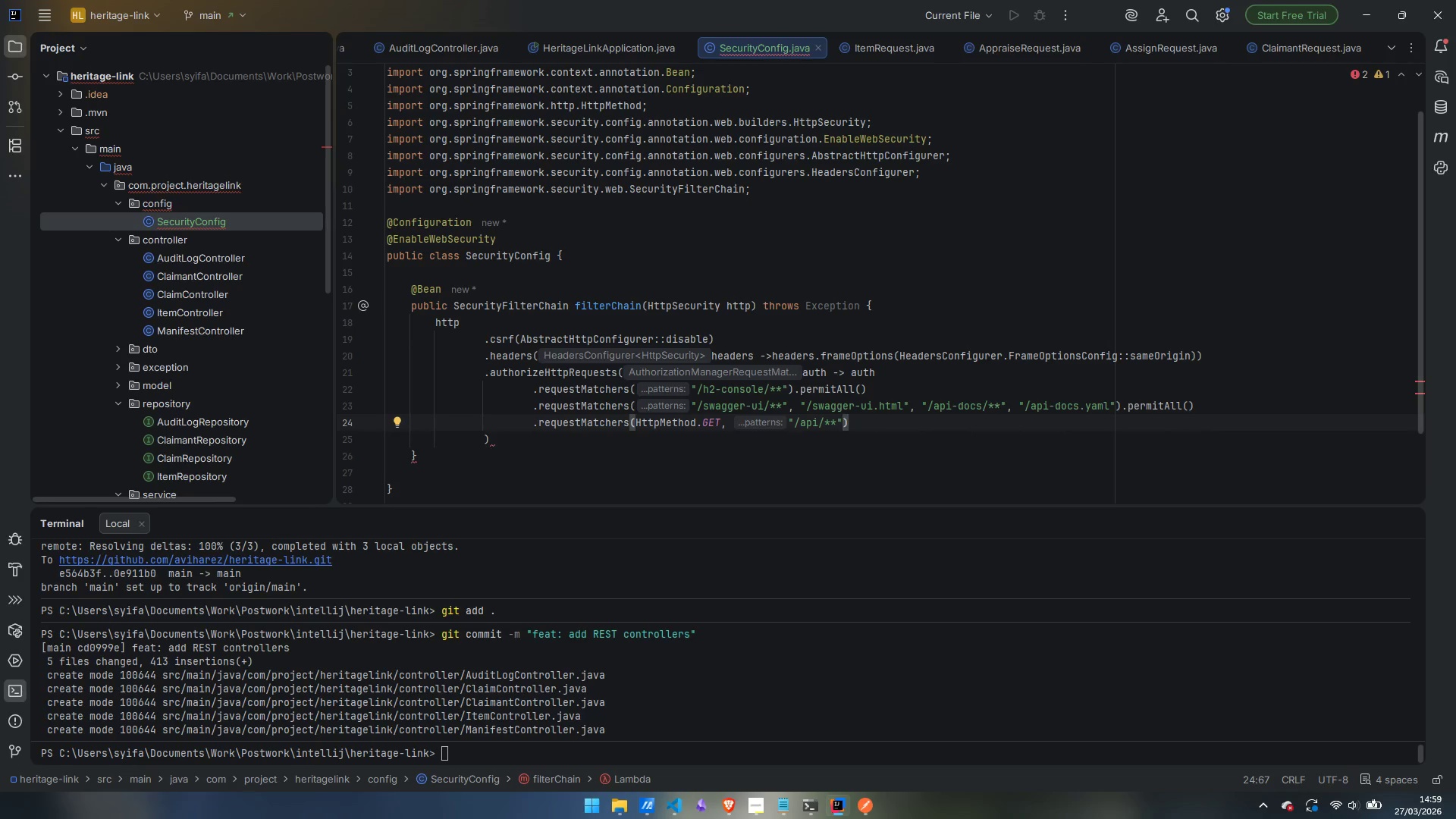 
key(ArrowRight)
 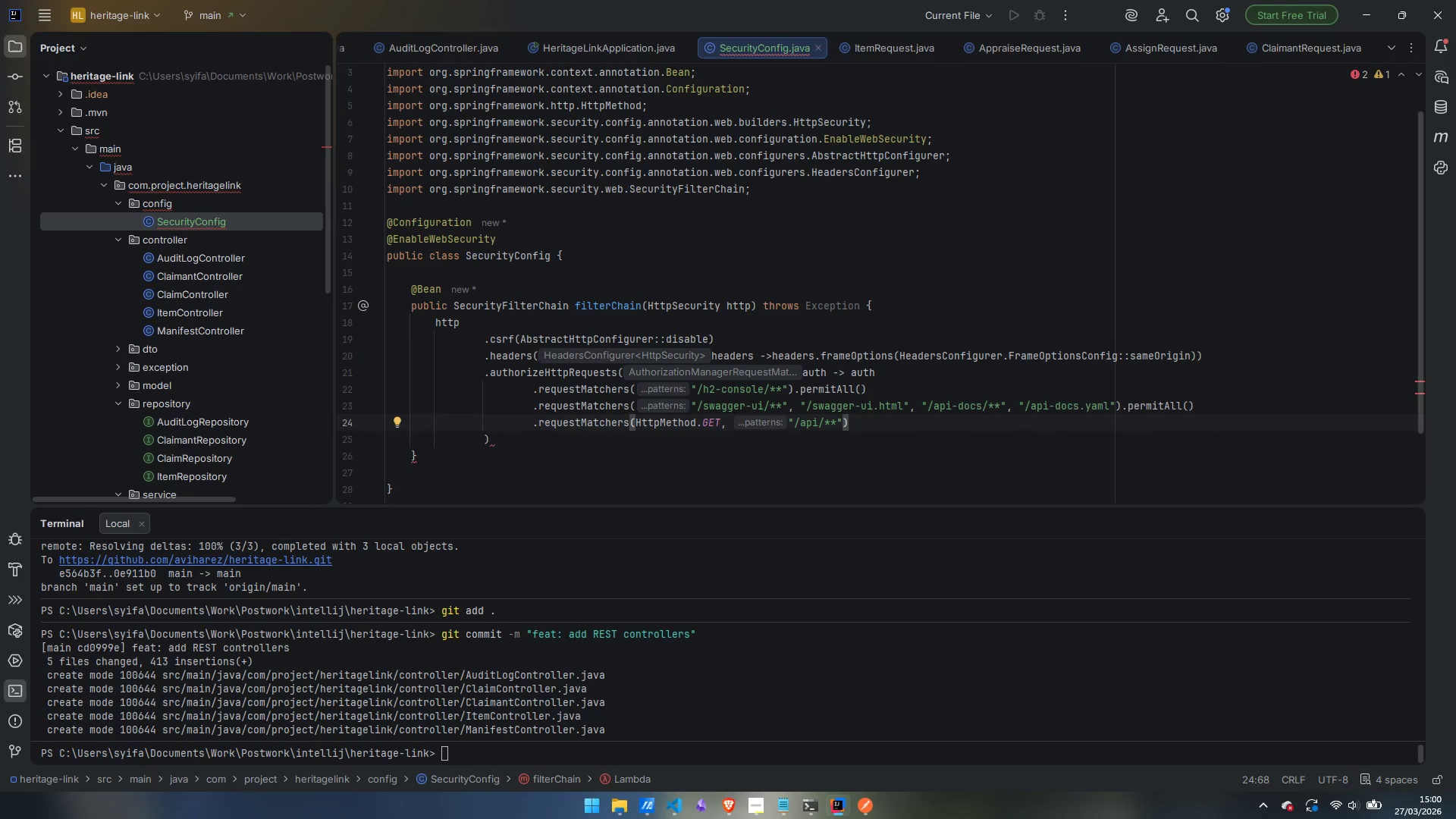 
type(.hgas)
key(Backspace)
key(Backspace)
key(Backspace)
type(as)
 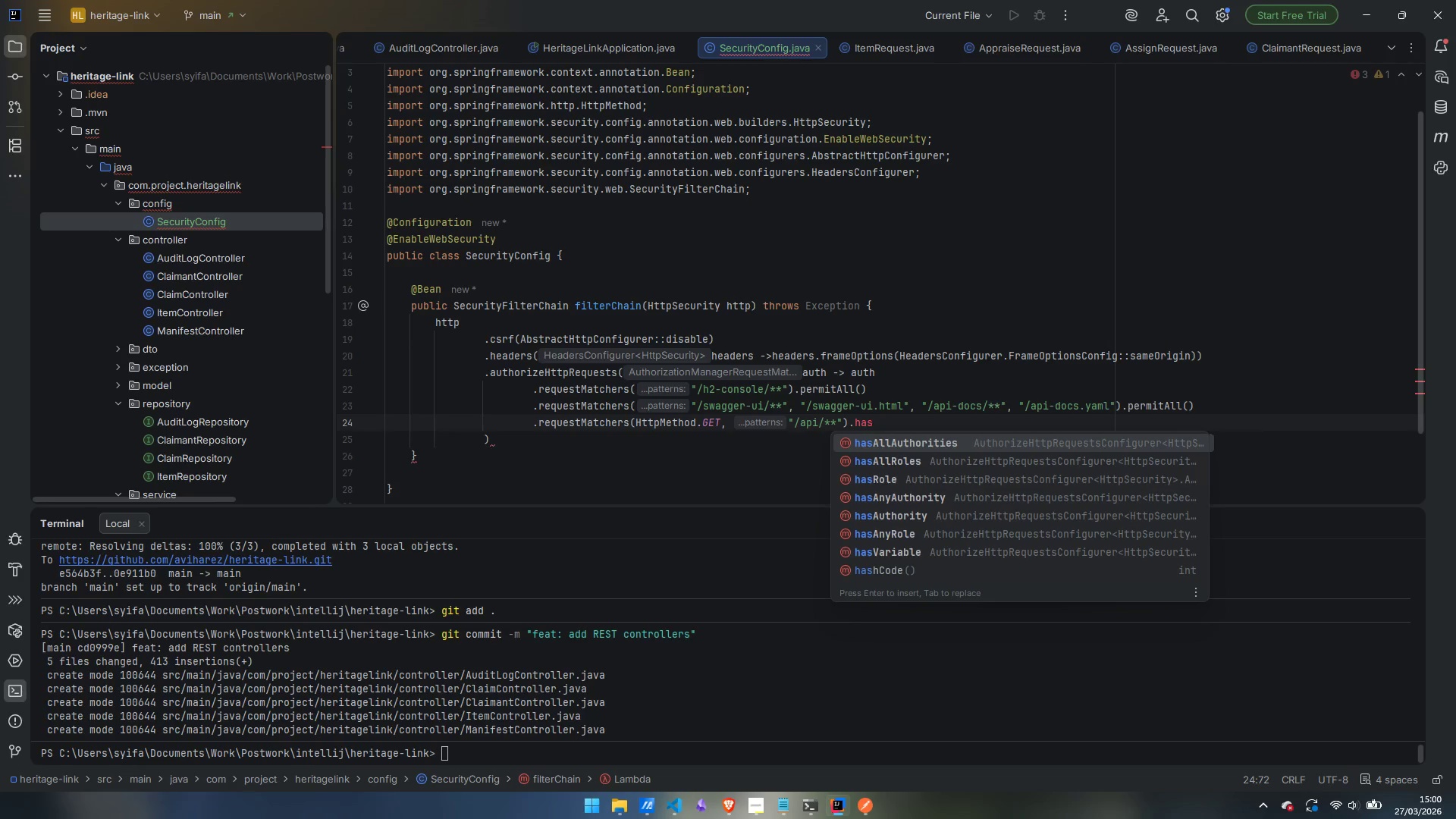 
key(ArrowUp)
 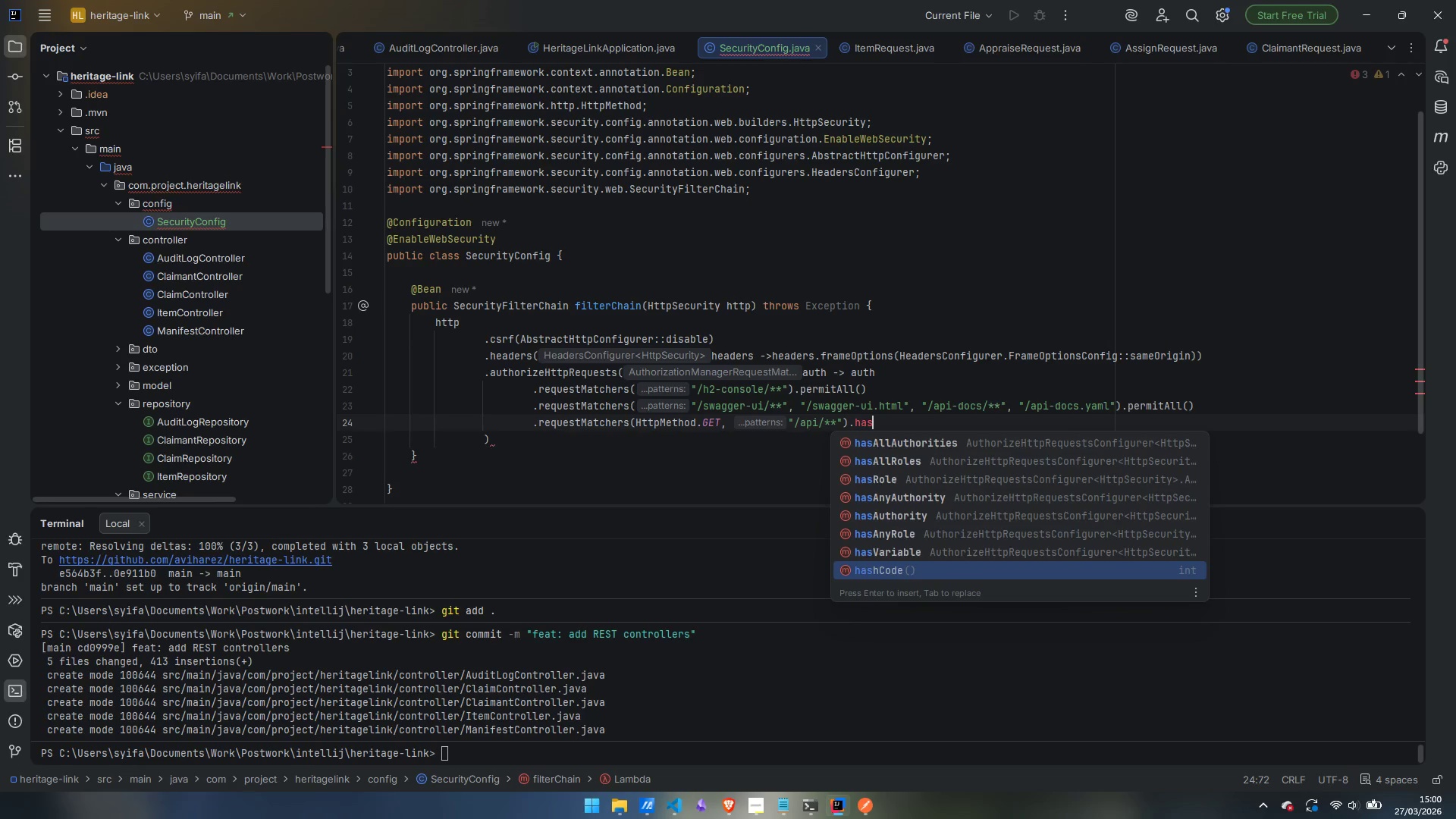 
key(ArrowUp)
 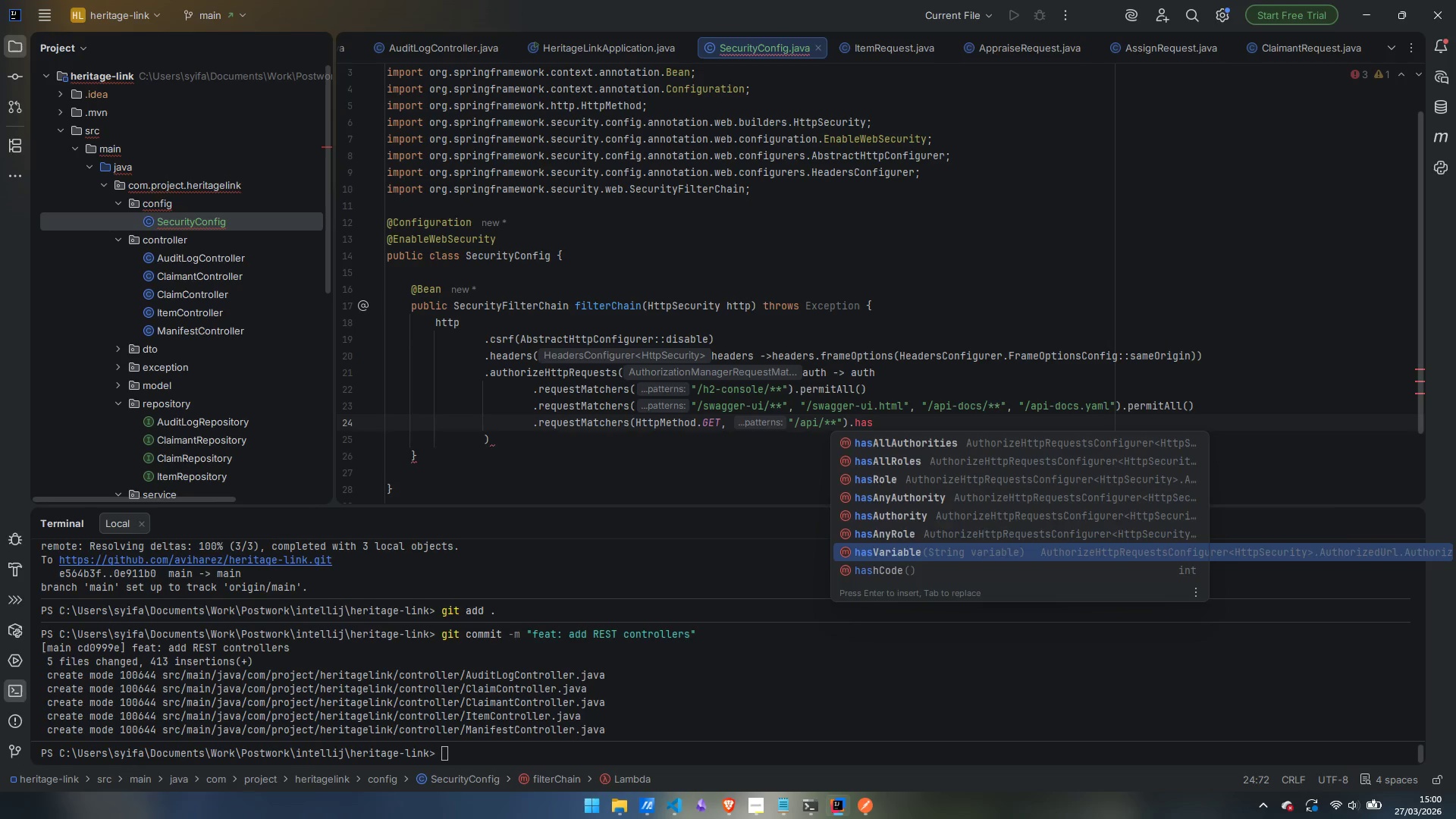 
key(ArrowUp)
 